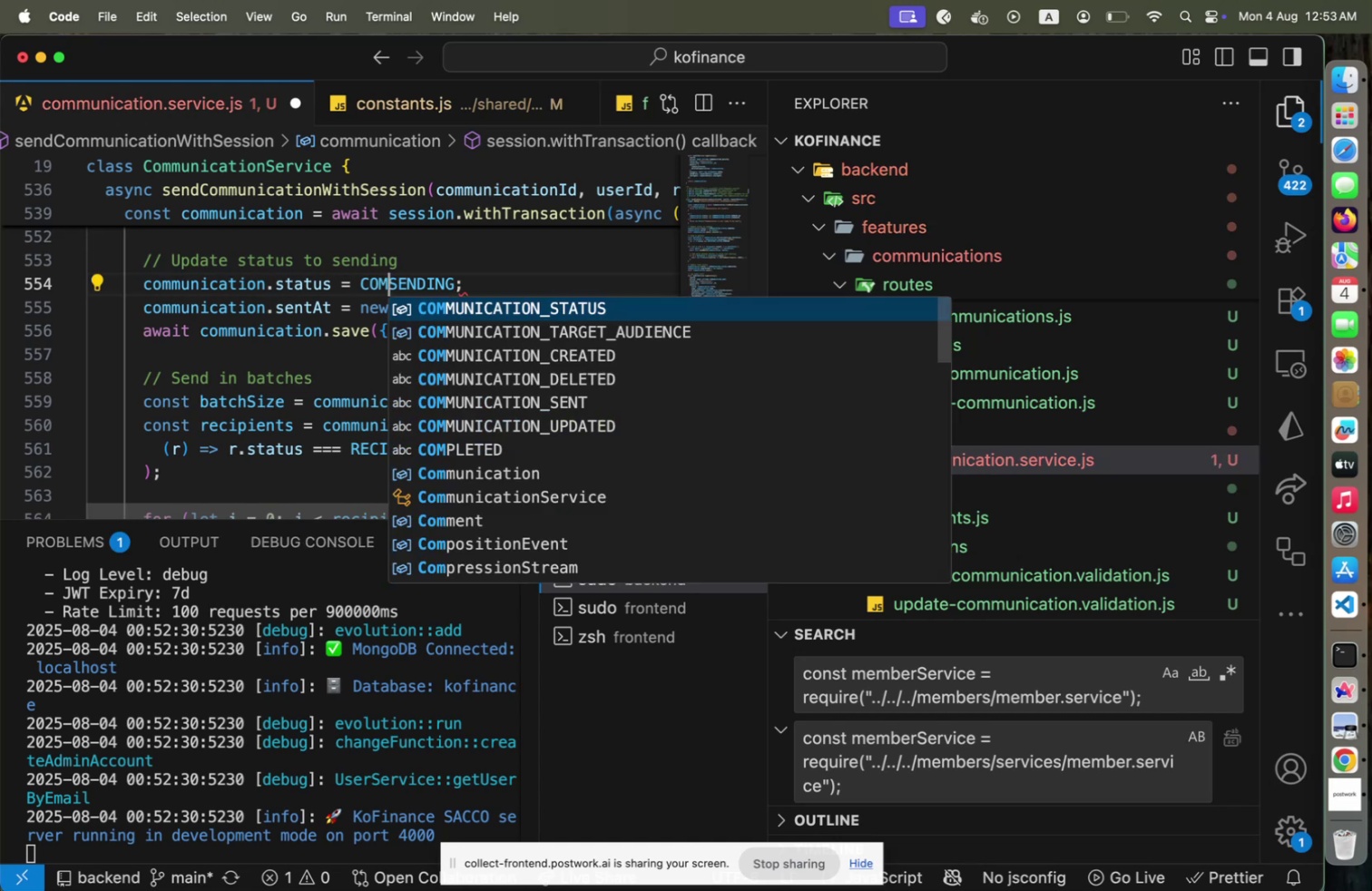 
key(Enter)
 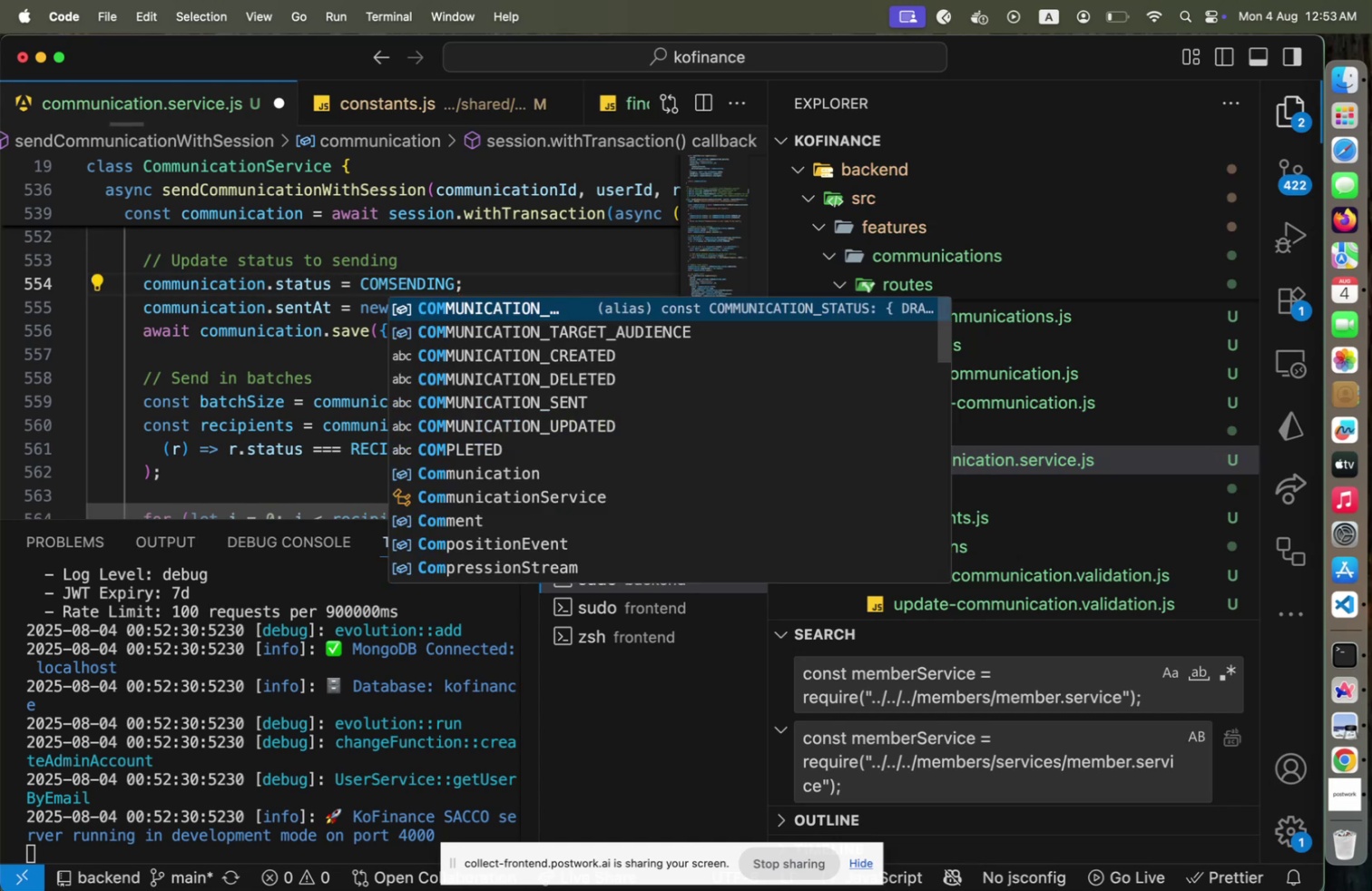 
key(Period)
 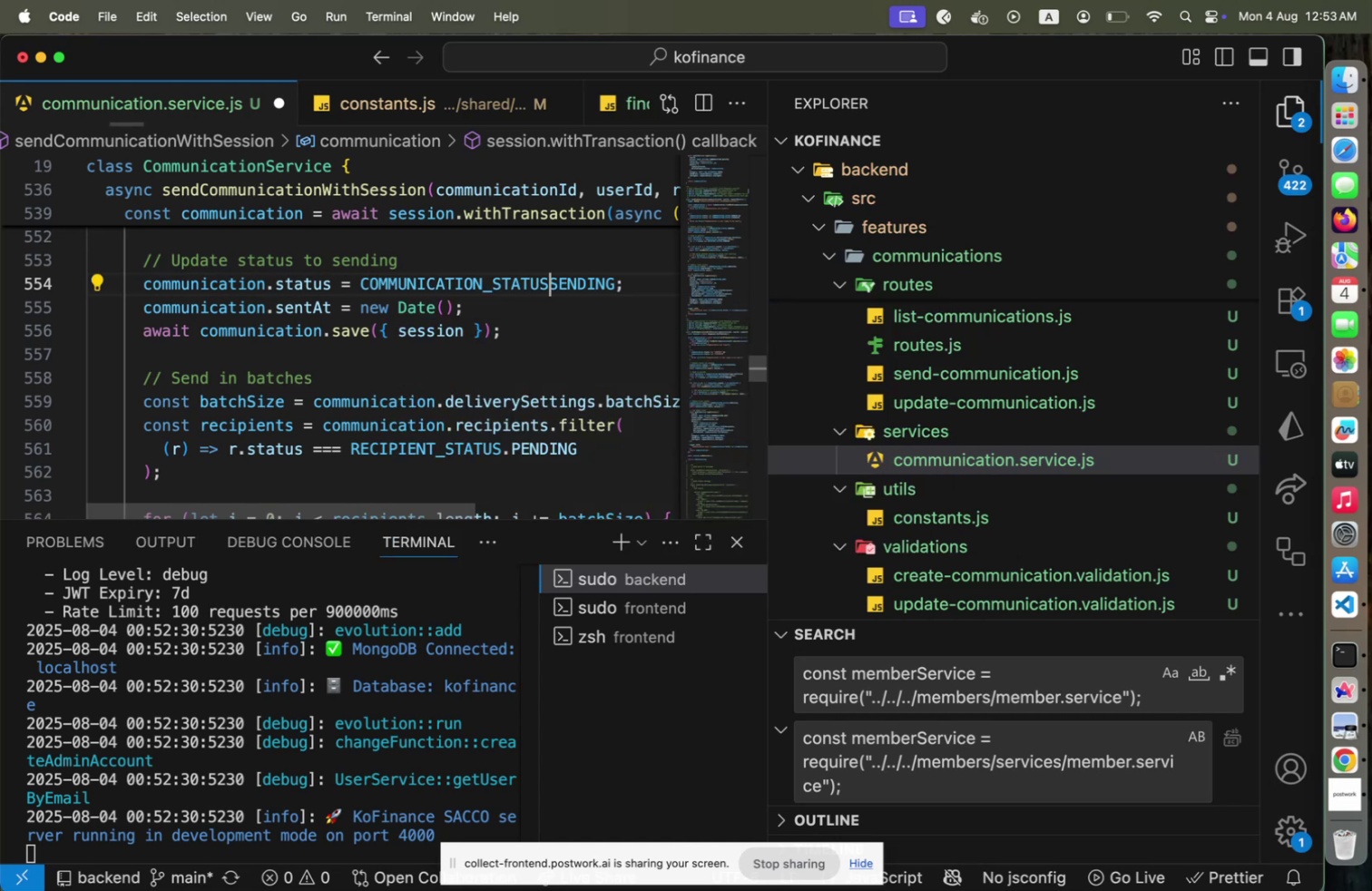 
key(End)
 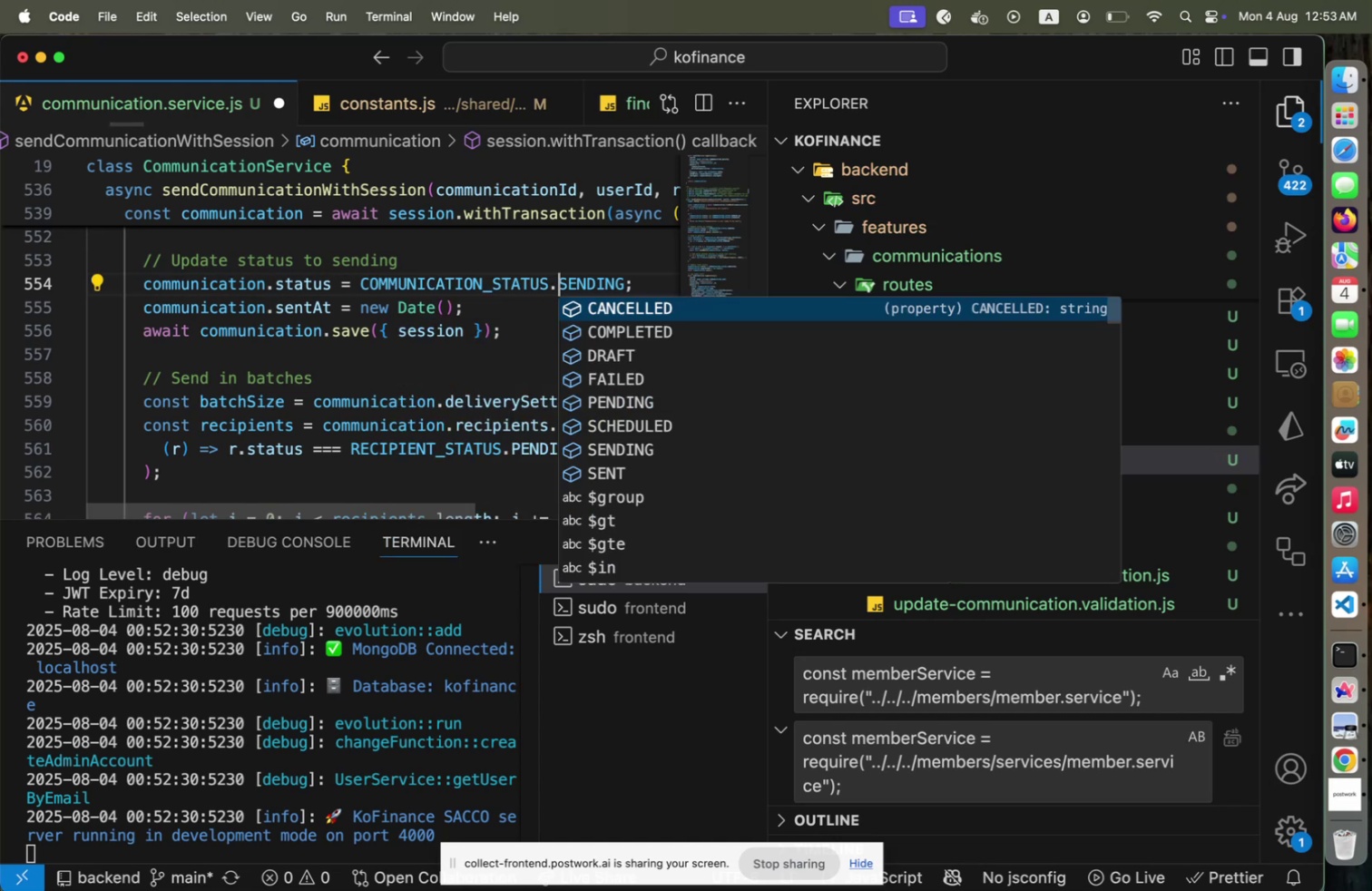 
key(ArrowUp)
 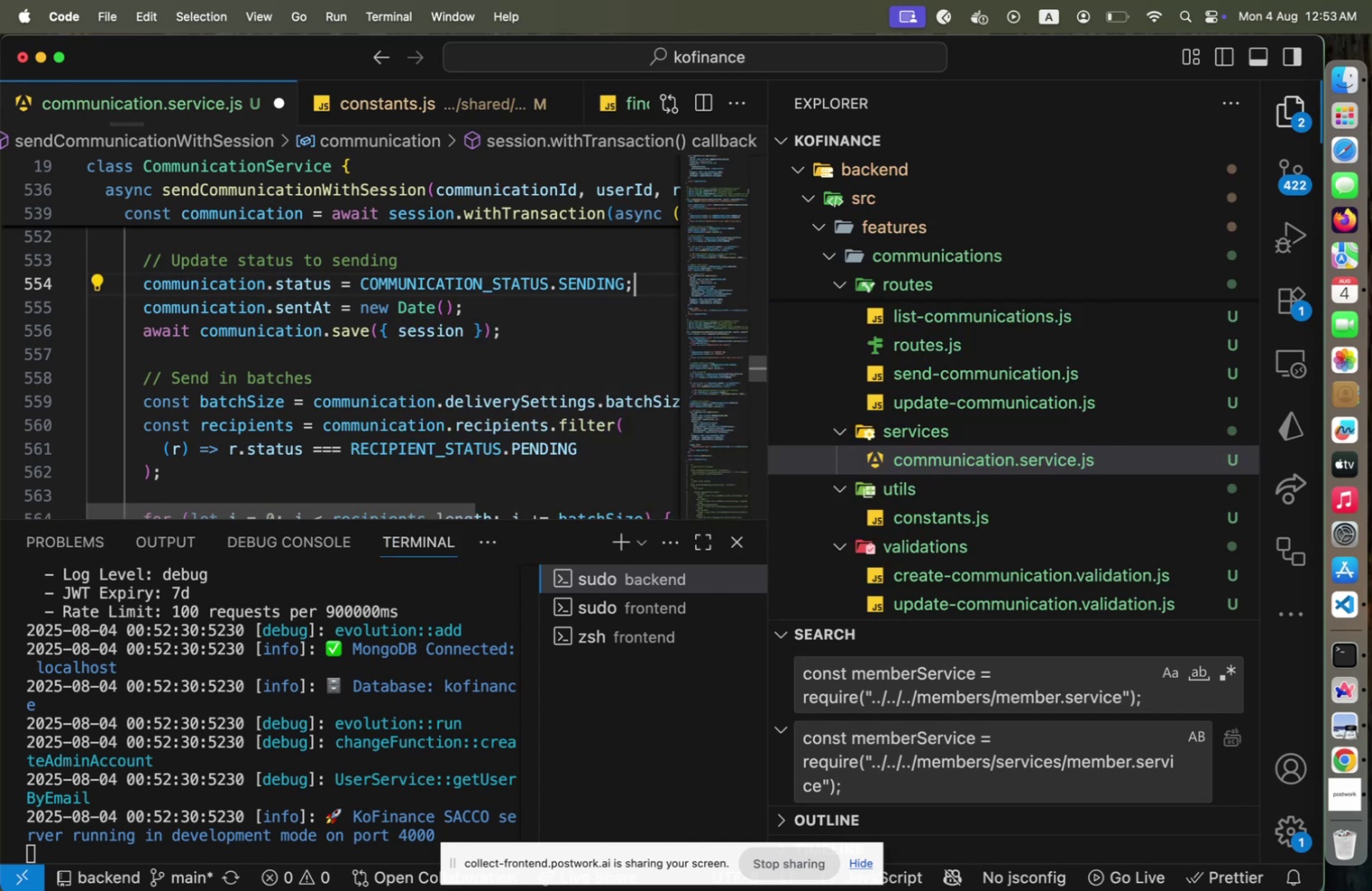 
key(ArrowUp)
 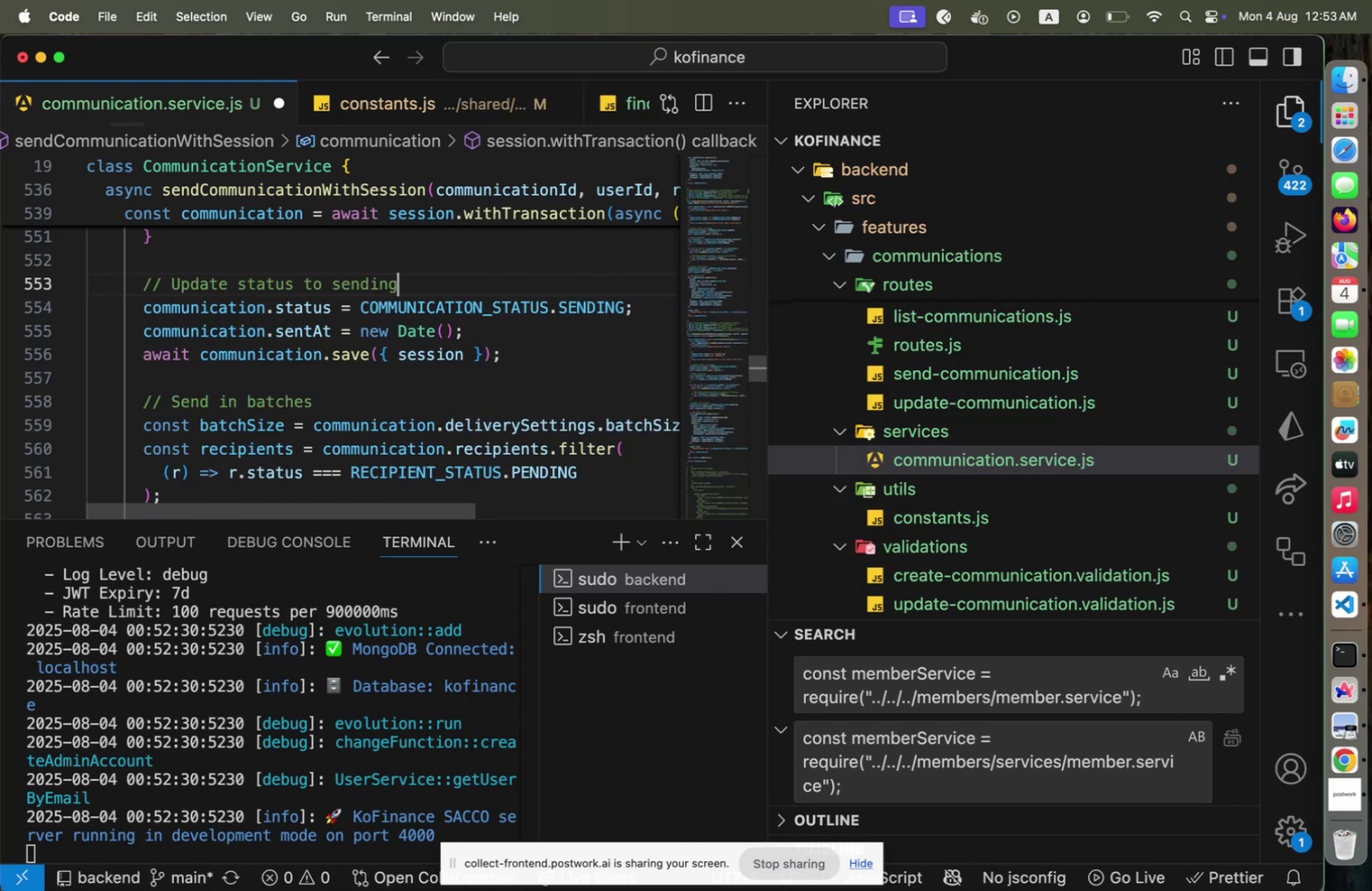 
key(ArrowUp)
 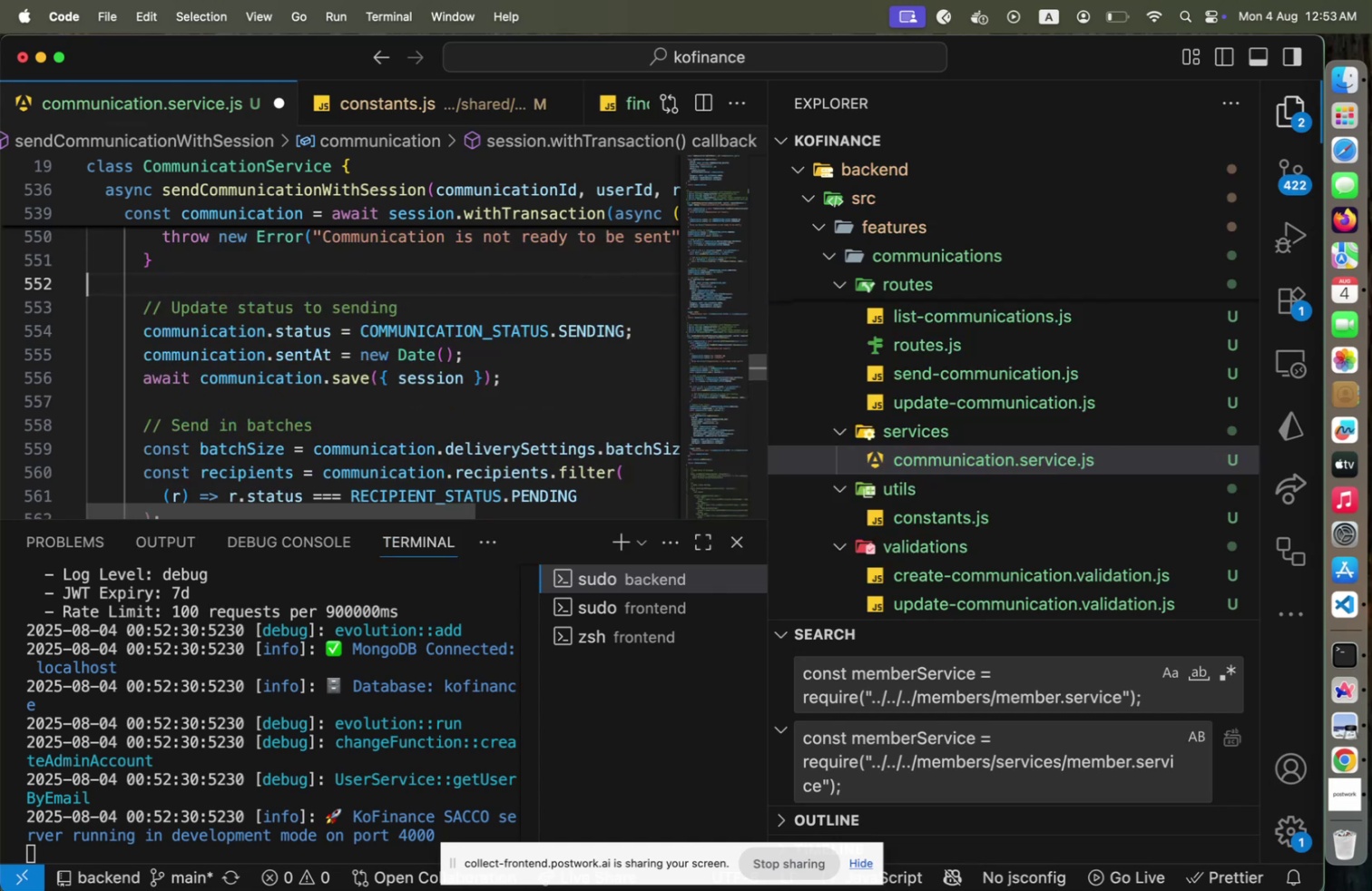 
key(ArrowUp)
 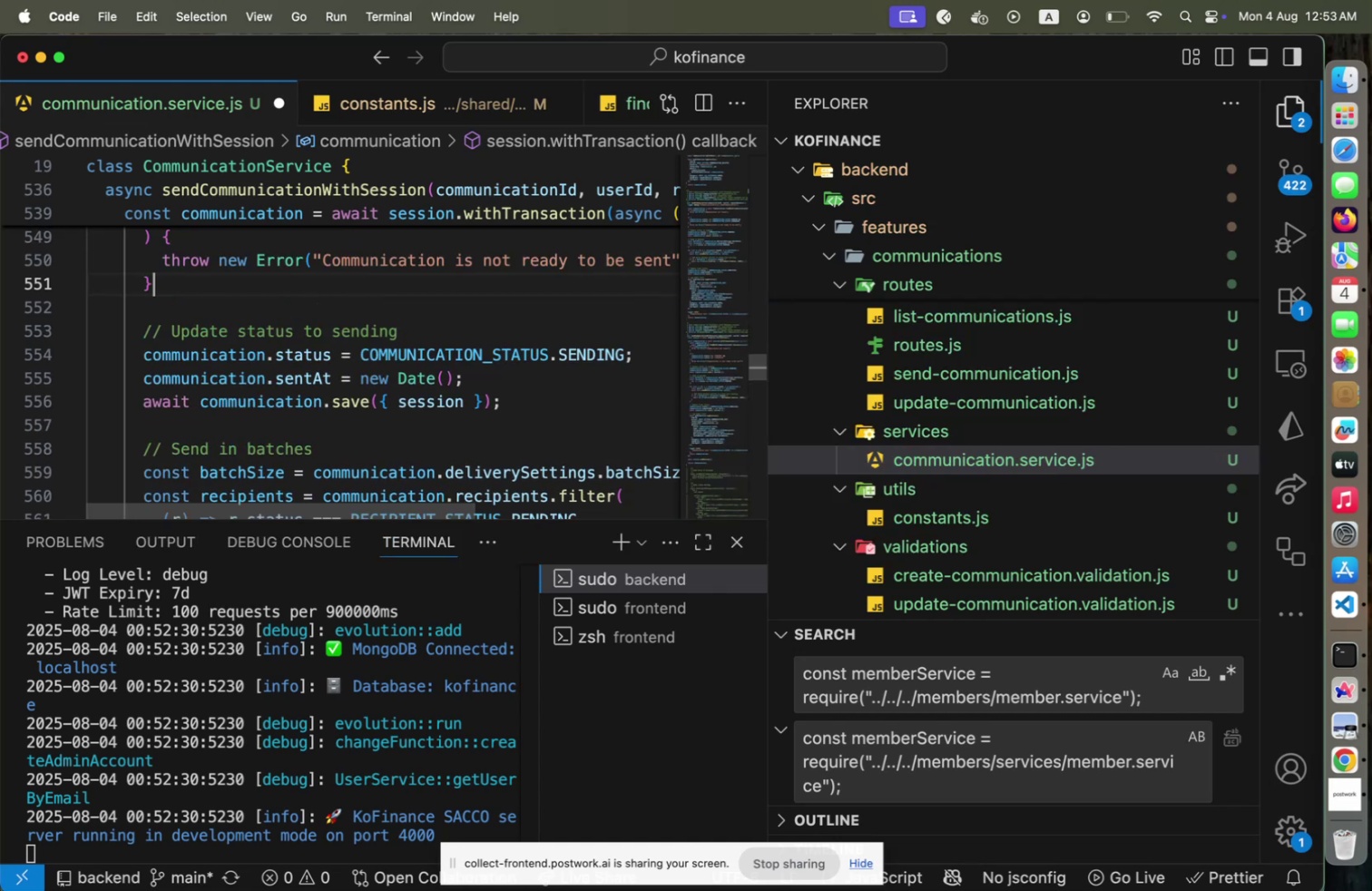 
key(ArrowUp)
 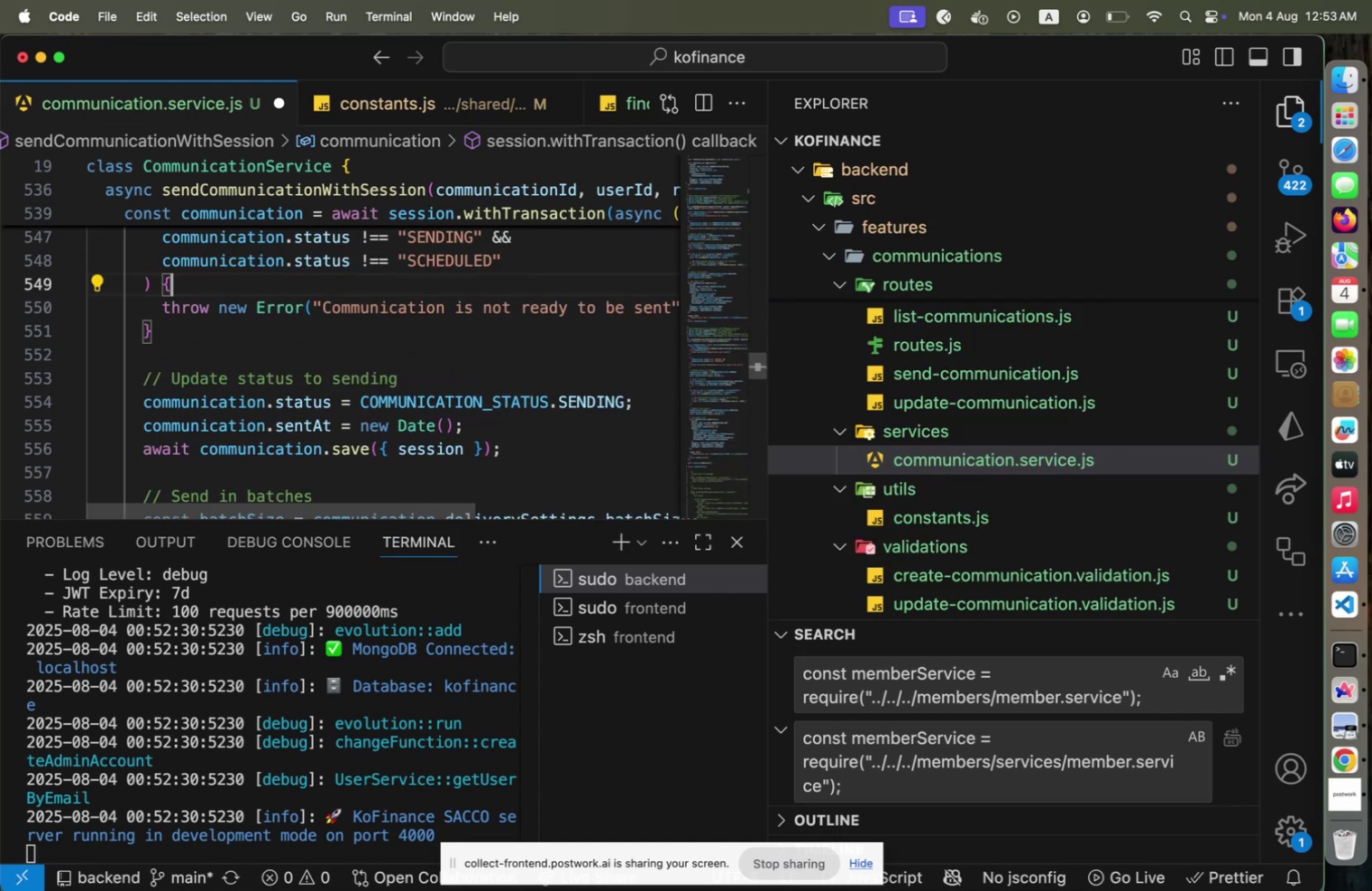 
key(ArrowUp)
 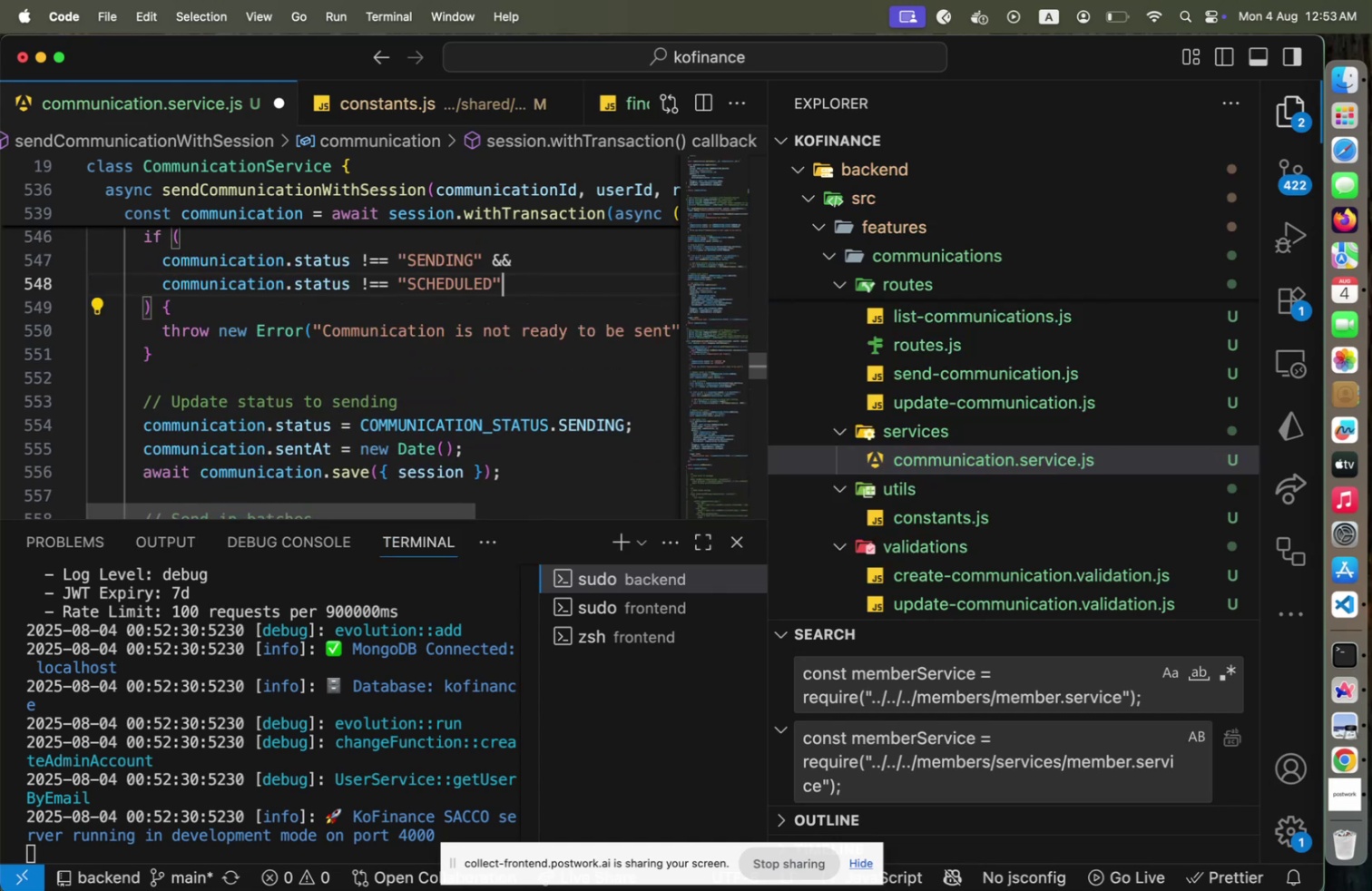 
hold_key(key=ArrowLeft, duration=1.21)
 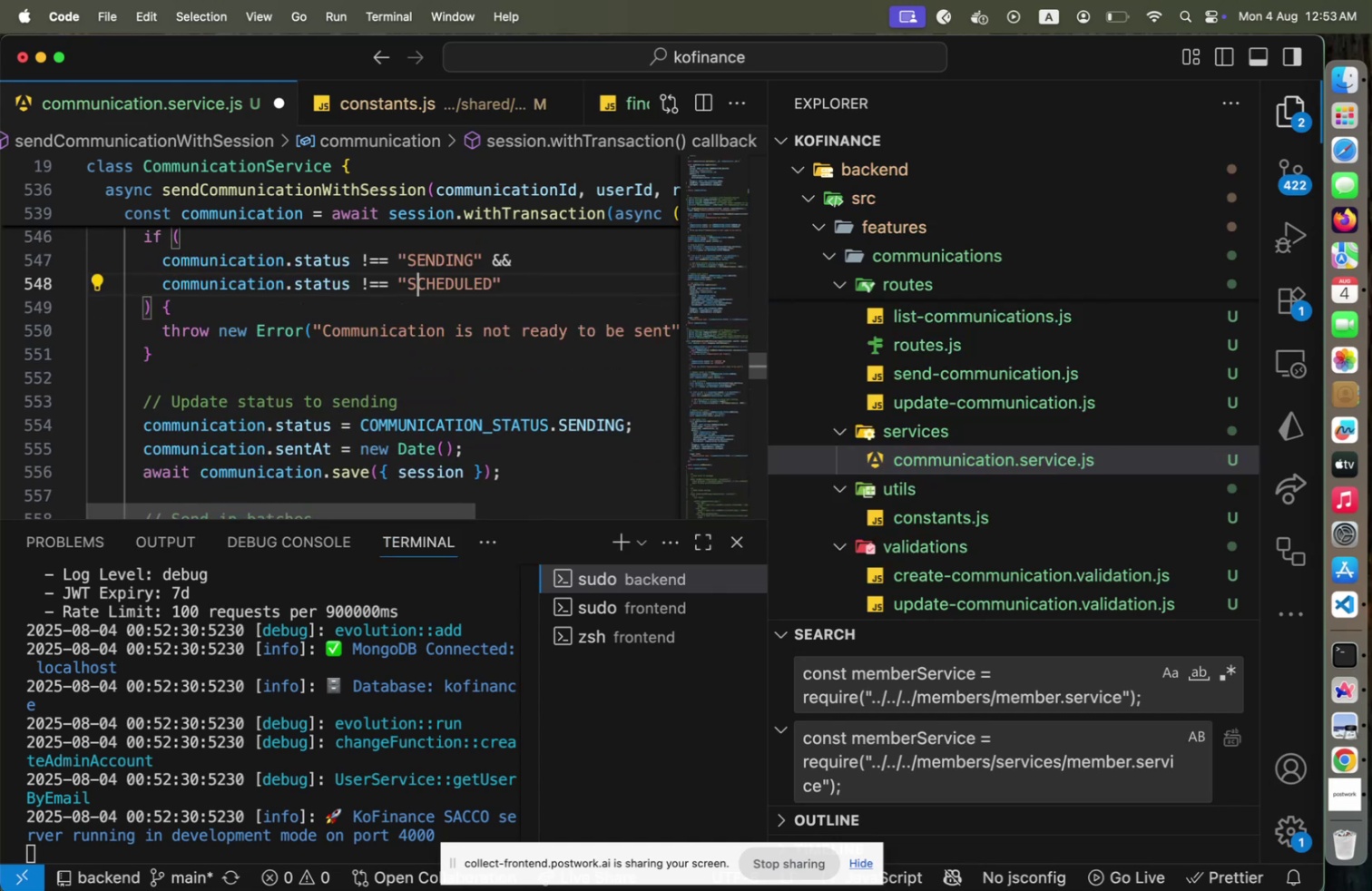 
key(Shift+ArrowLeft)
 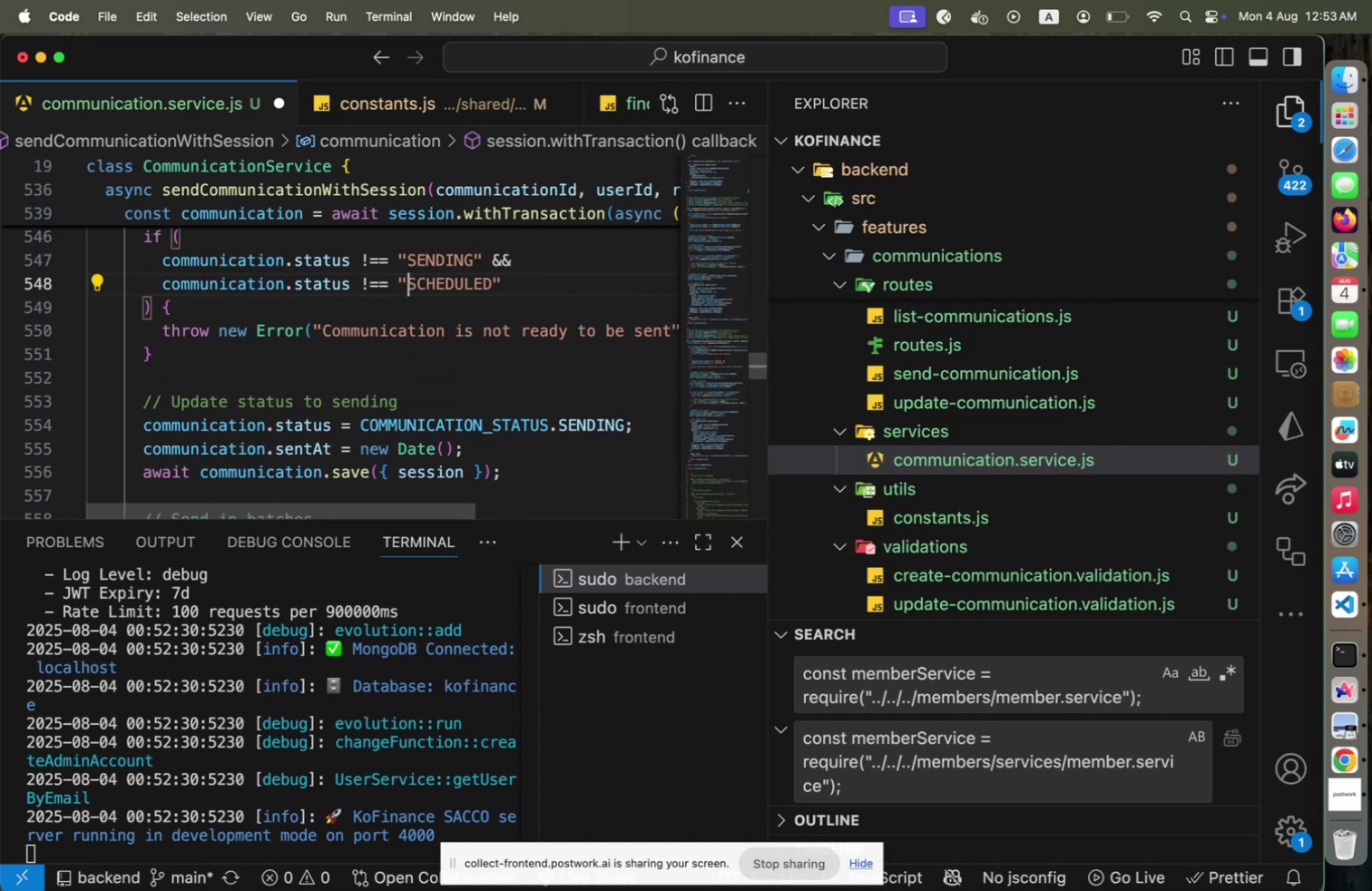 
type(COMM)
 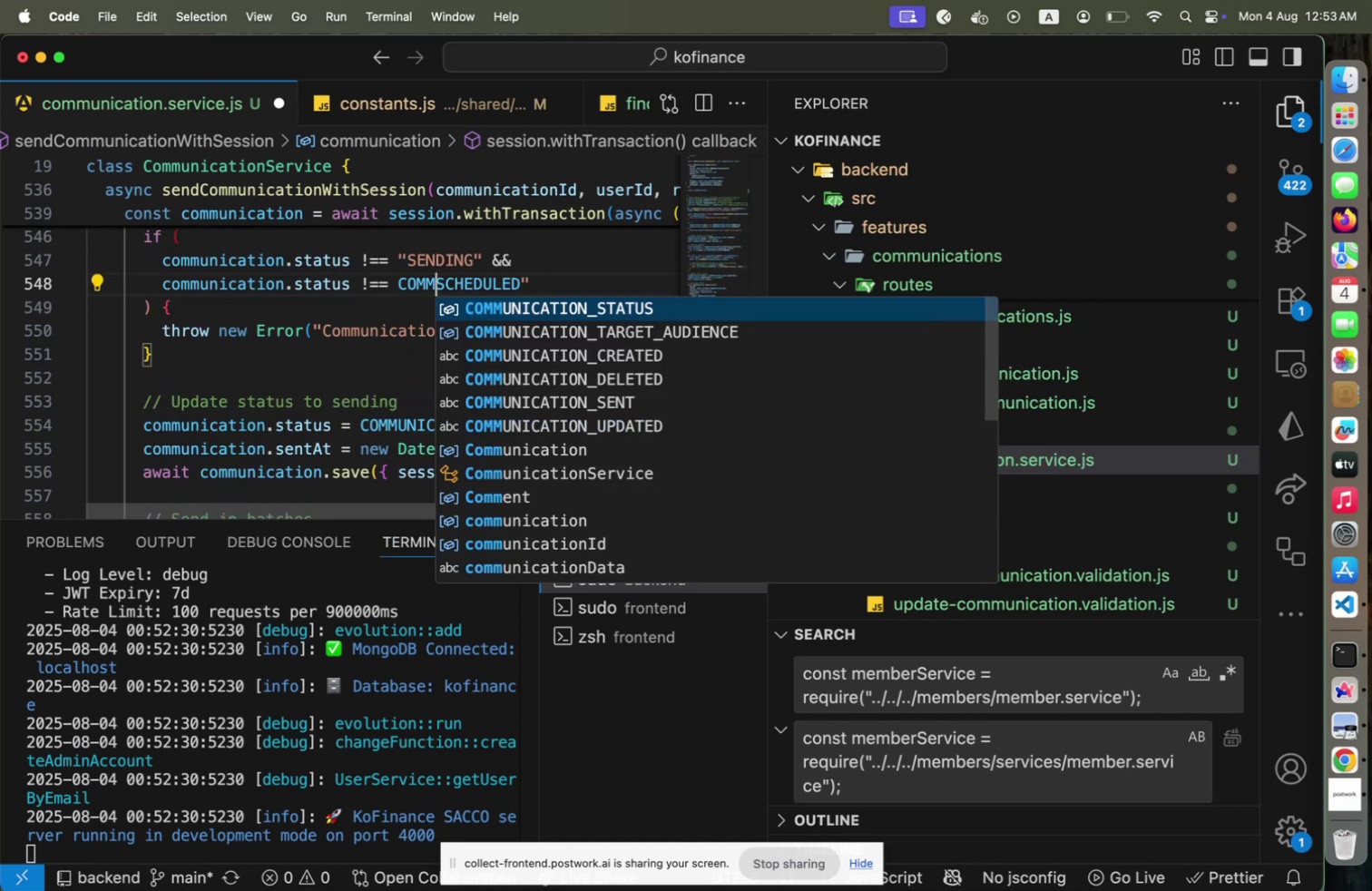 
key(Enter)
 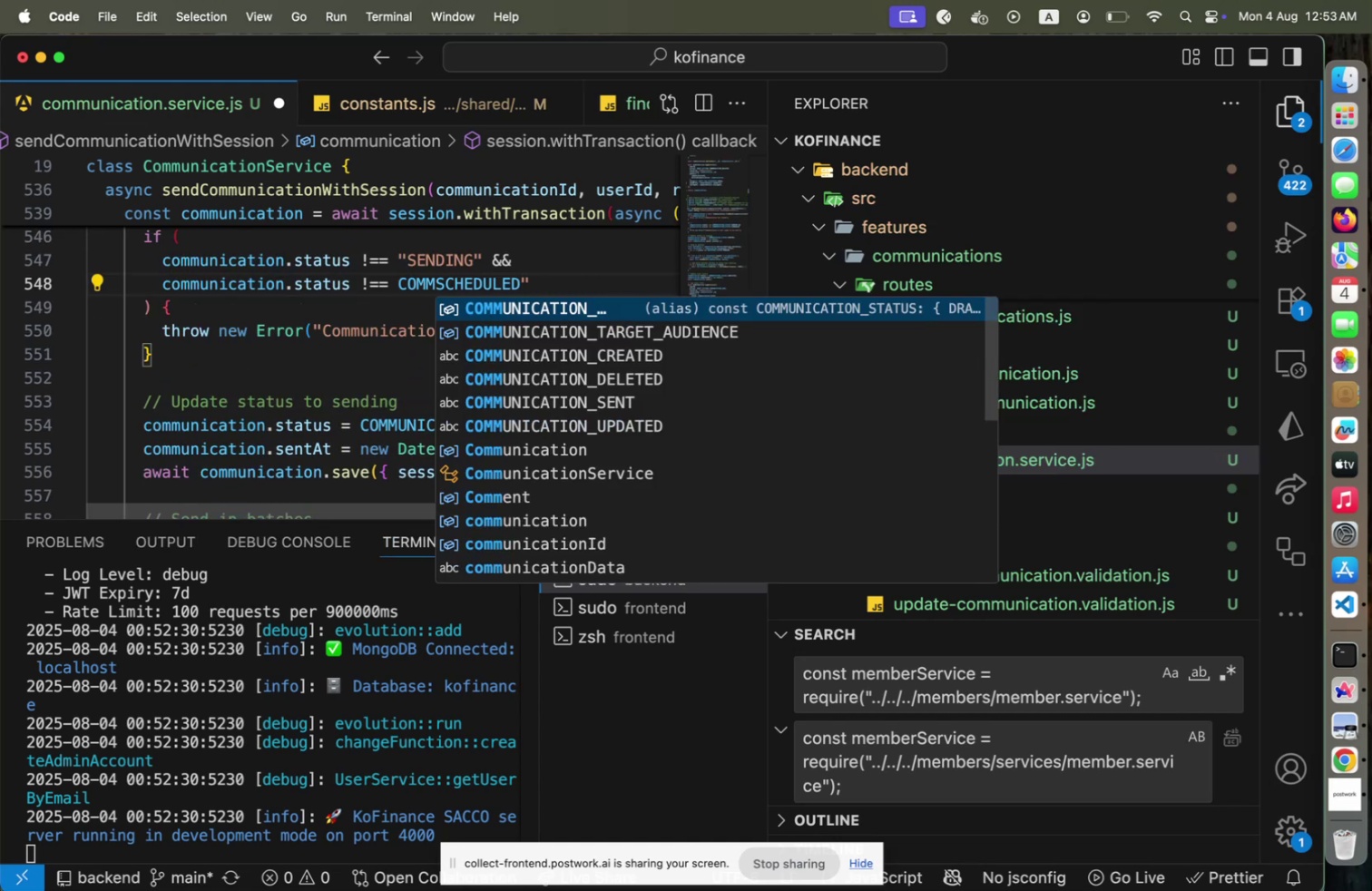 
key(Period)
 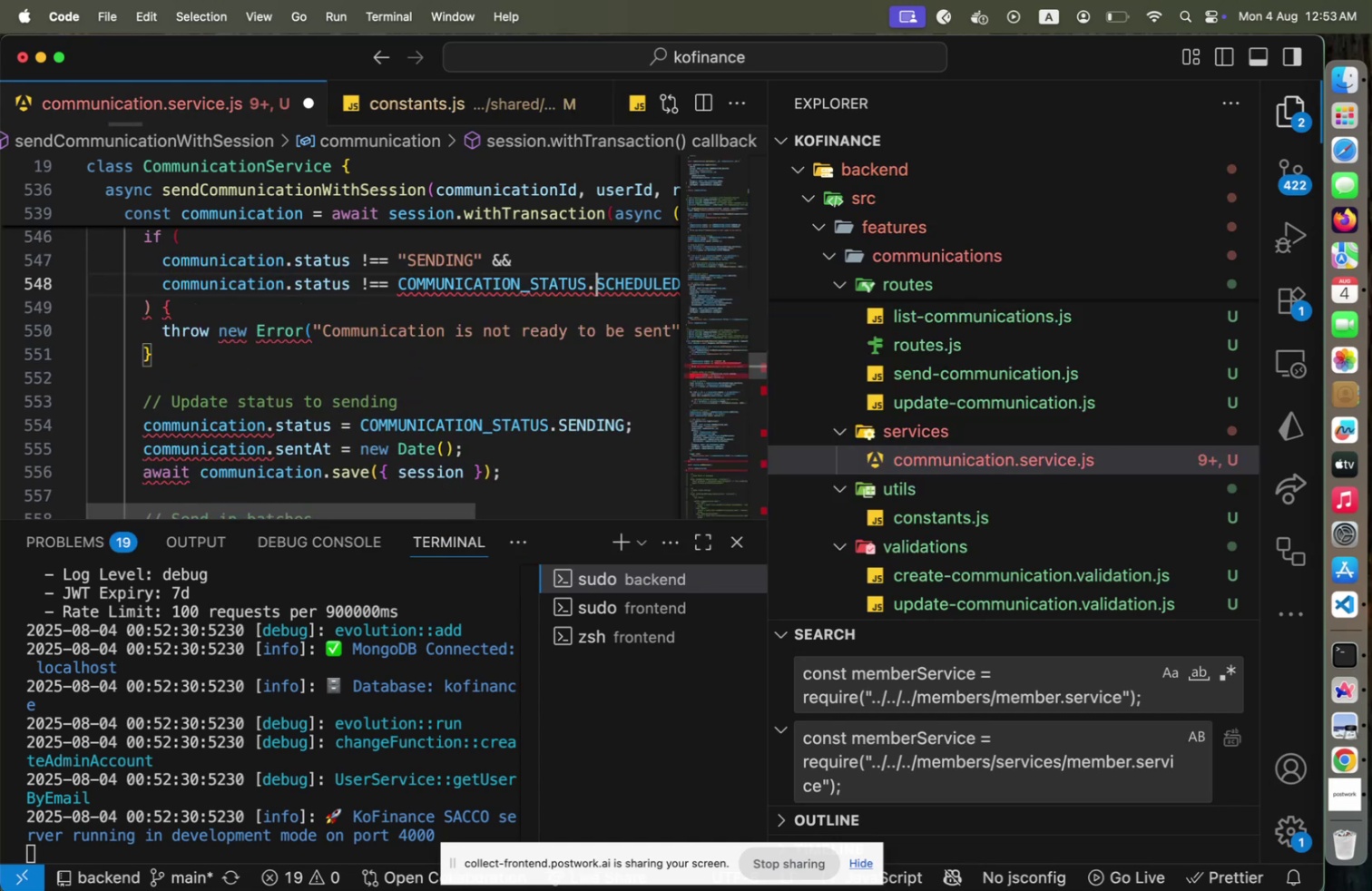 
key(End)
 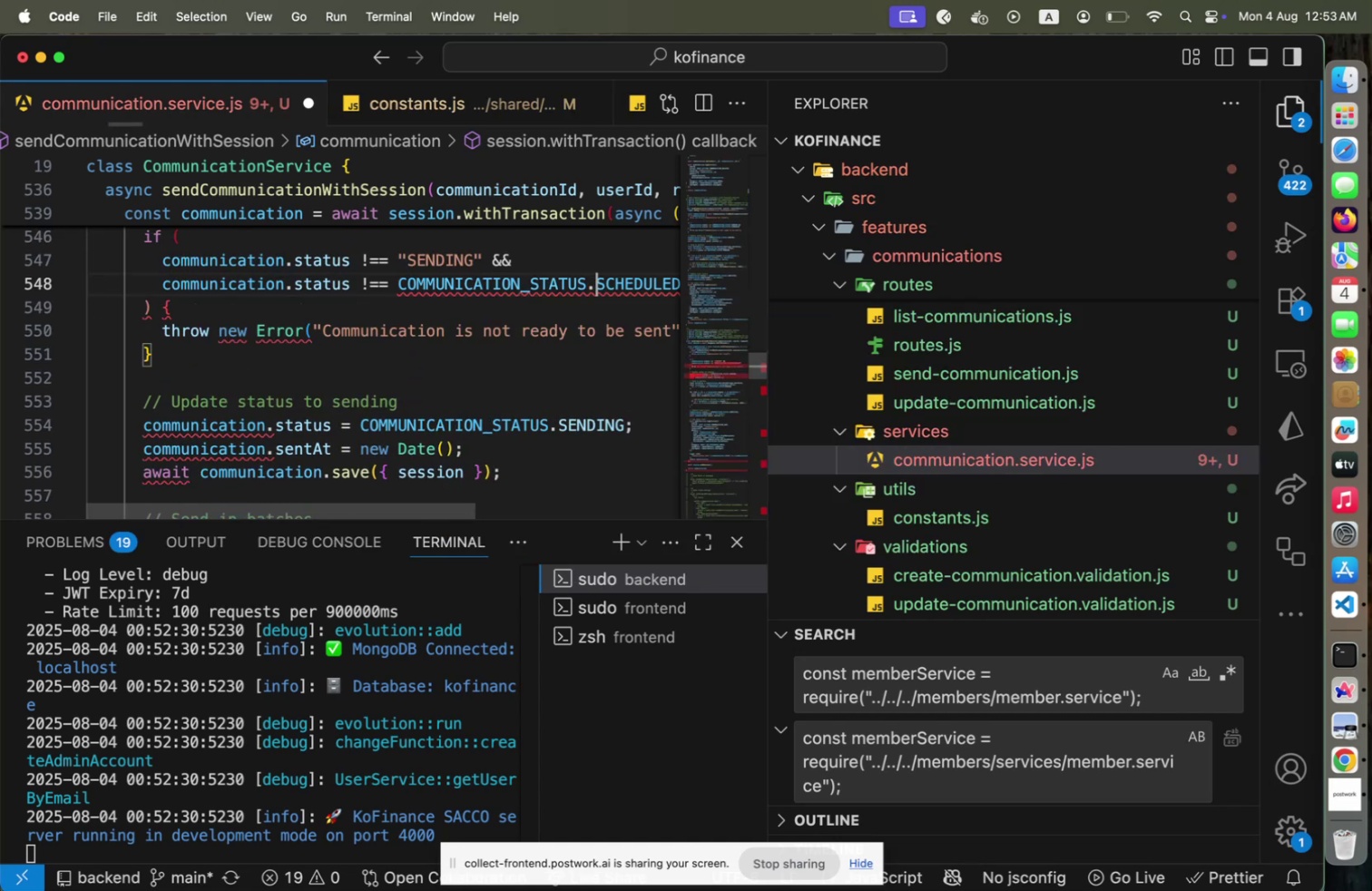 
key(Backspace)
 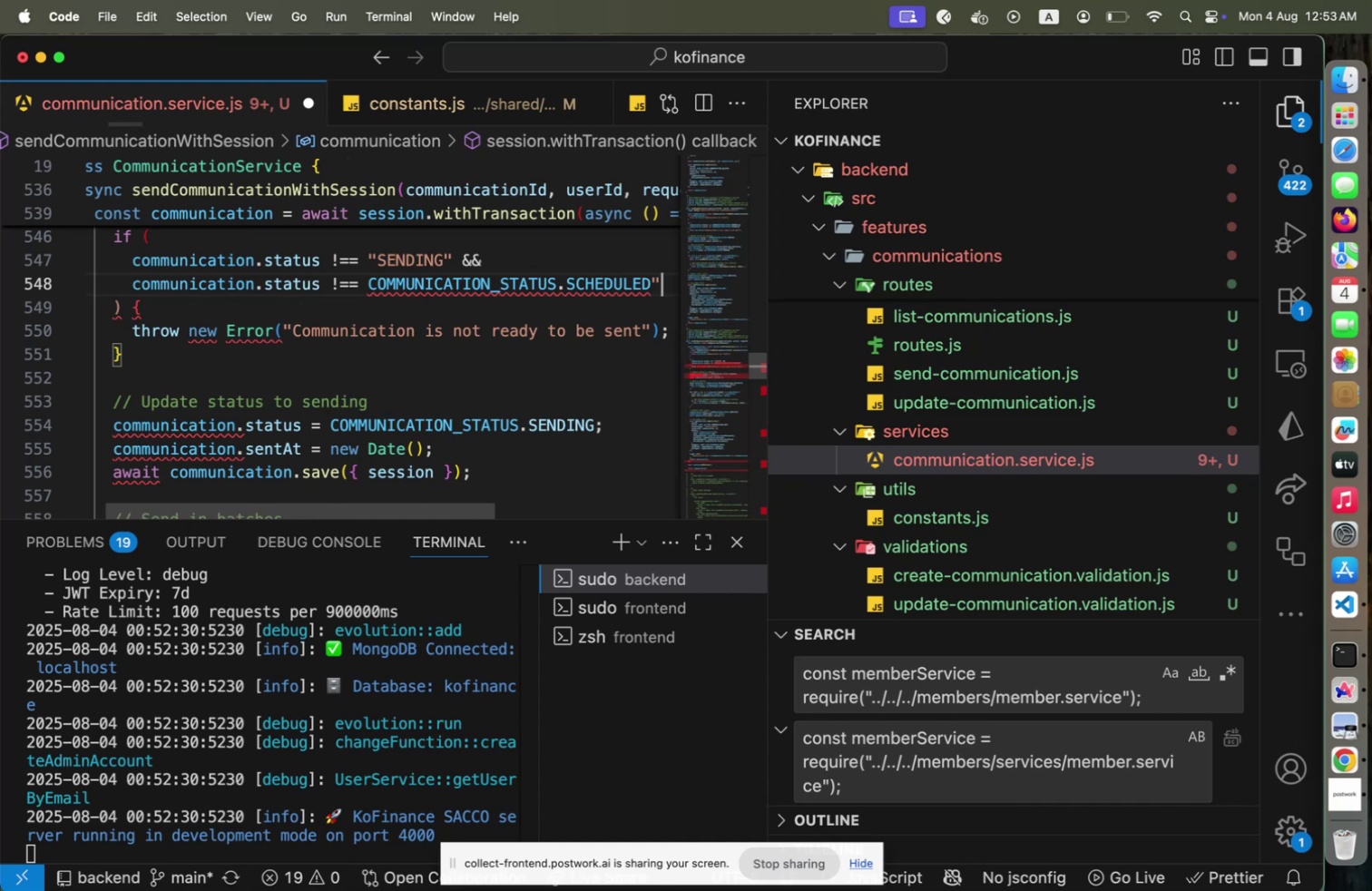 
key(ArrowUp)
 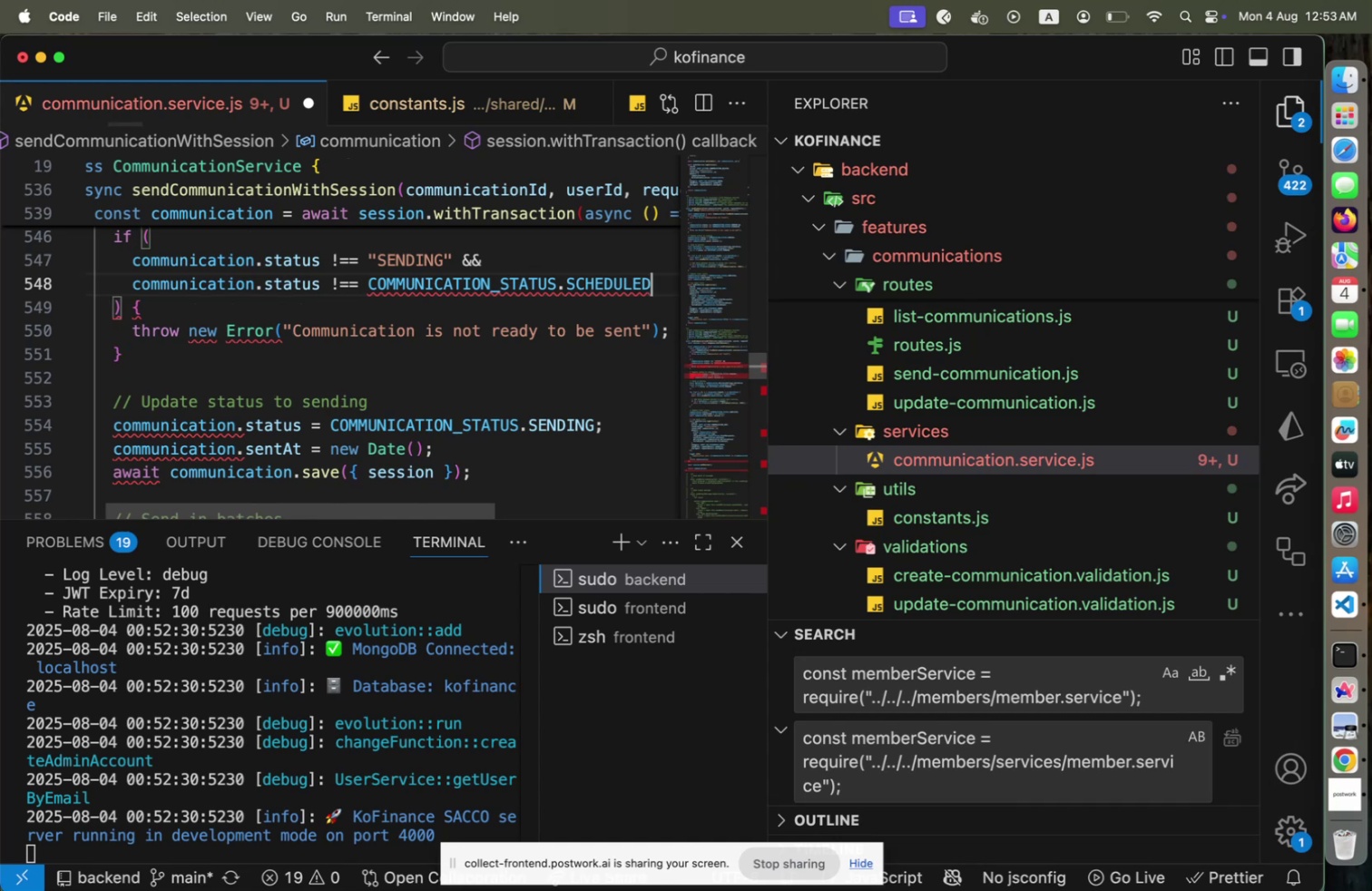 
key(ArrowLeft)
 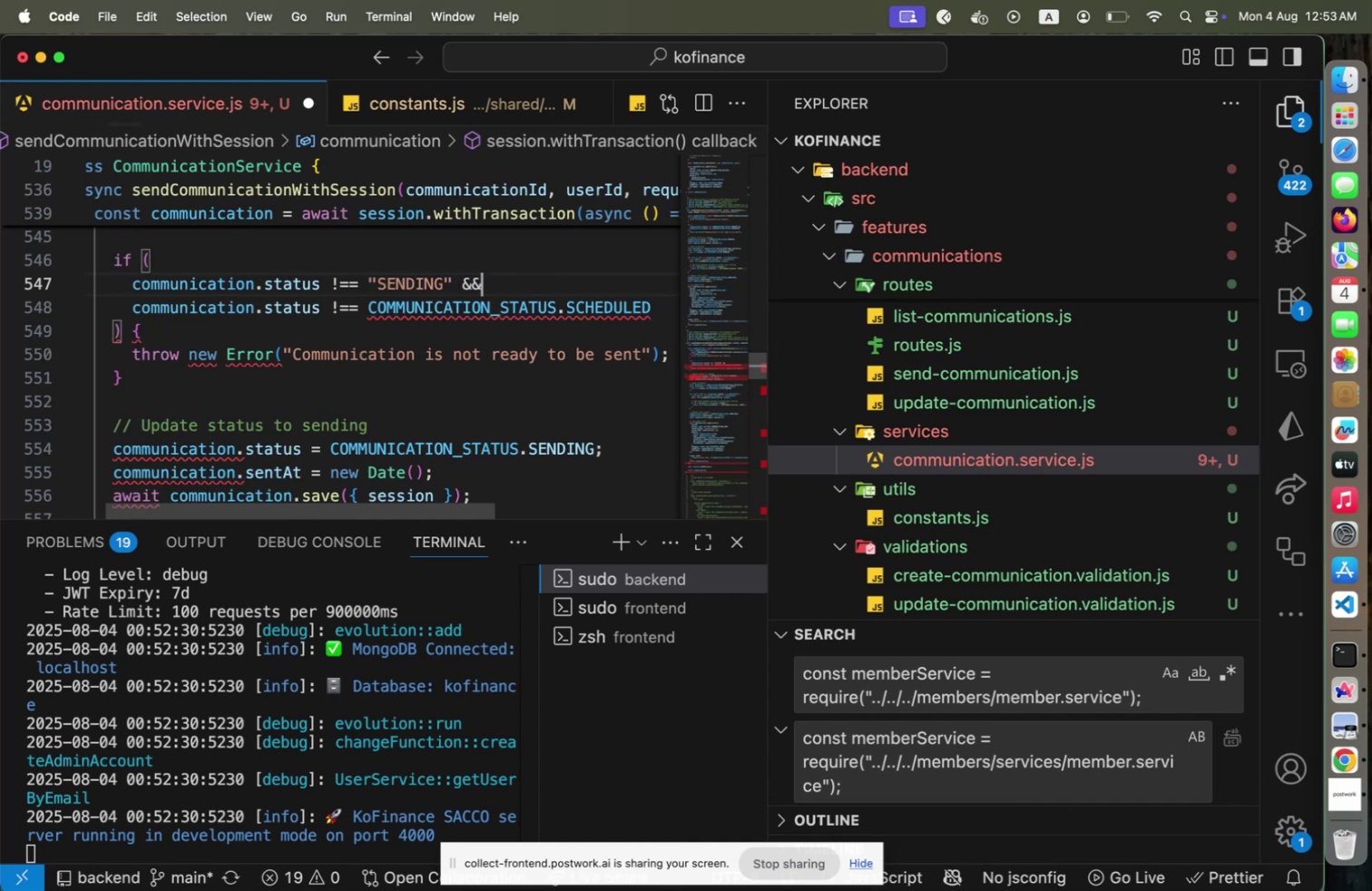 
key(ArrowLeft)
 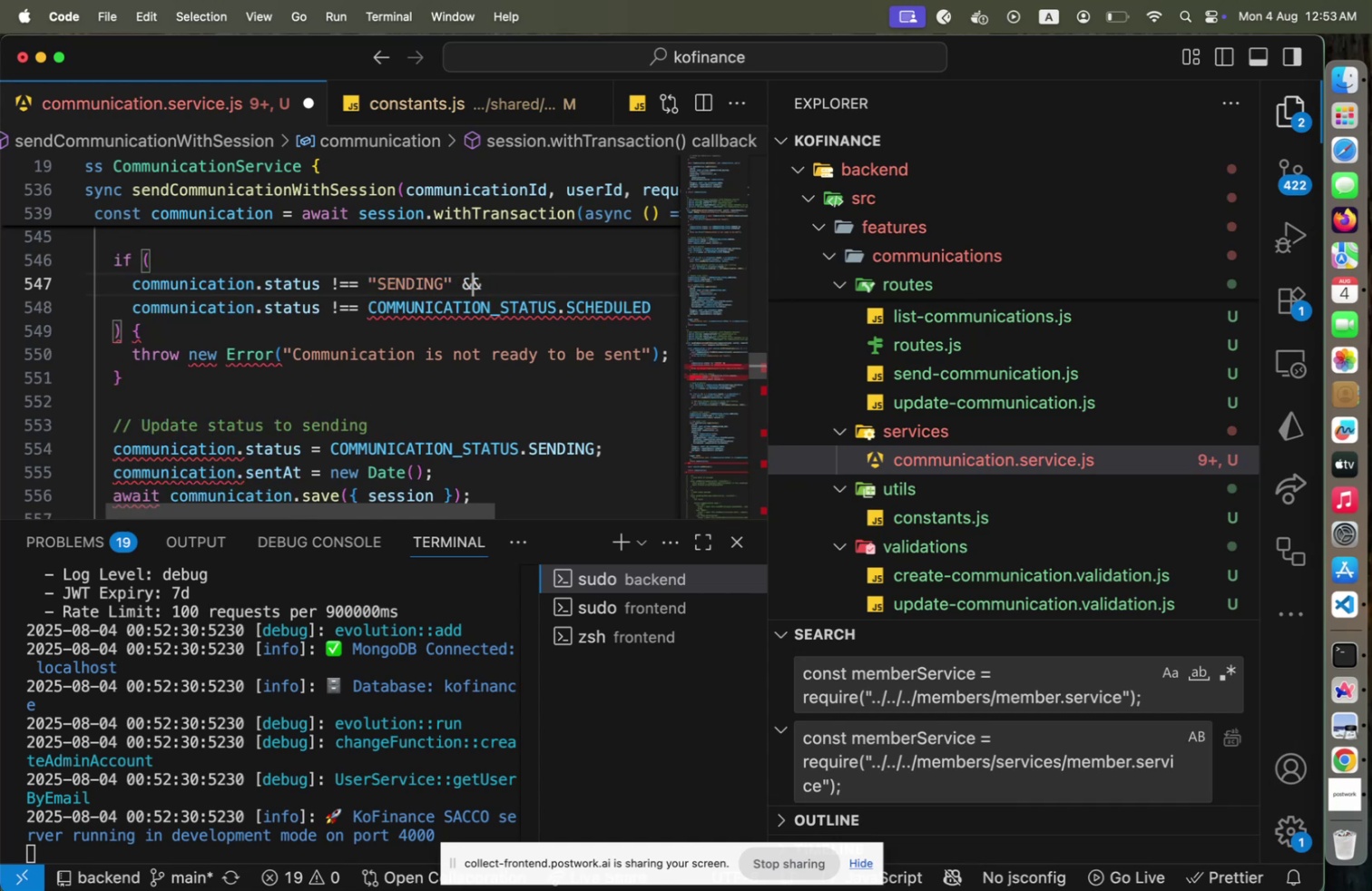 
key(ArrowLeft)
 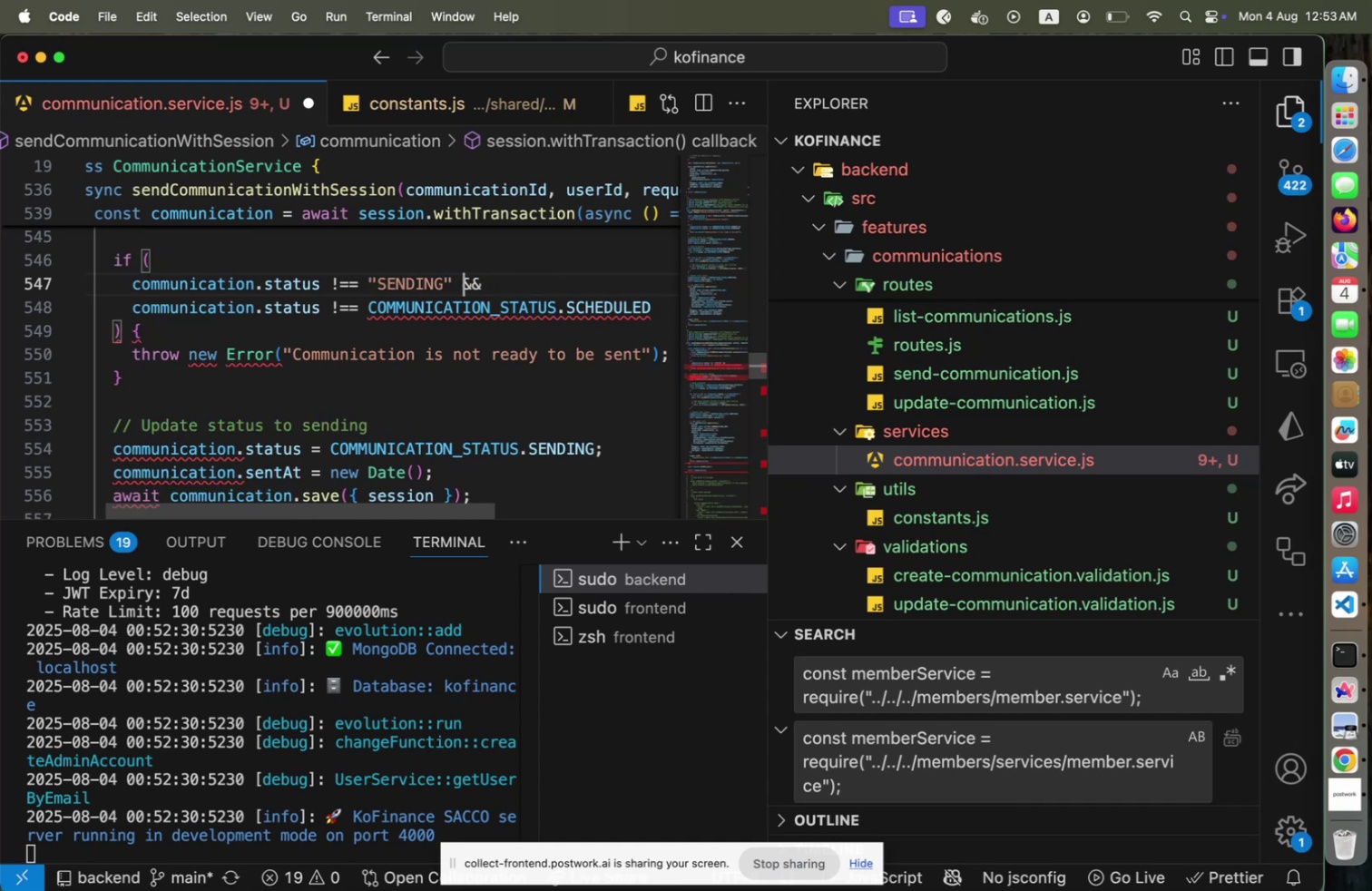 
key(ArrowLeft)
 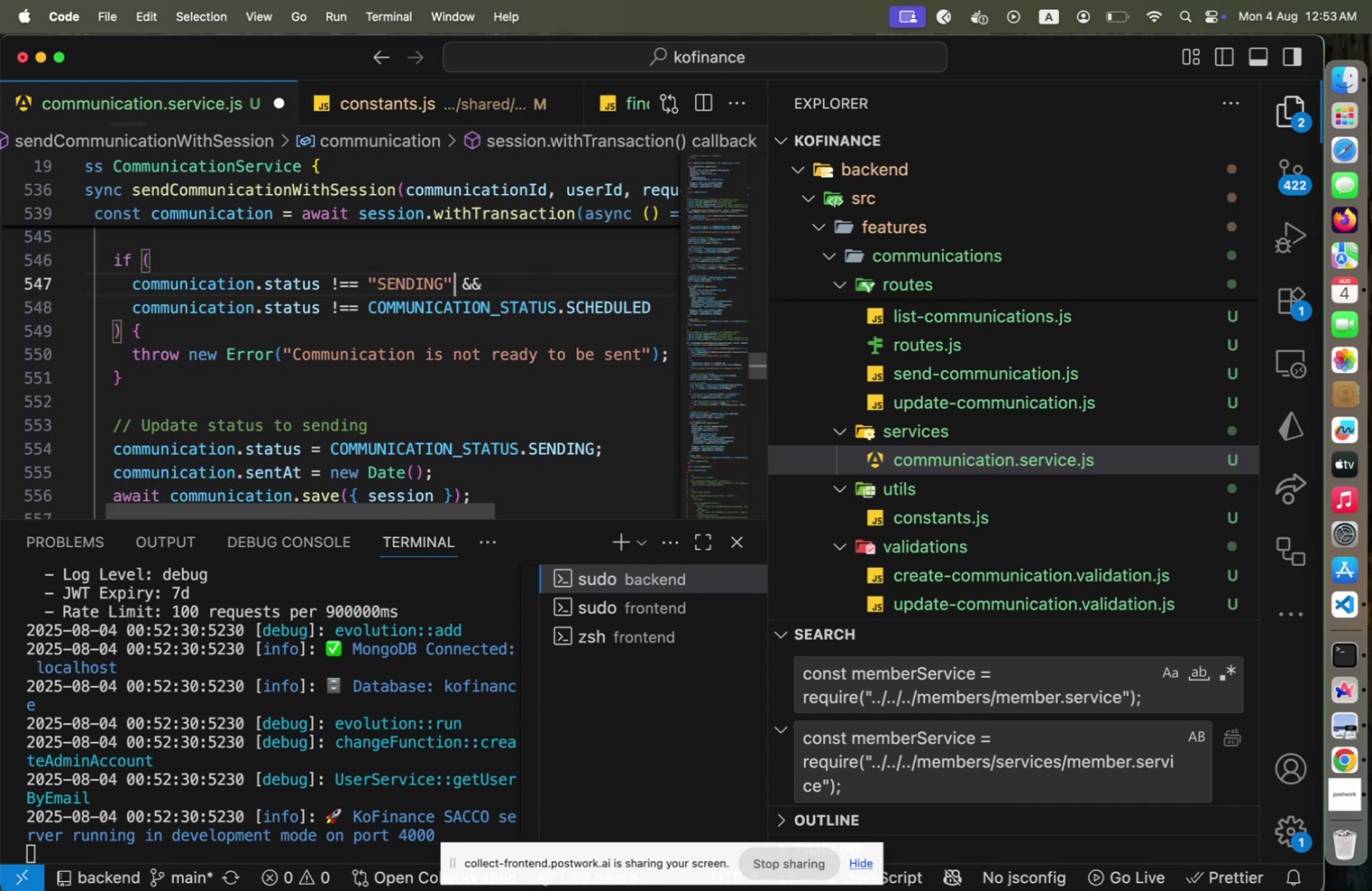 
key(ArrowLeft)
 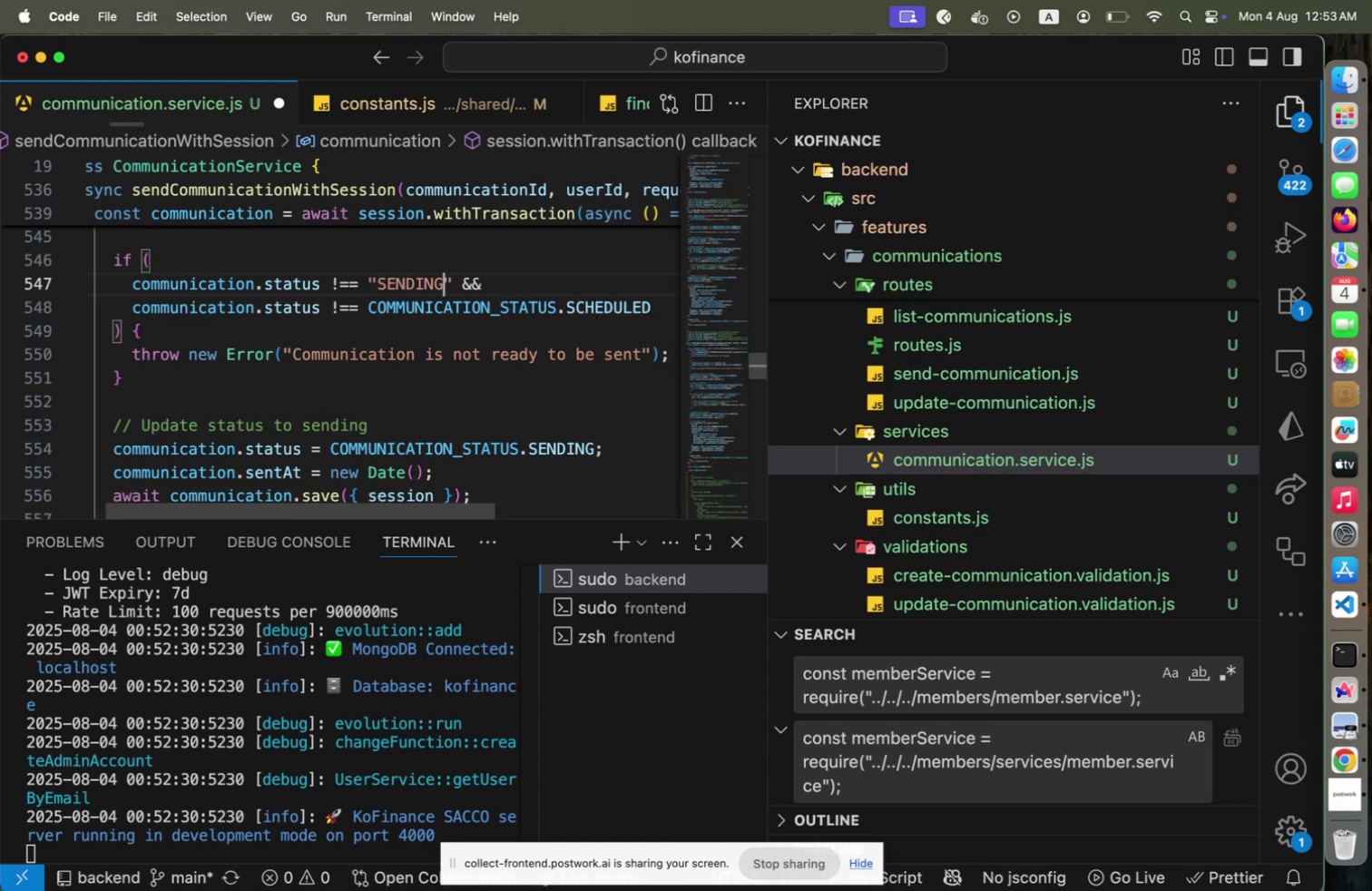 
key(ArrowLeft)
 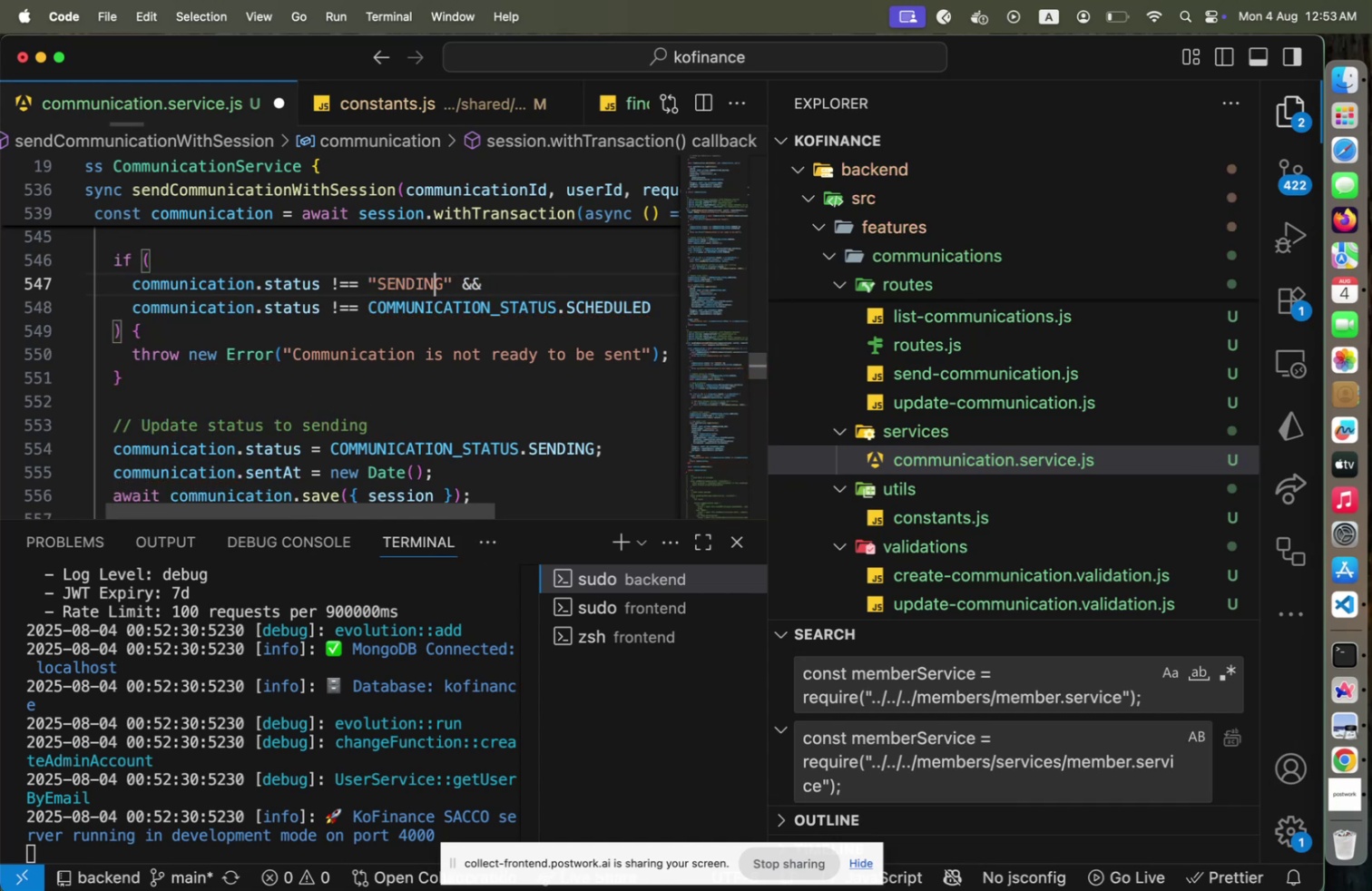 
key(ArrowLeft)
 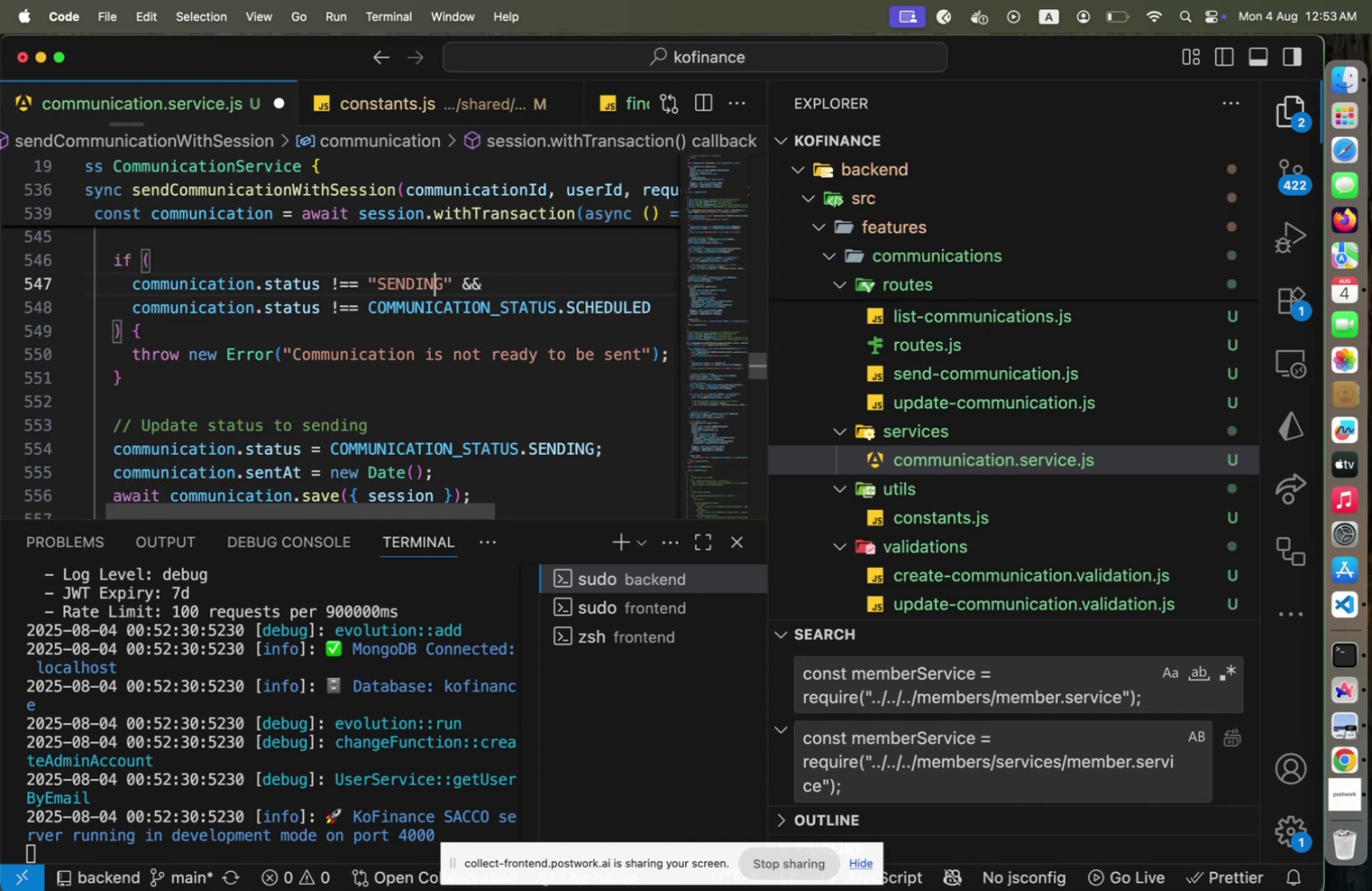 
key(ArrowLeft)
 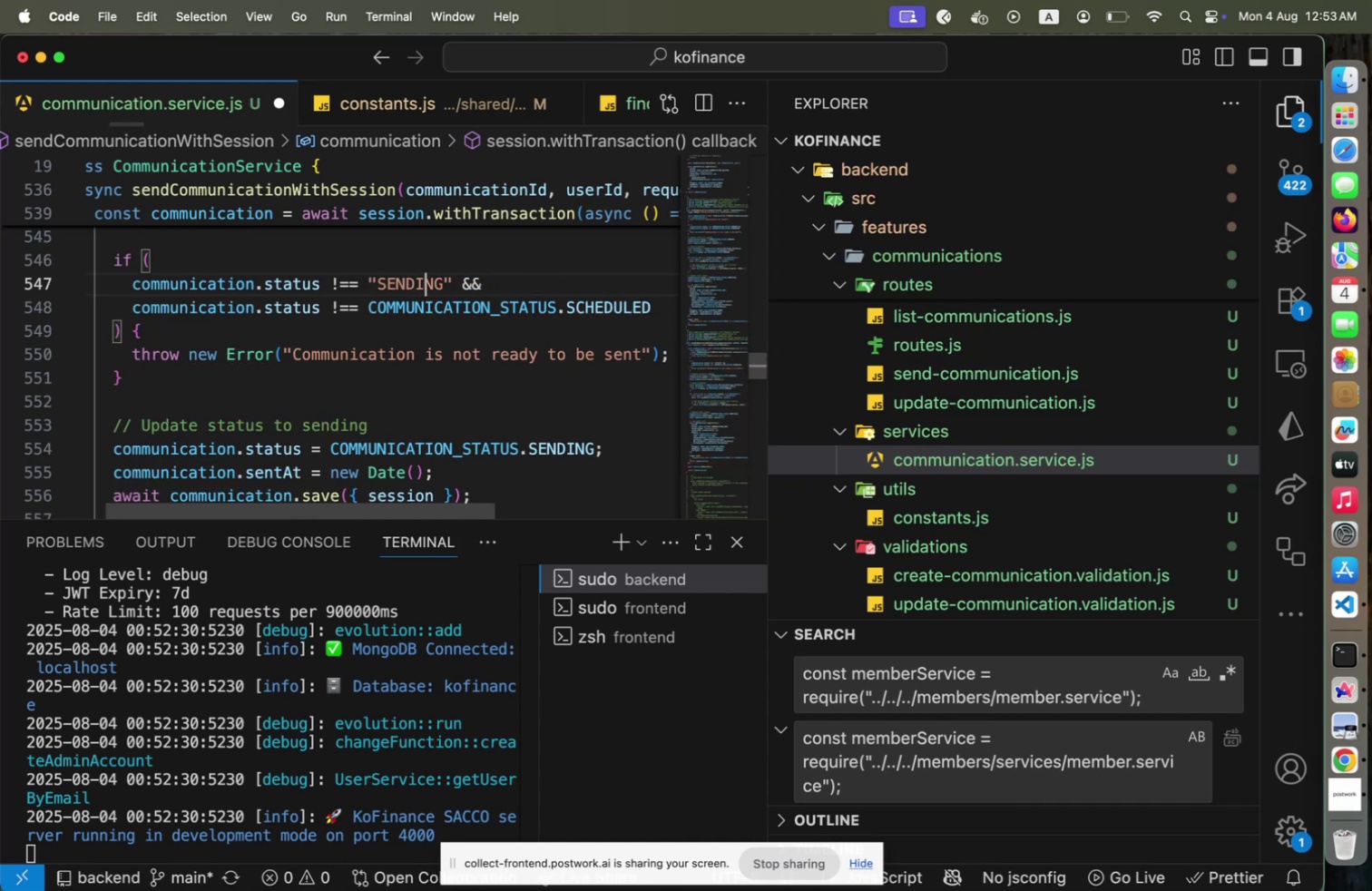 
key(ArrowLeft)
 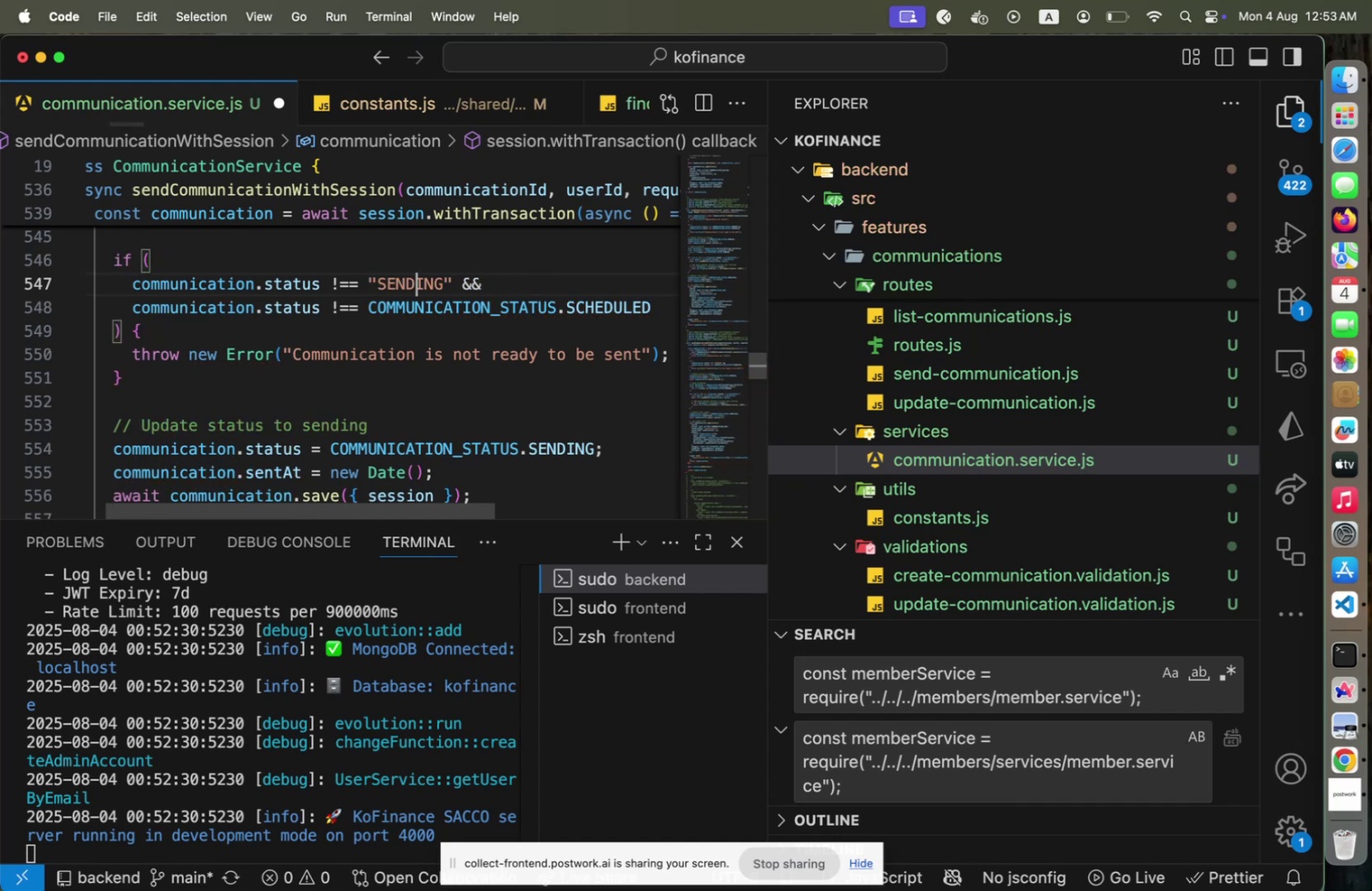 
key(ArrowLeft)
 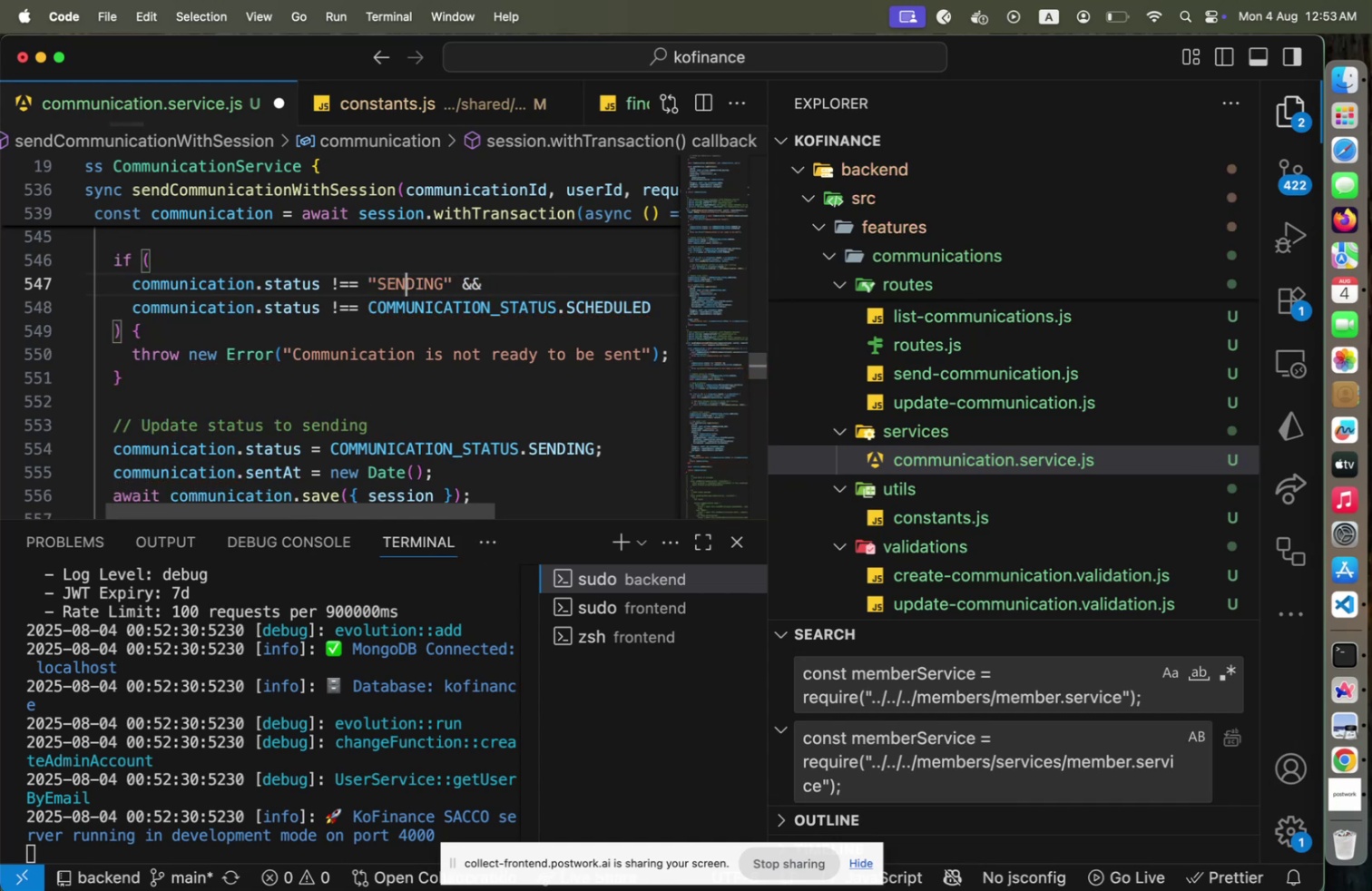 
key(ArrowLeft)
 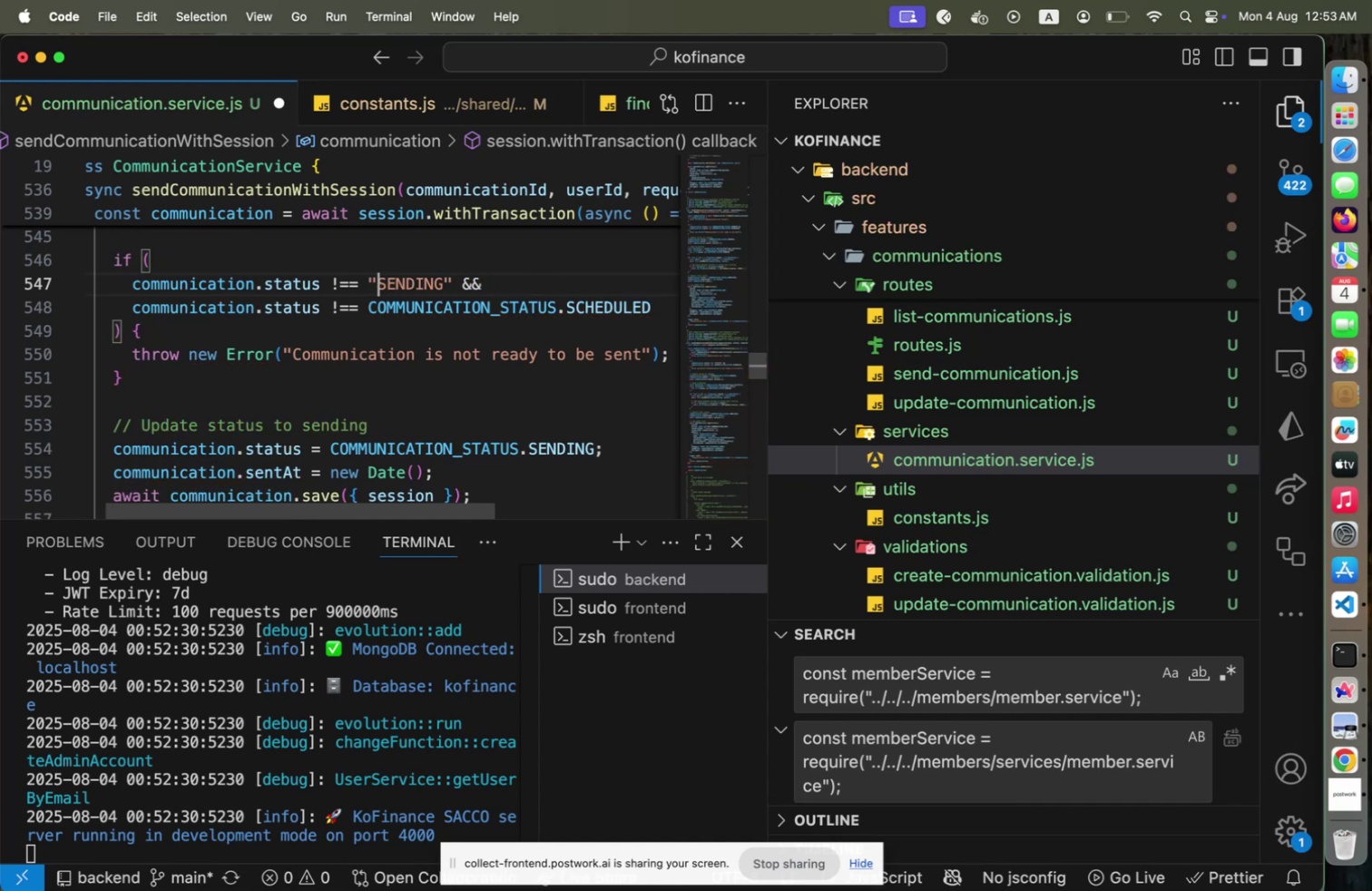 
key(Backspace)
type(COMMUN)
 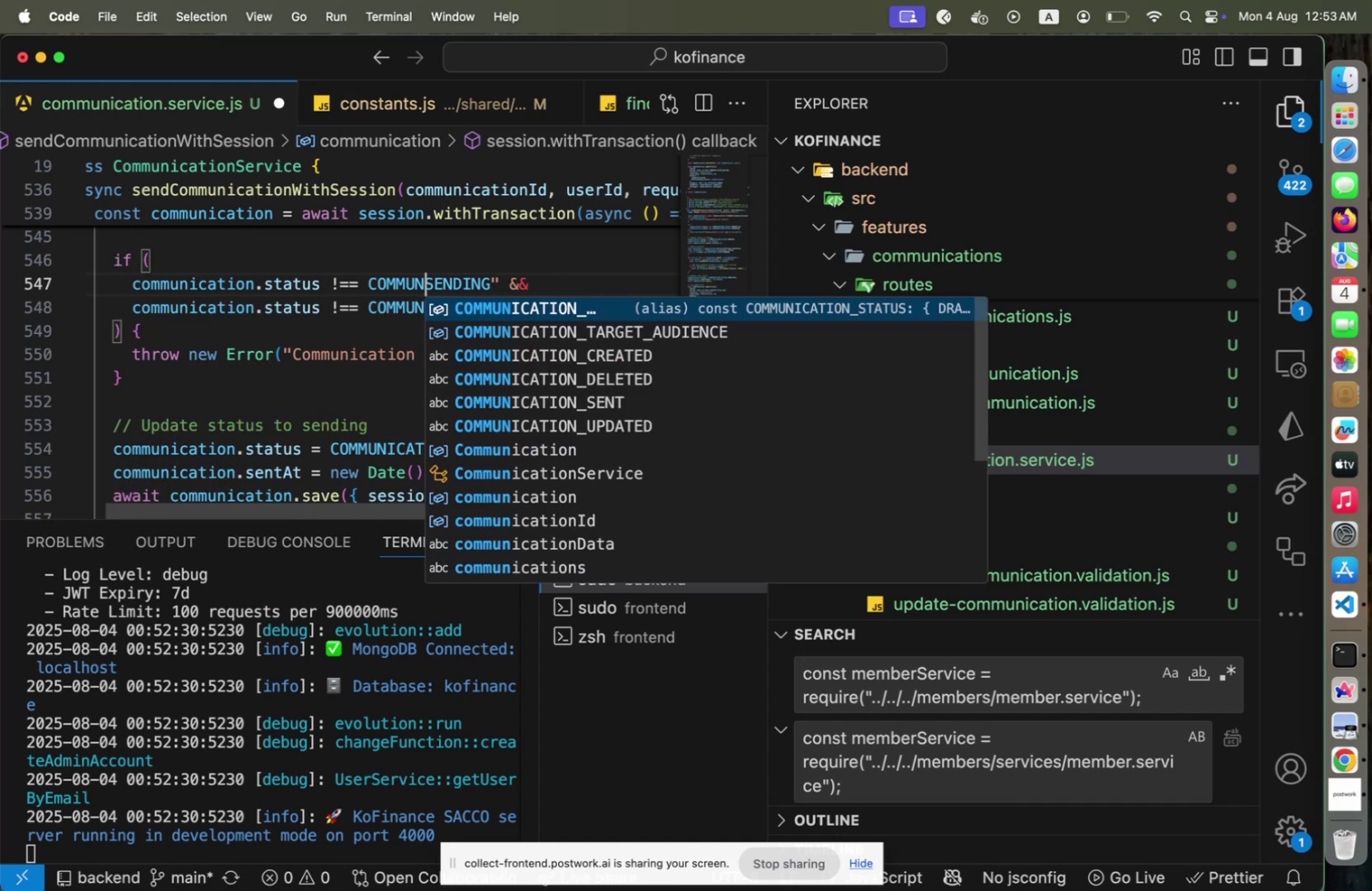 
 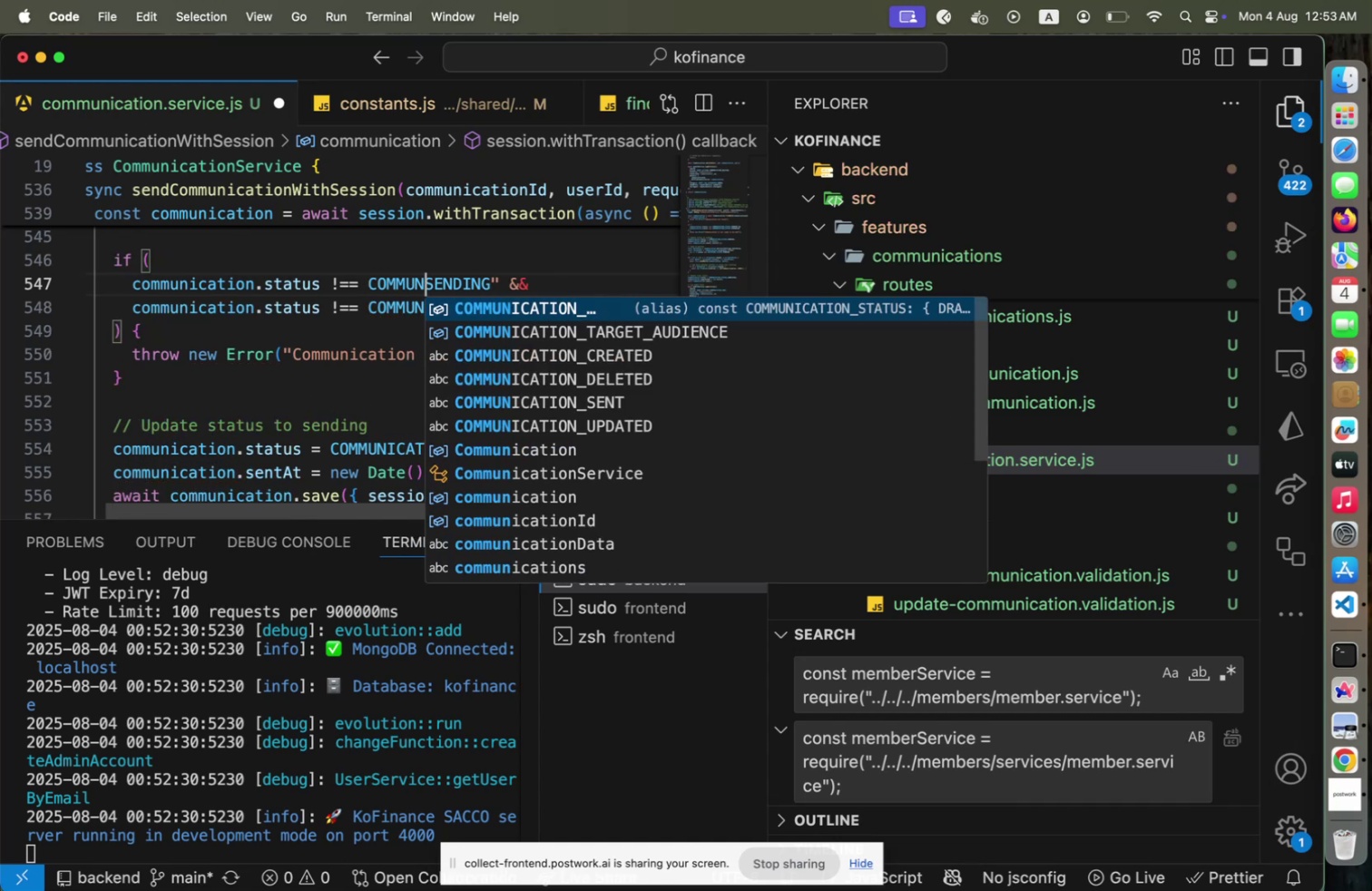 
key(Enter)
 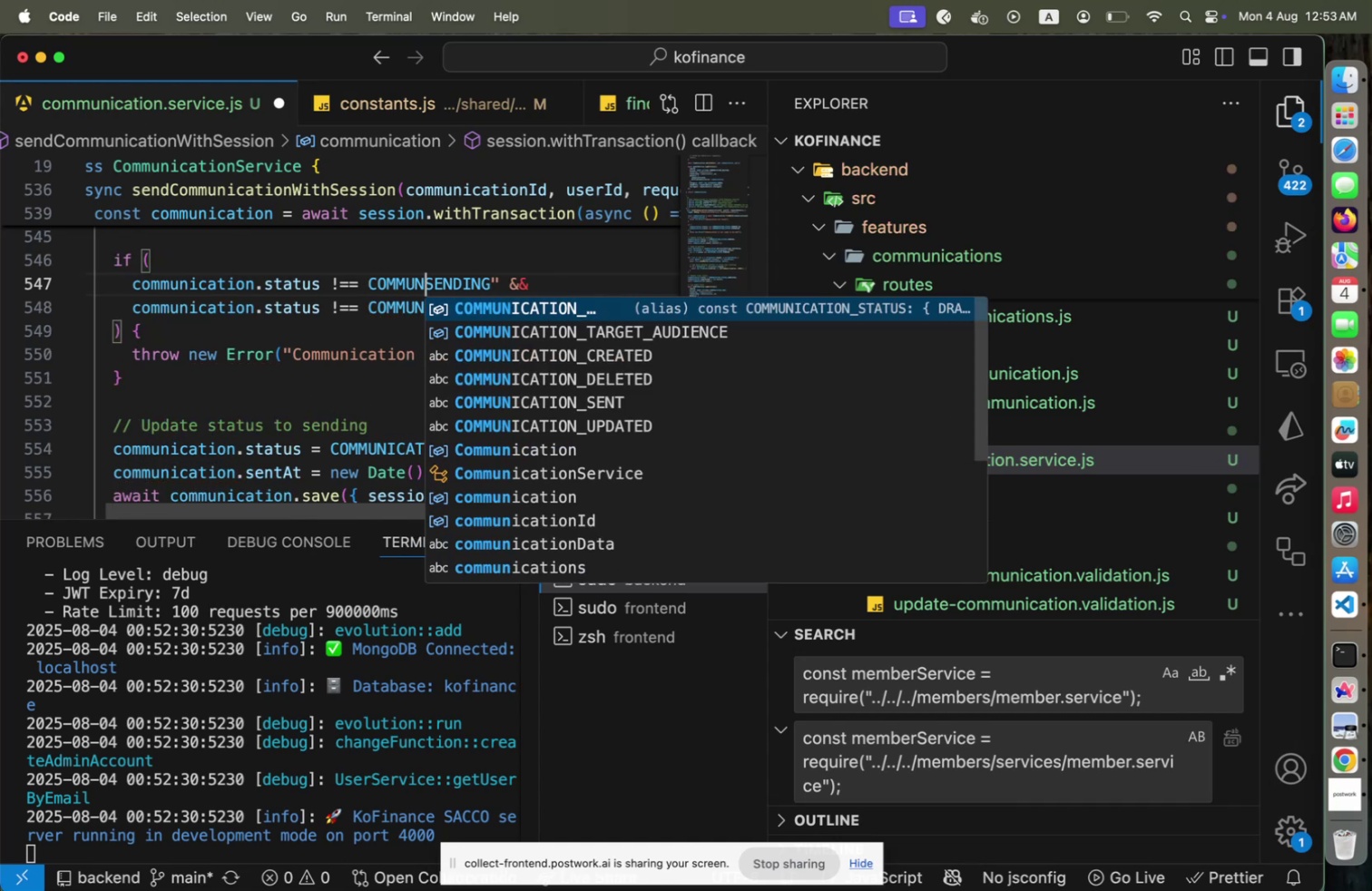 
key(Period)
 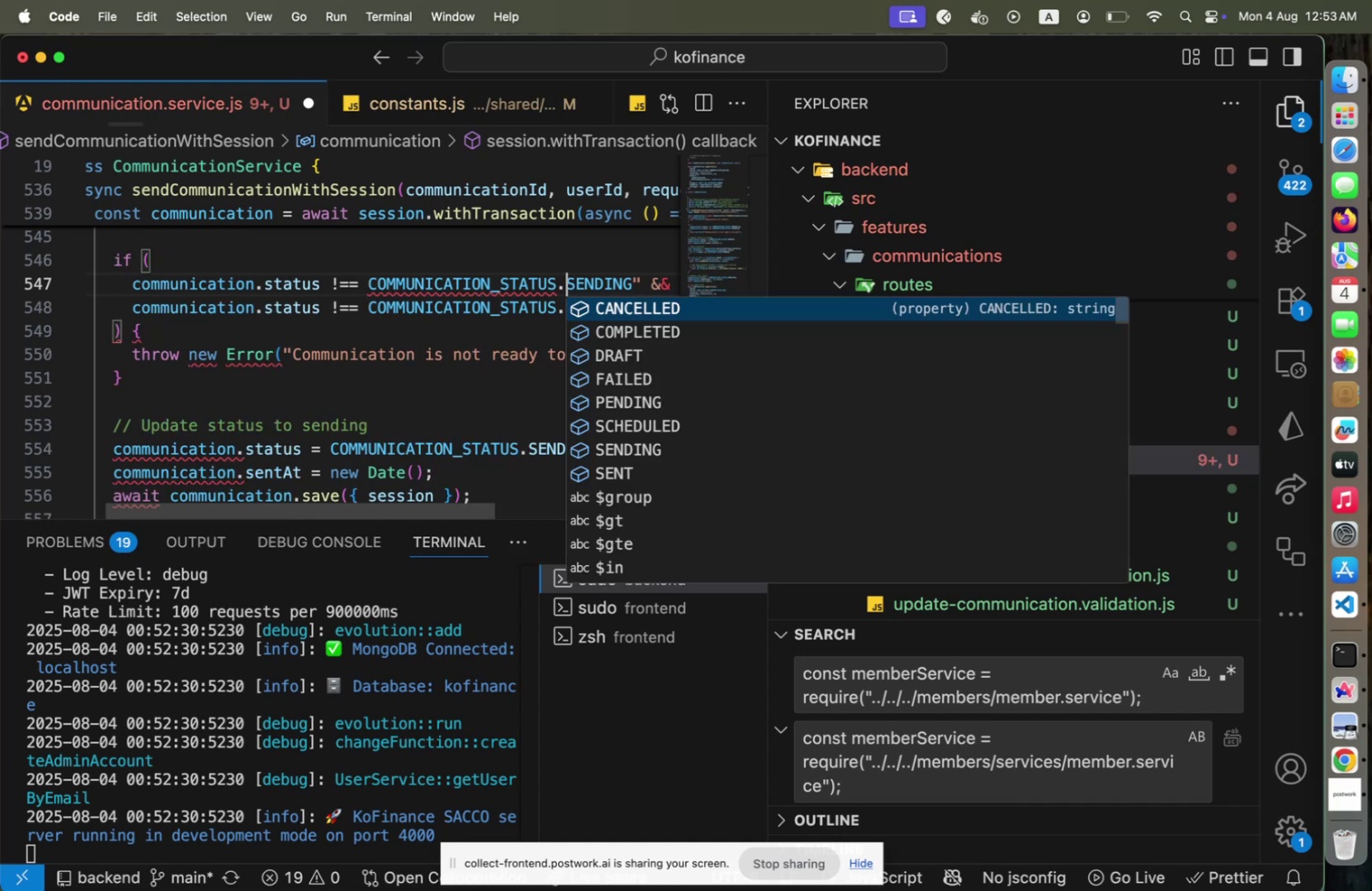 
key(End)
 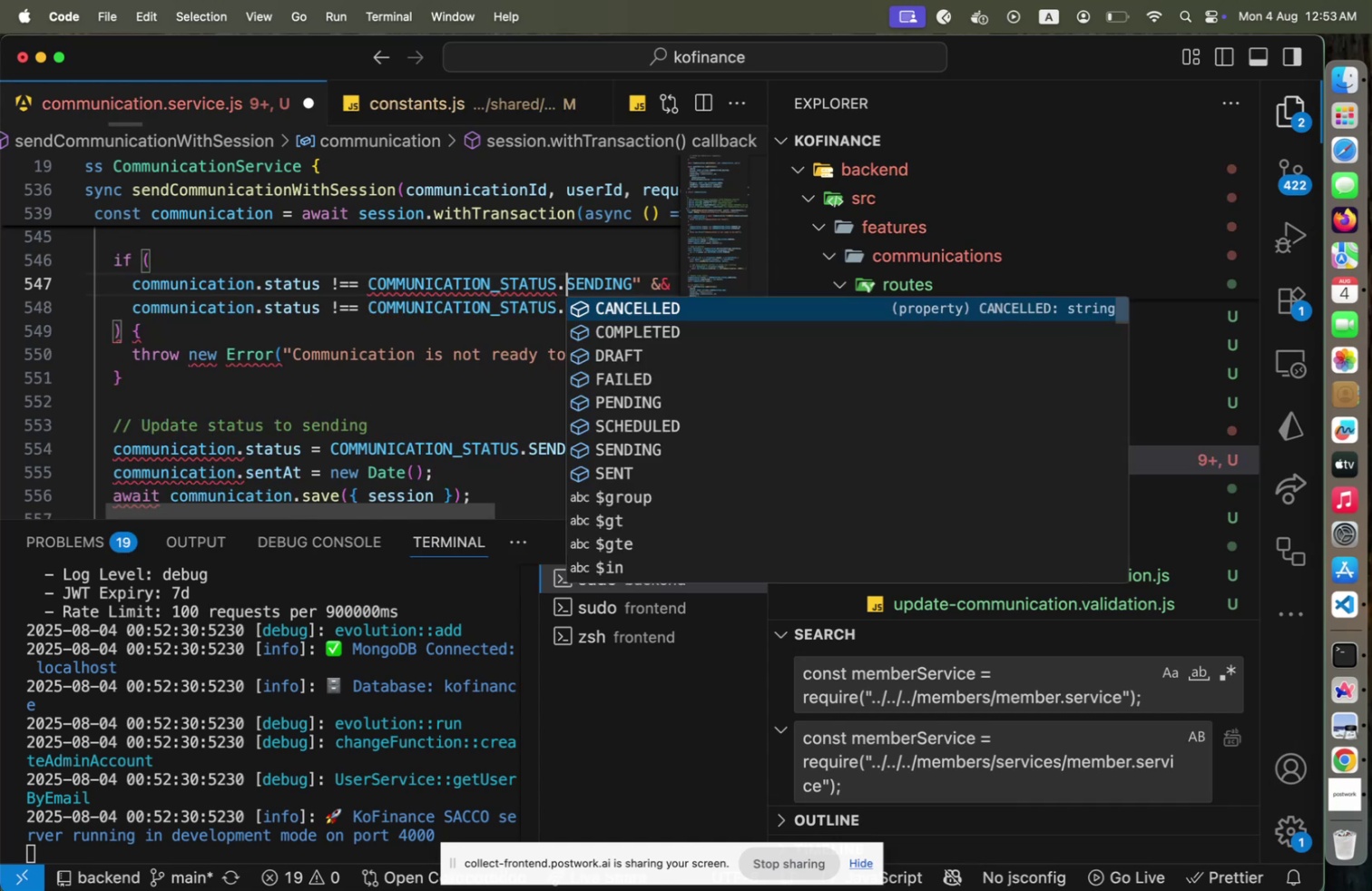 
key(ArrowLeft)
 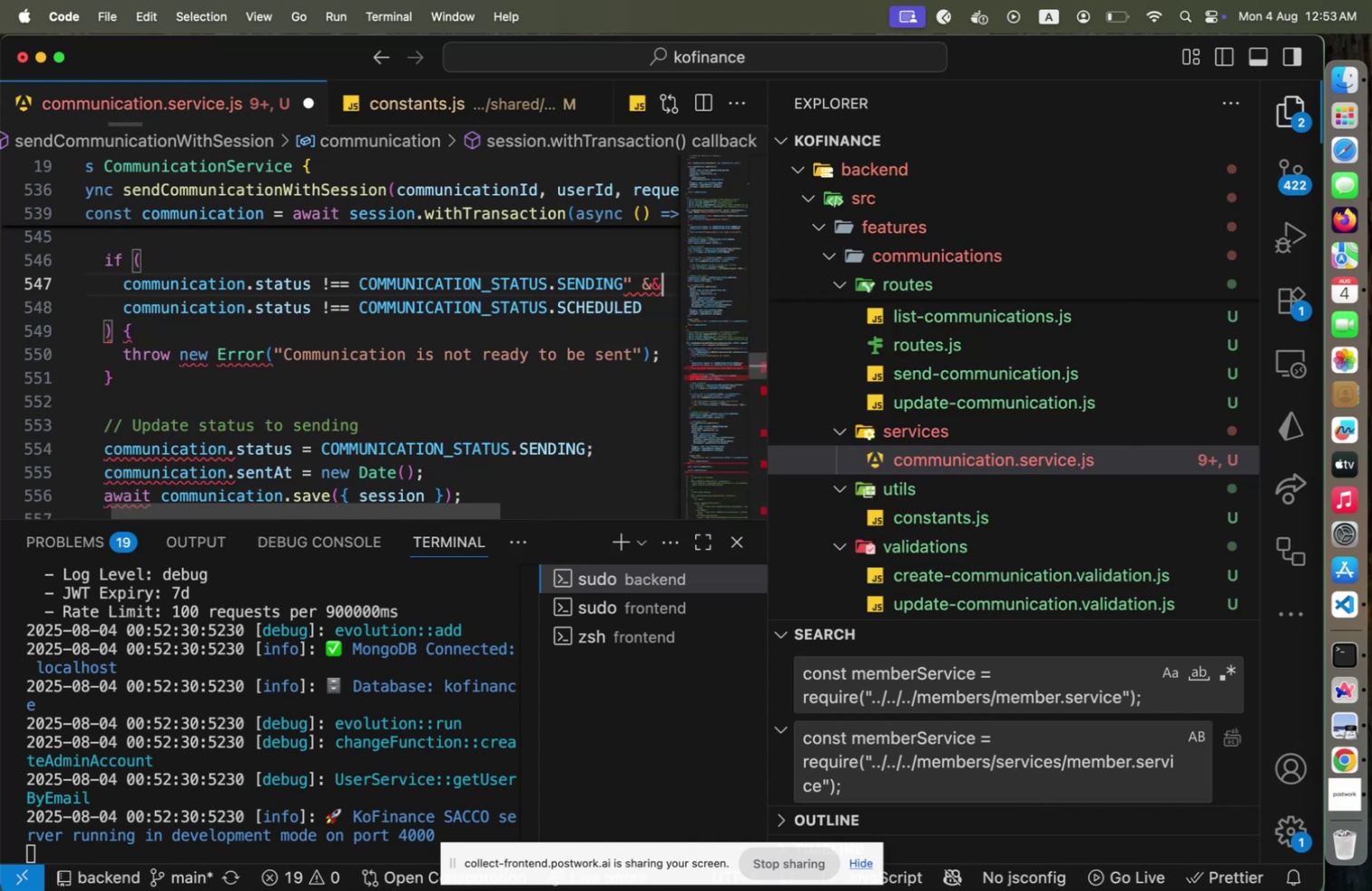 
key(ArrowLeft)
 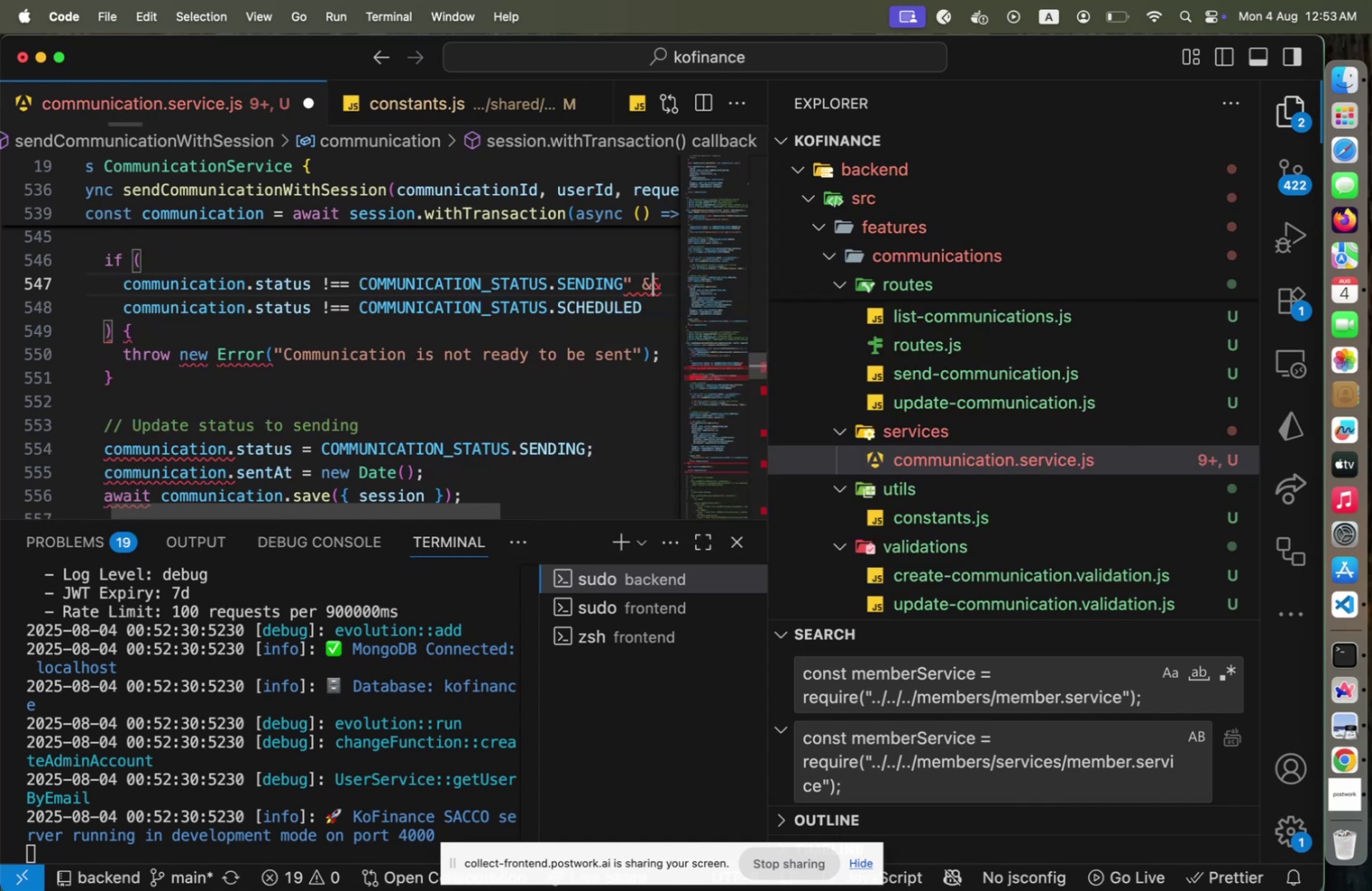 
key(ArrowLeft)
 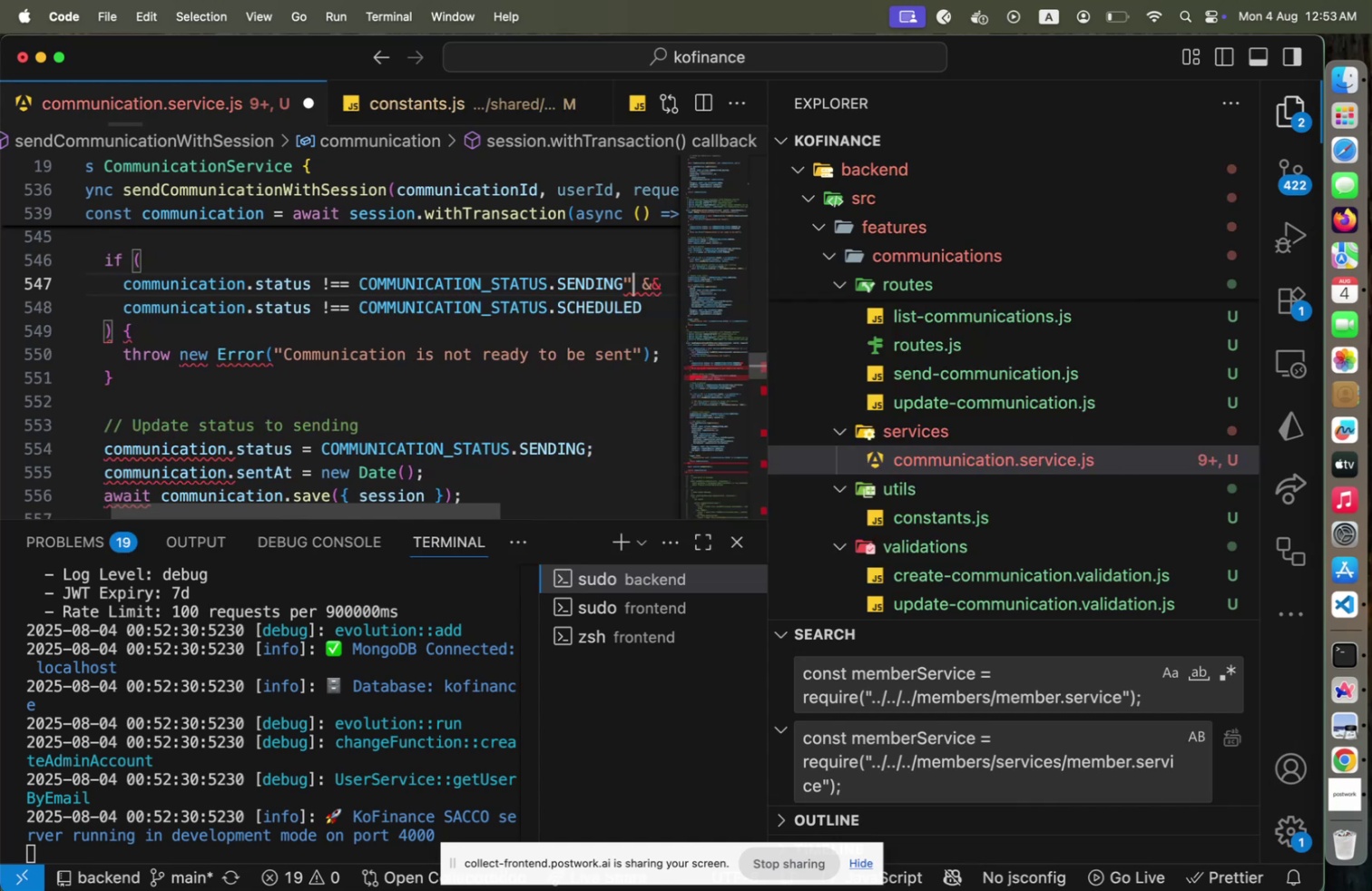 
key(Backspace)
 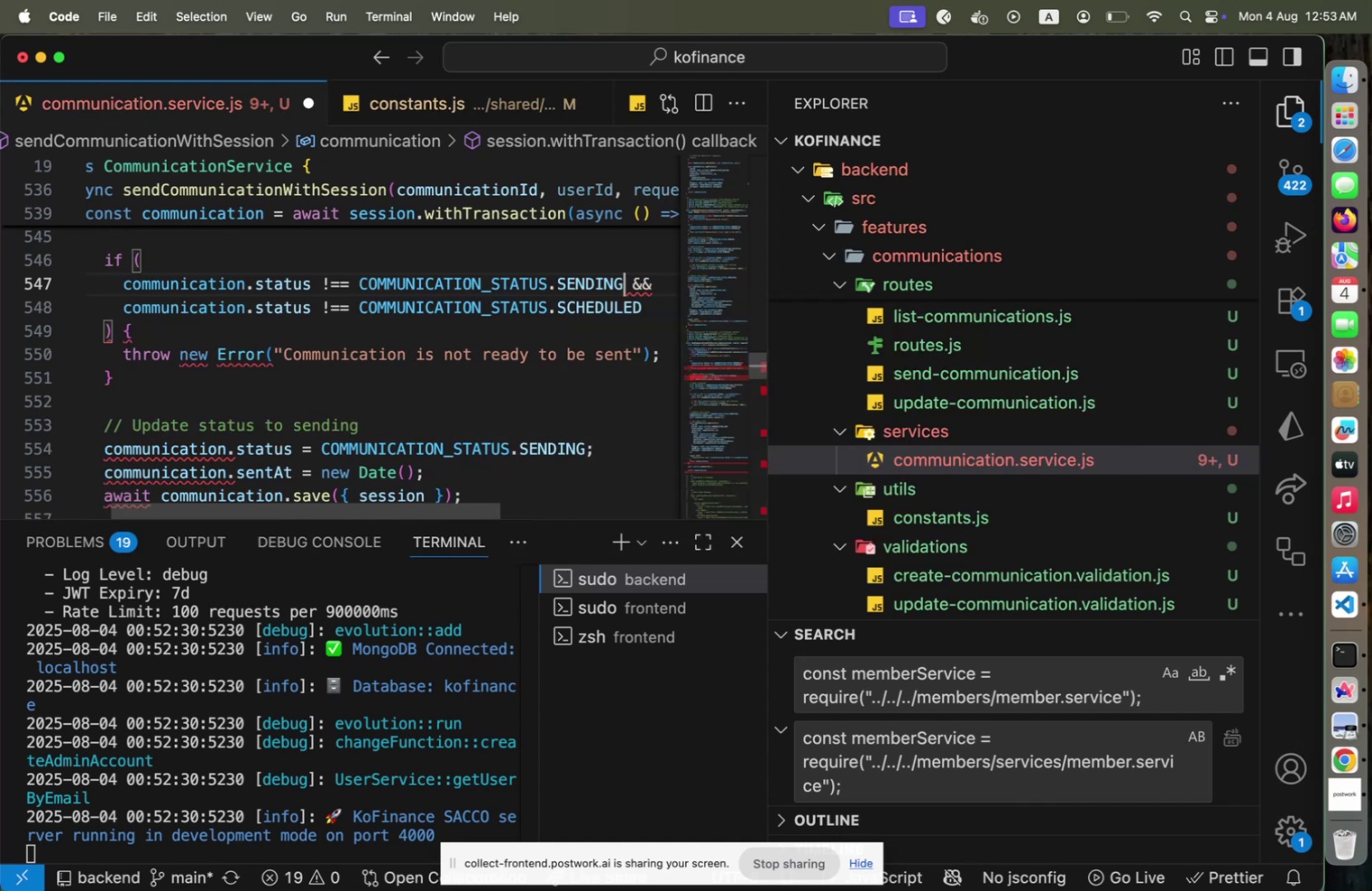 
key(ArrowDown)
 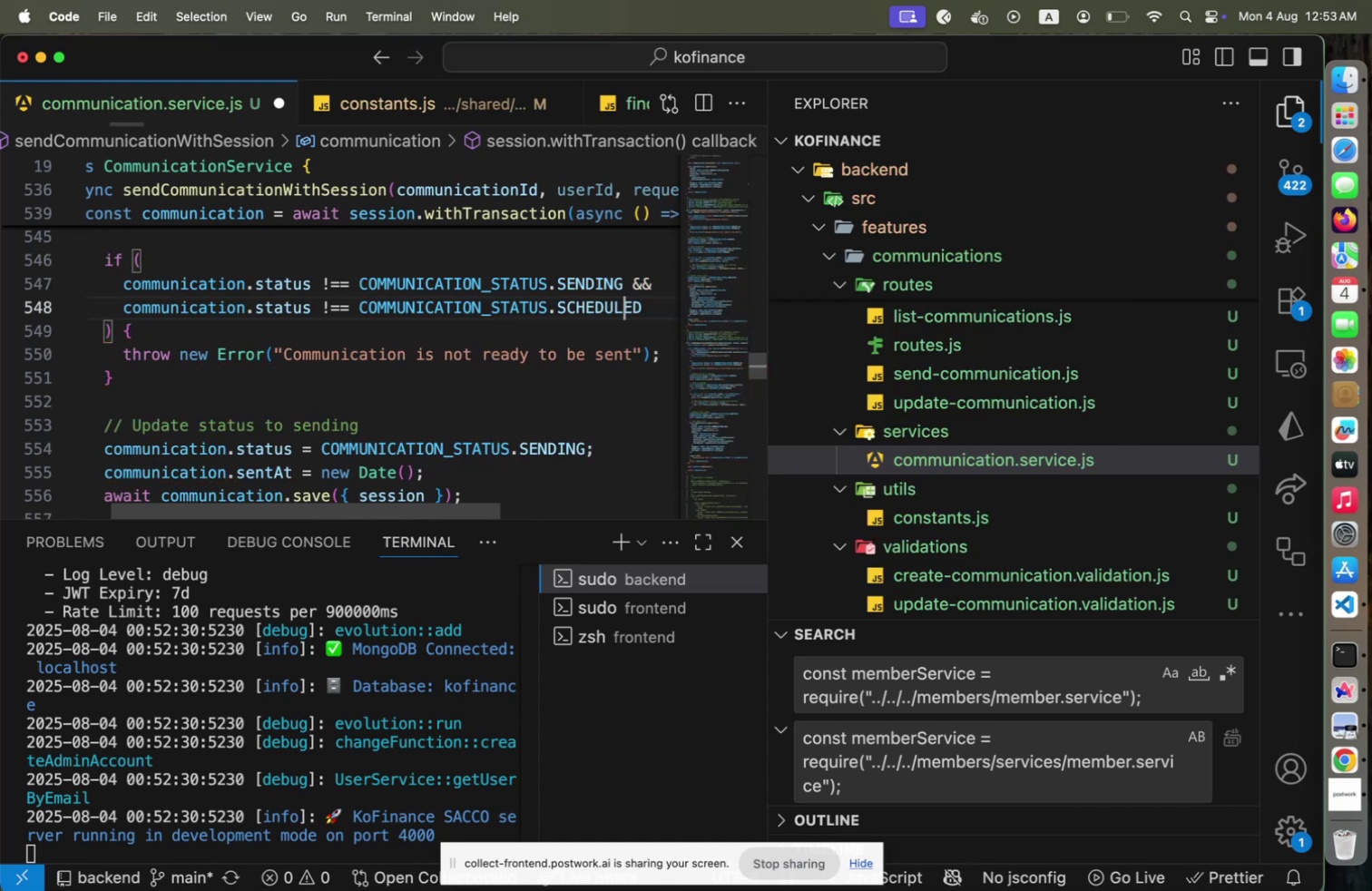 
hold_key(key=ArrowUp, duration=0.79)
 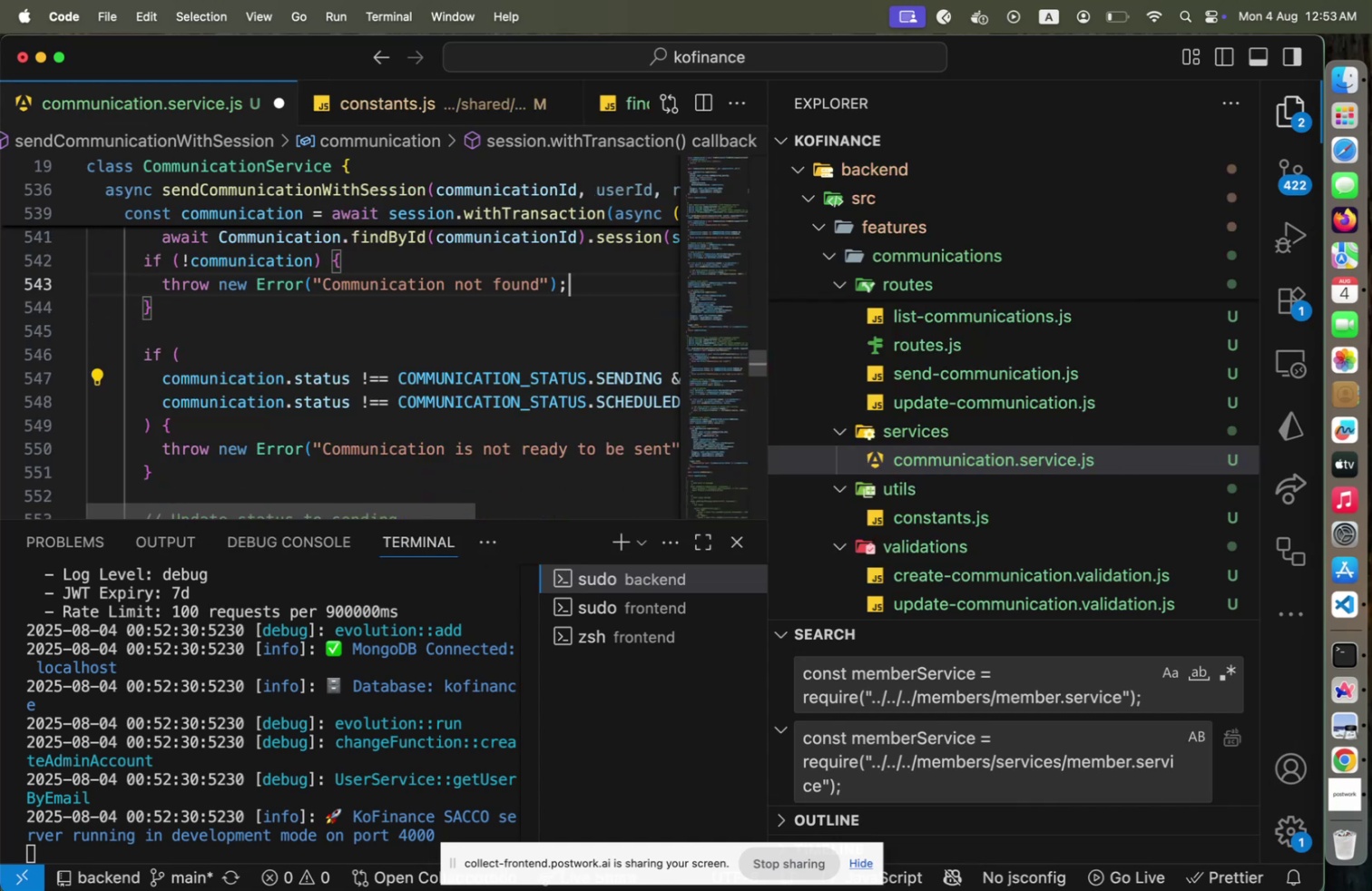 
key(ArrowUp)
 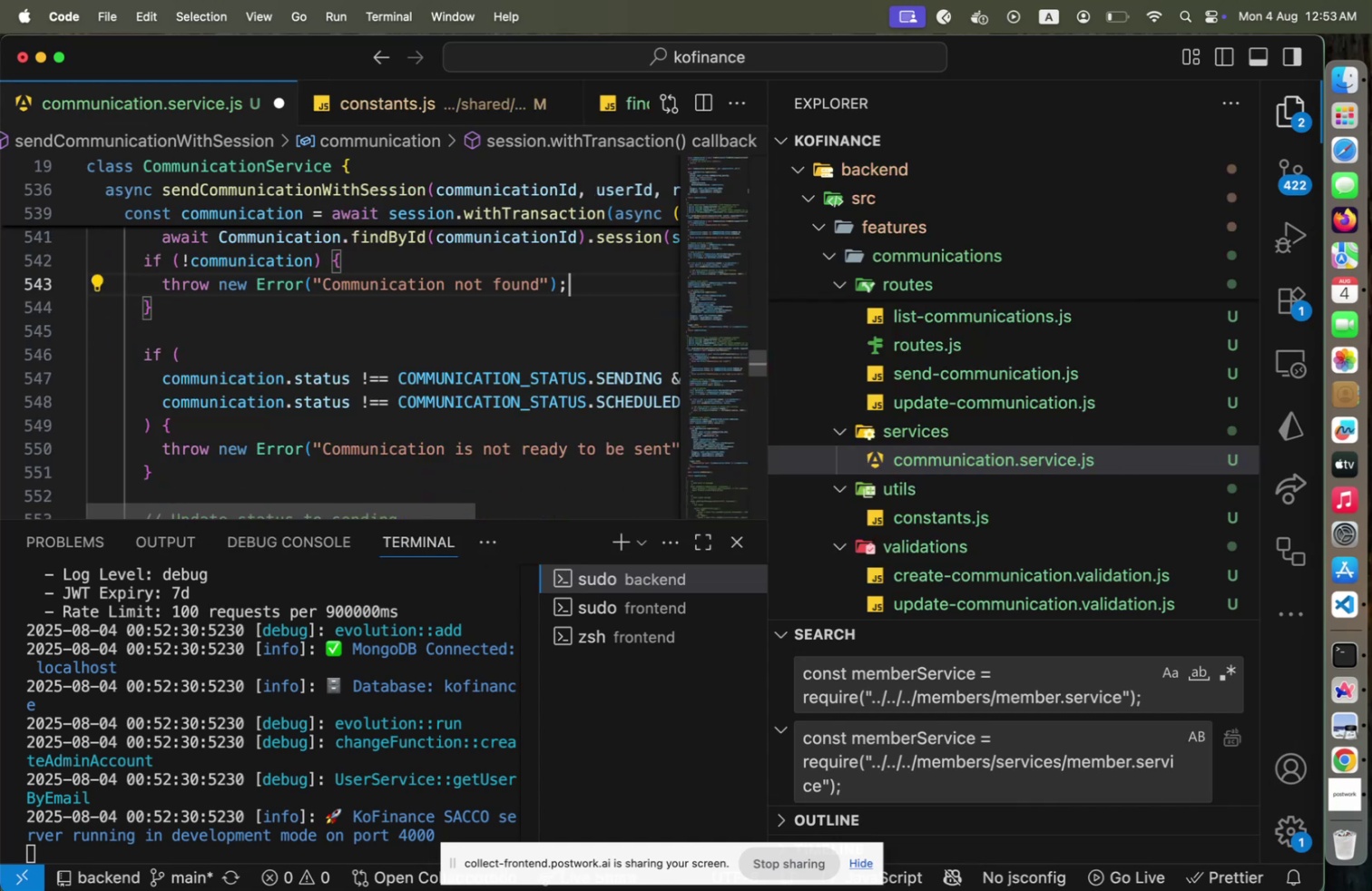 
key(ArrowUp)
 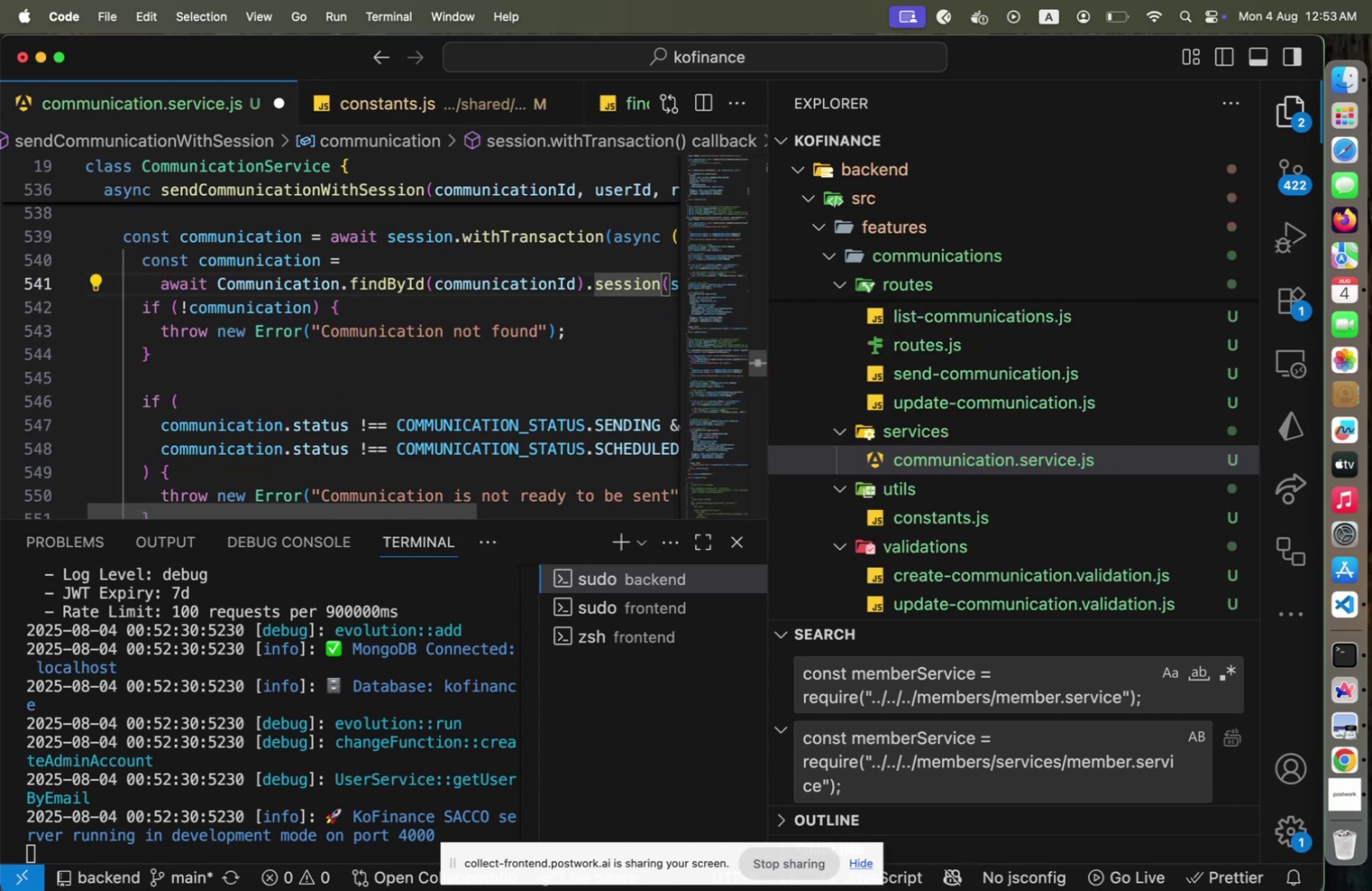 
key(ArrowUp)
 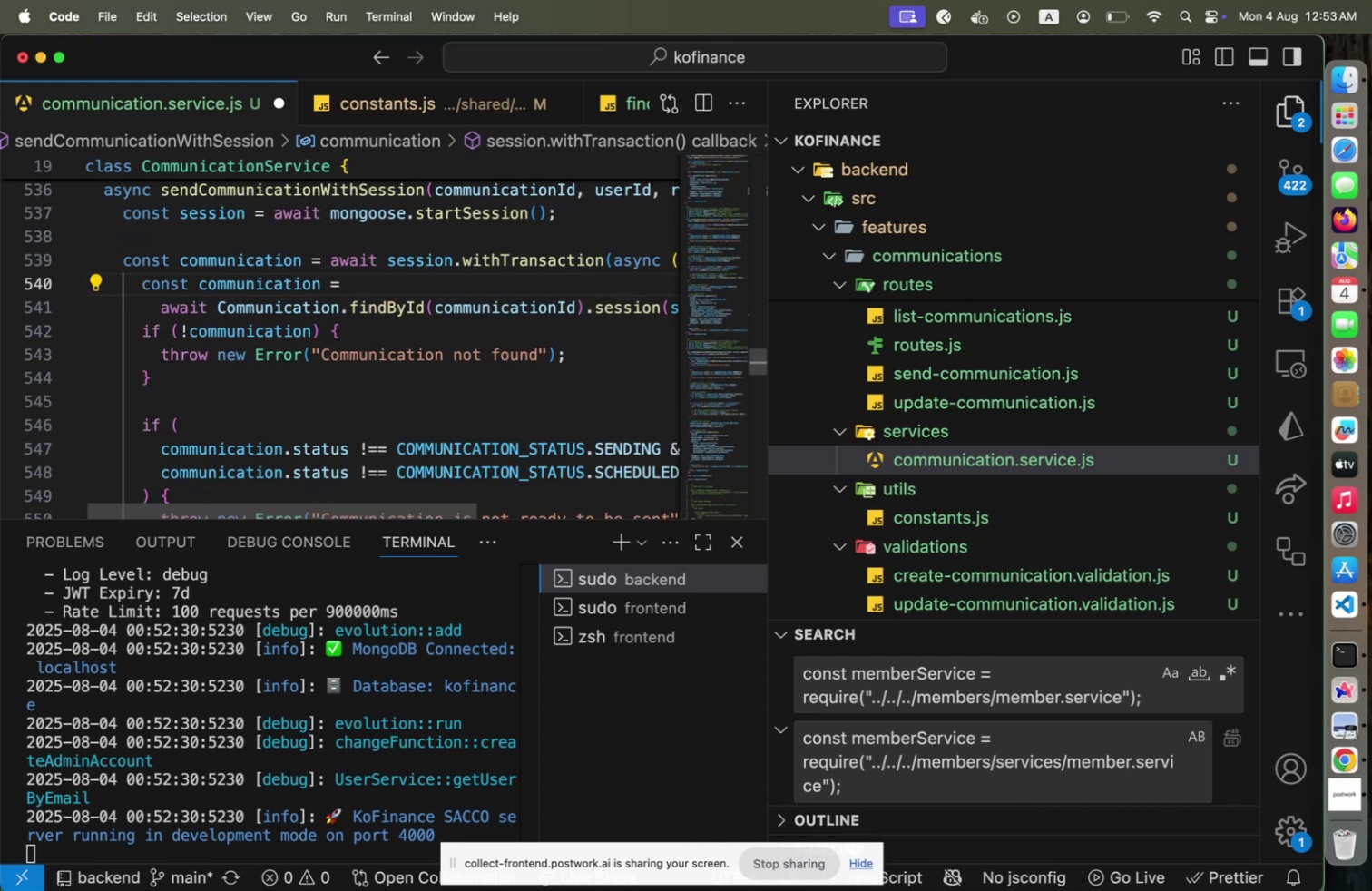 
key(ArrowDown)
 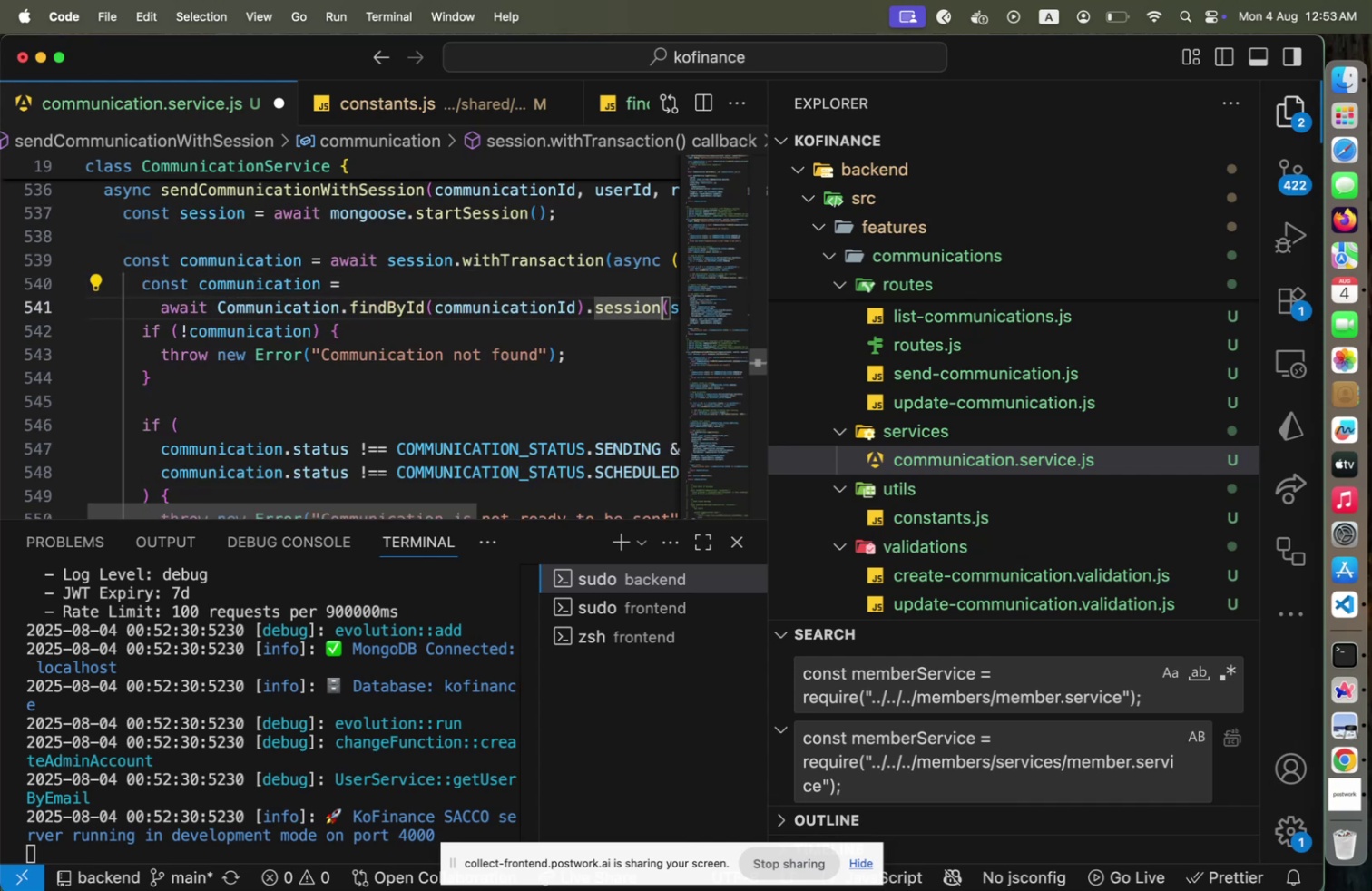 
key(End)
 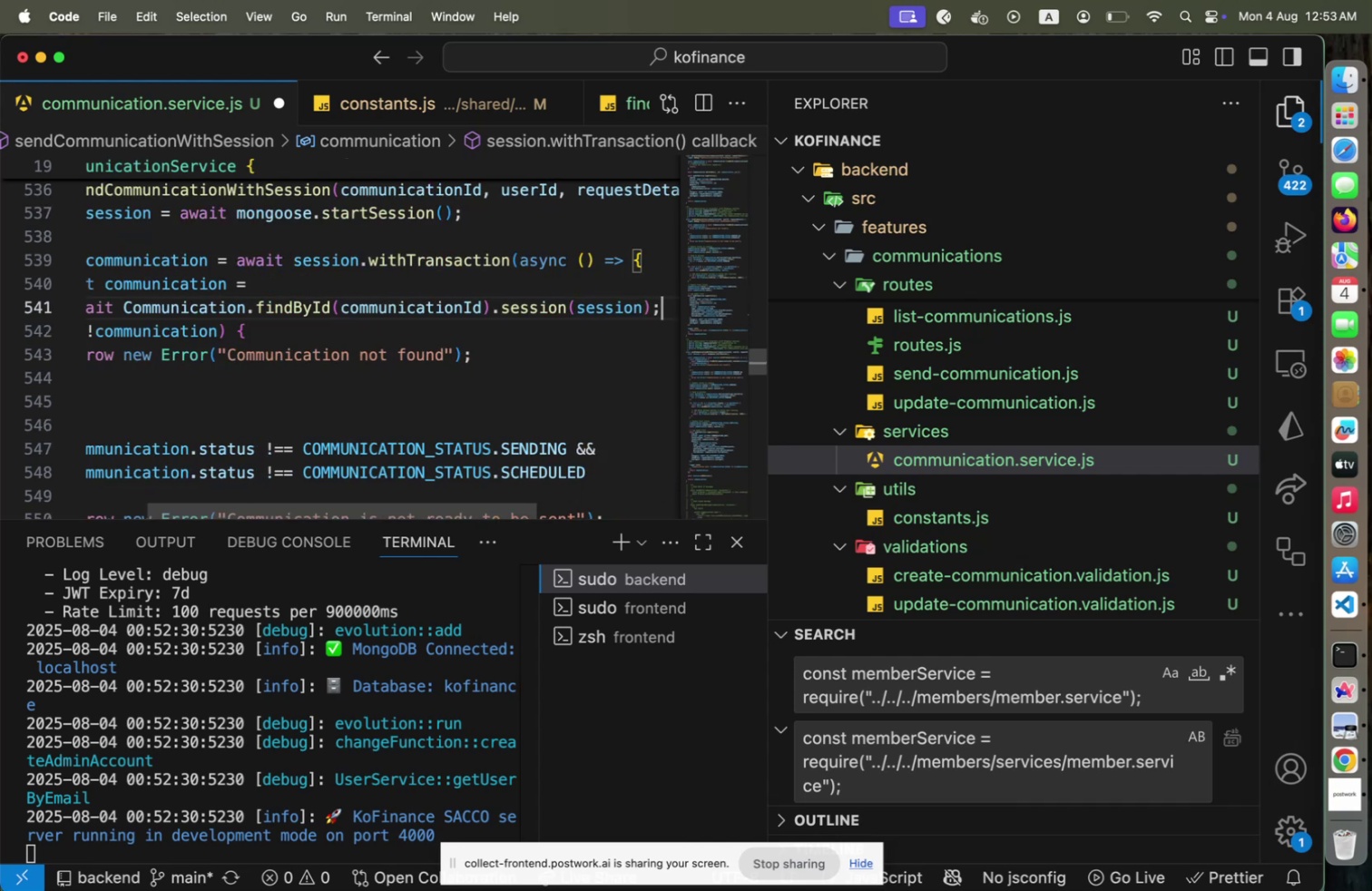 
key(ArrowLeft)
 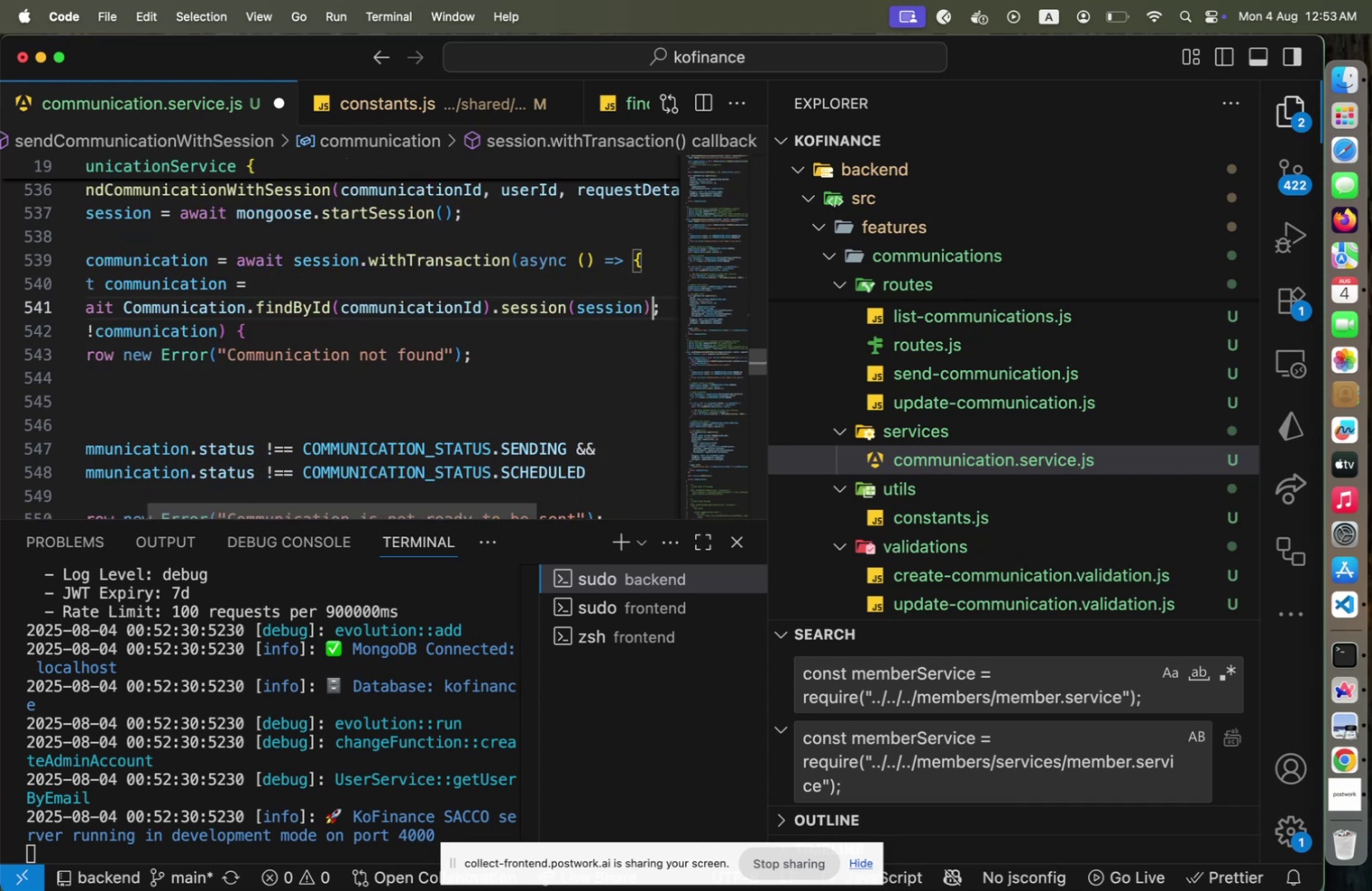 
key(ArrowDown)
 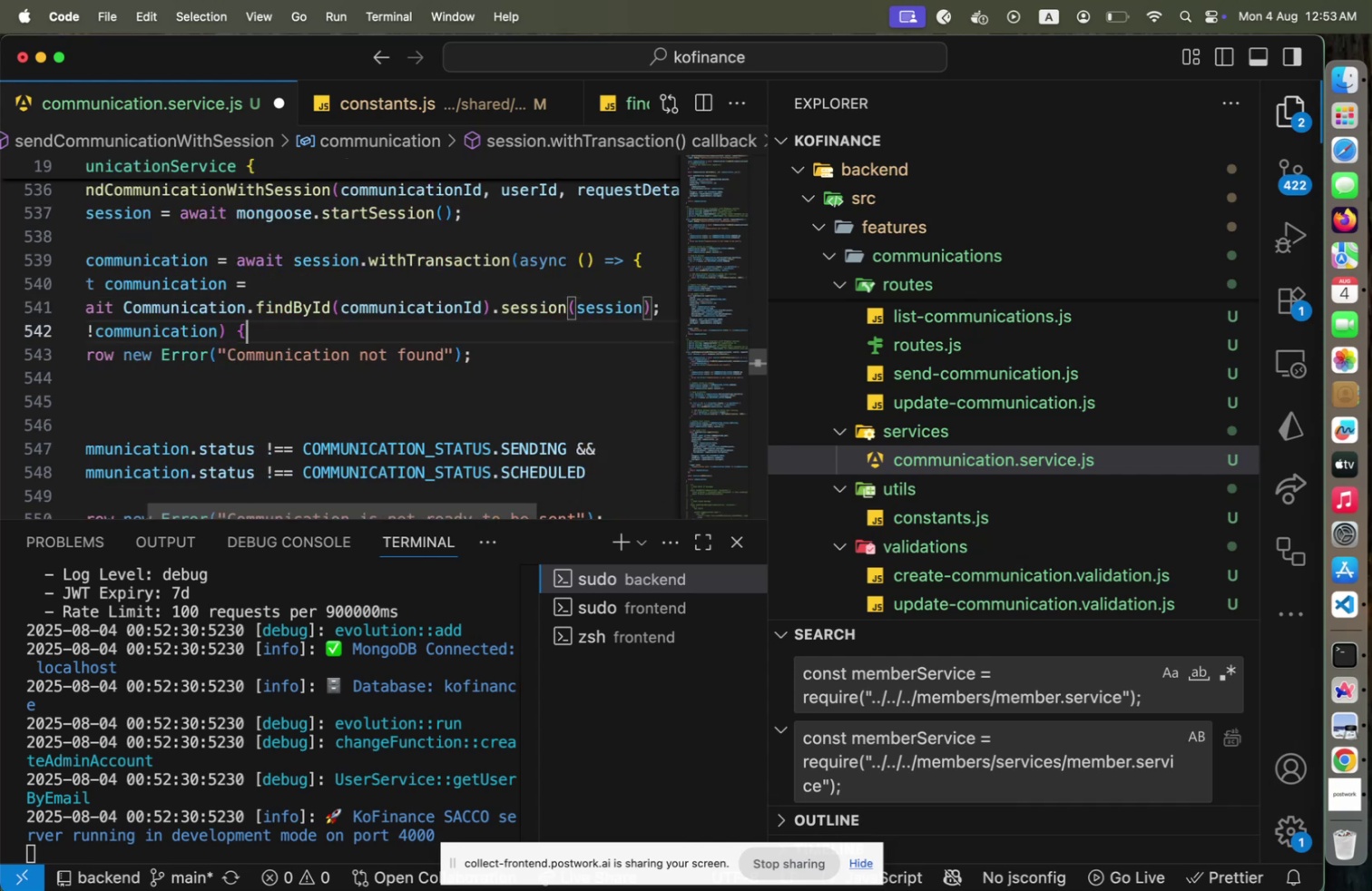 
key(Home)
 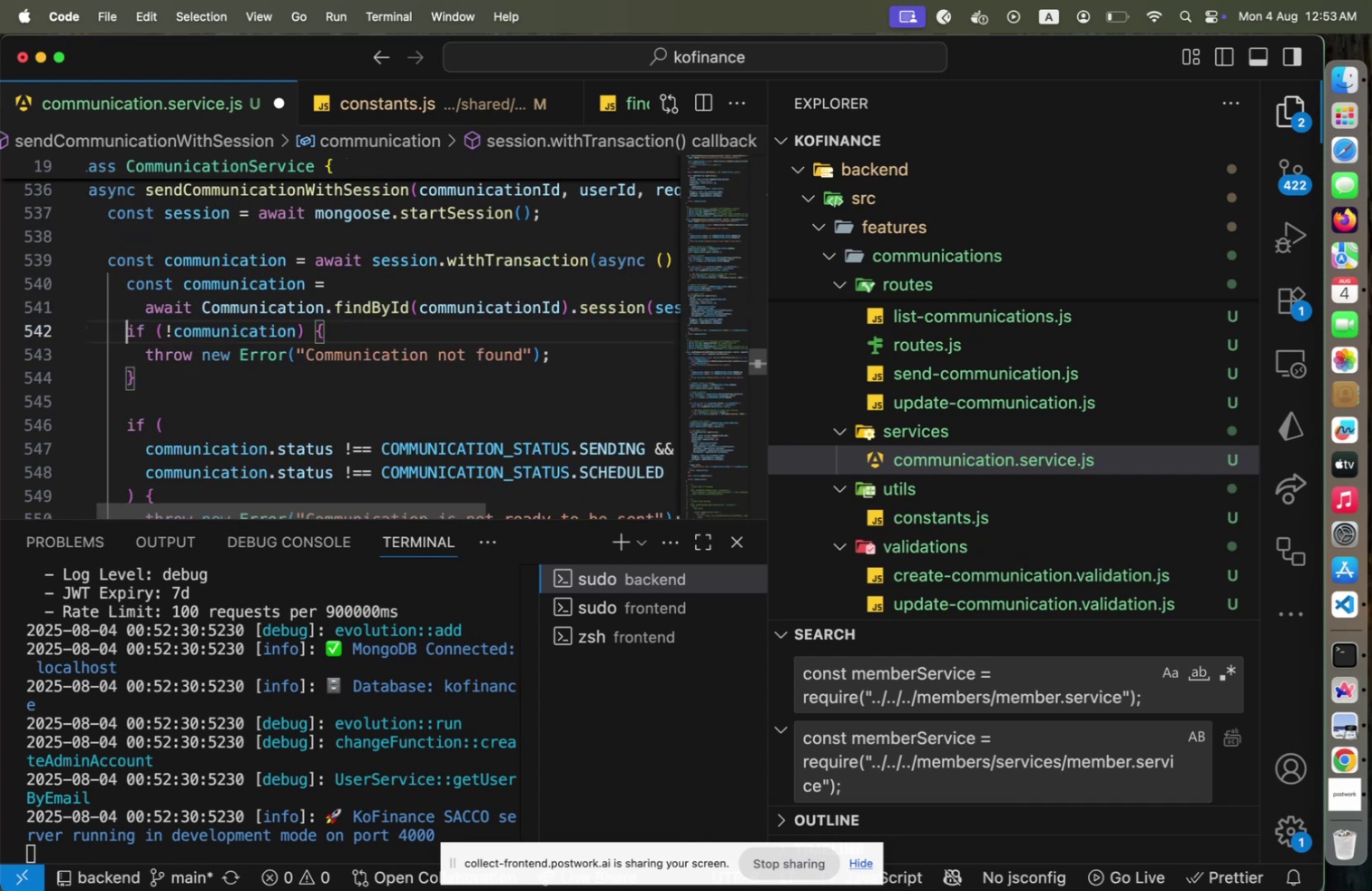 
hold_key(key=ArrowUp, duration=0.68)
 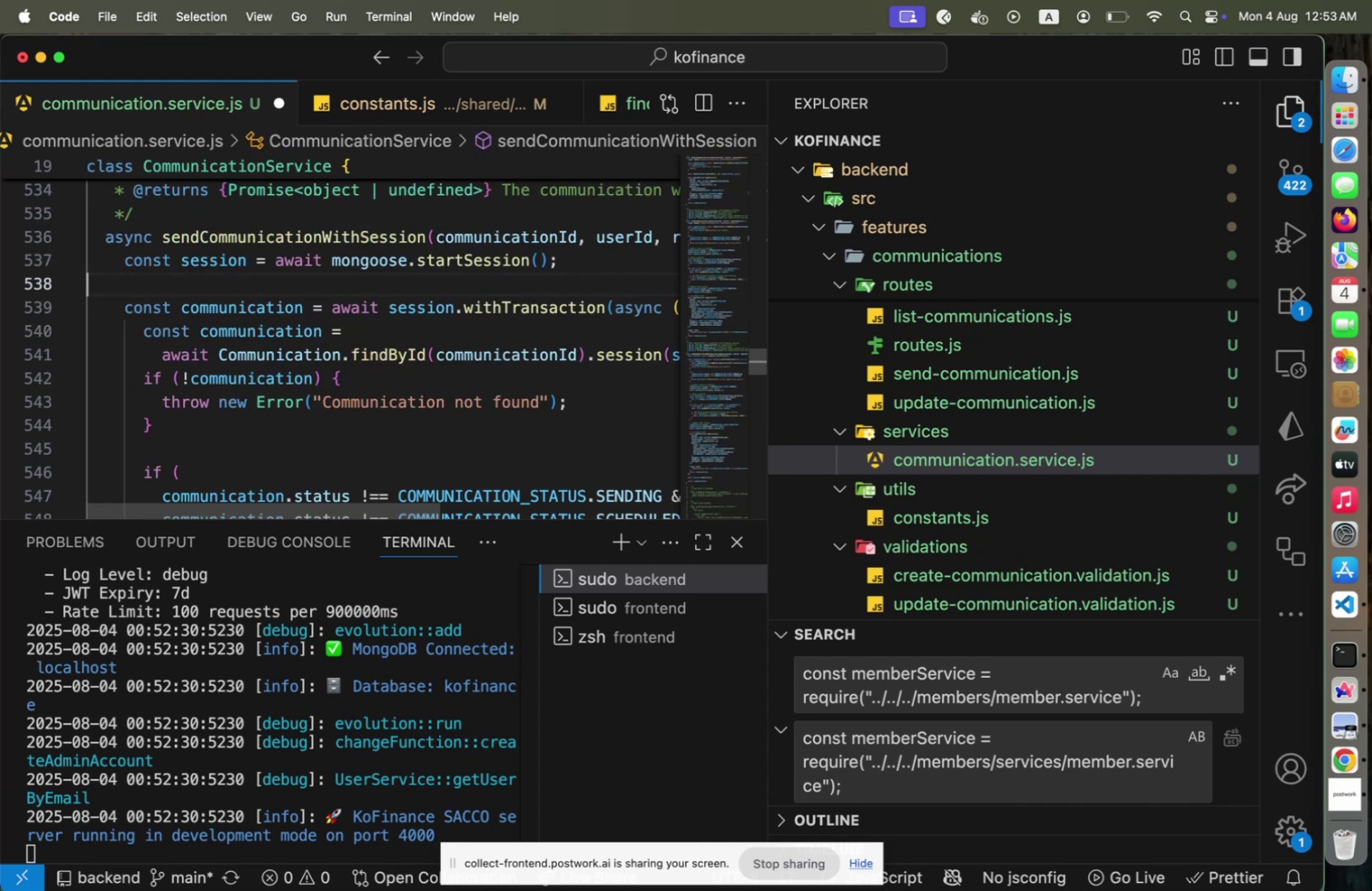 
key(ArrowUp)
 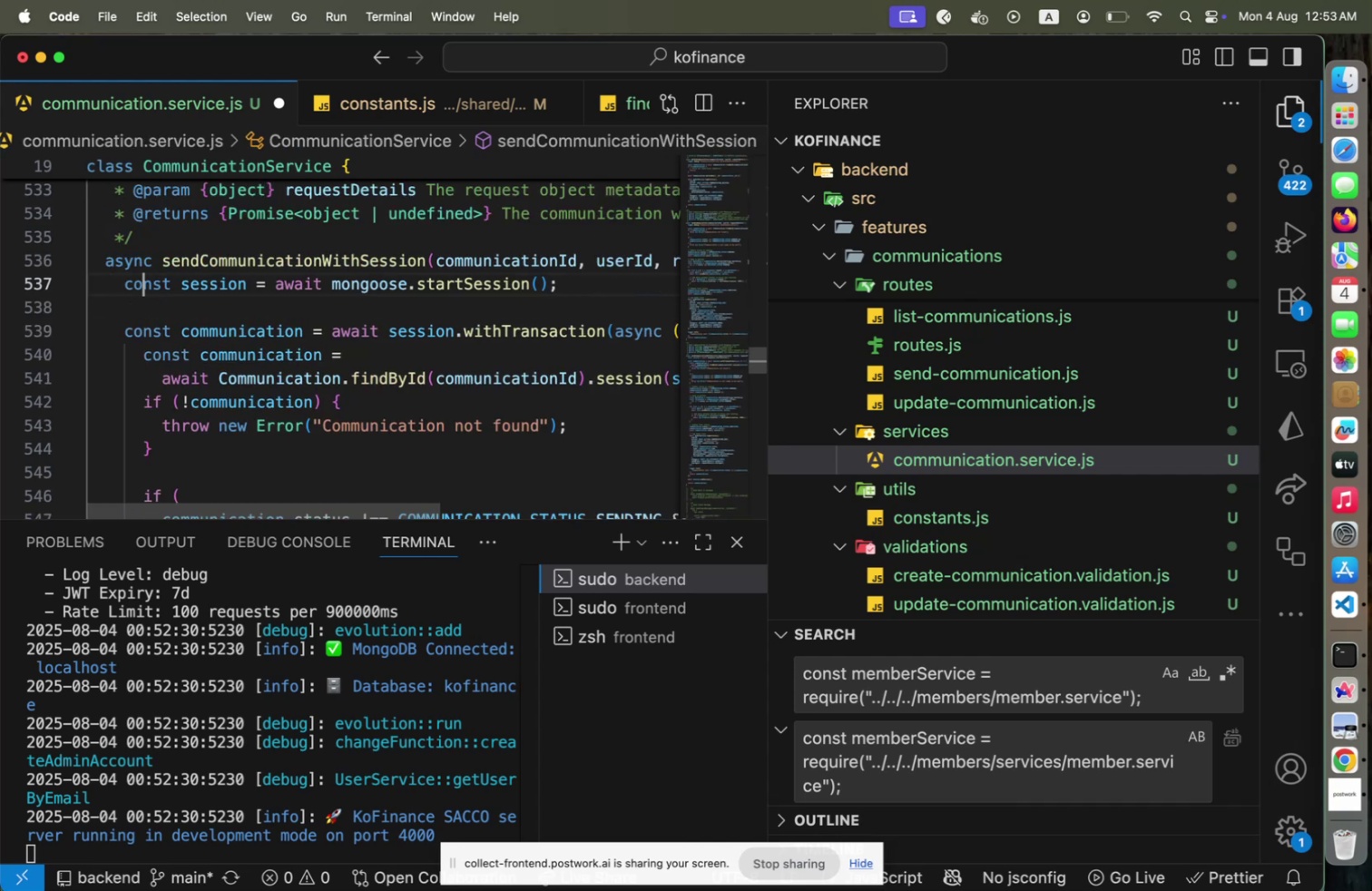 
key(ArrowUp)
 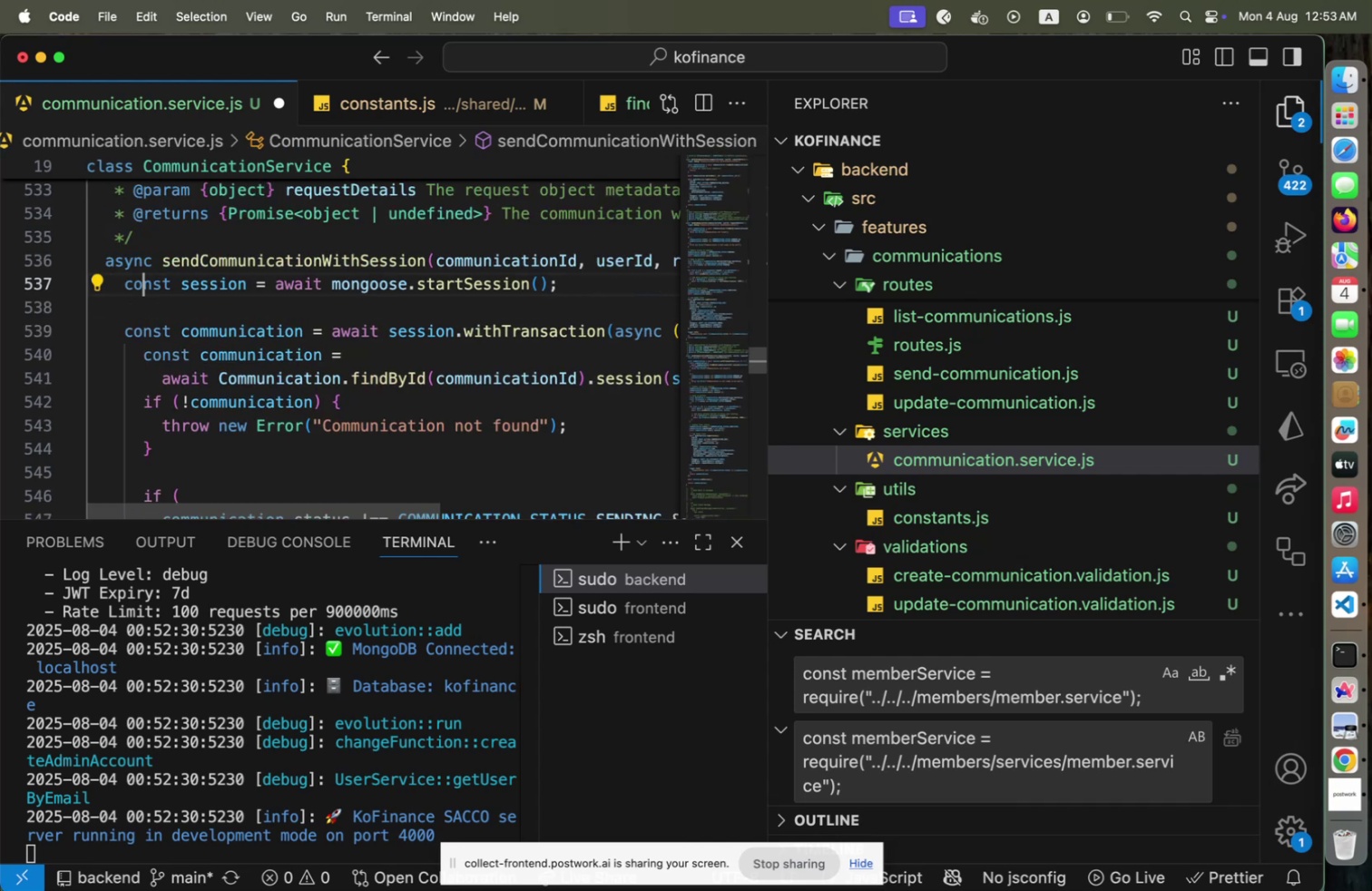 
key(End)
 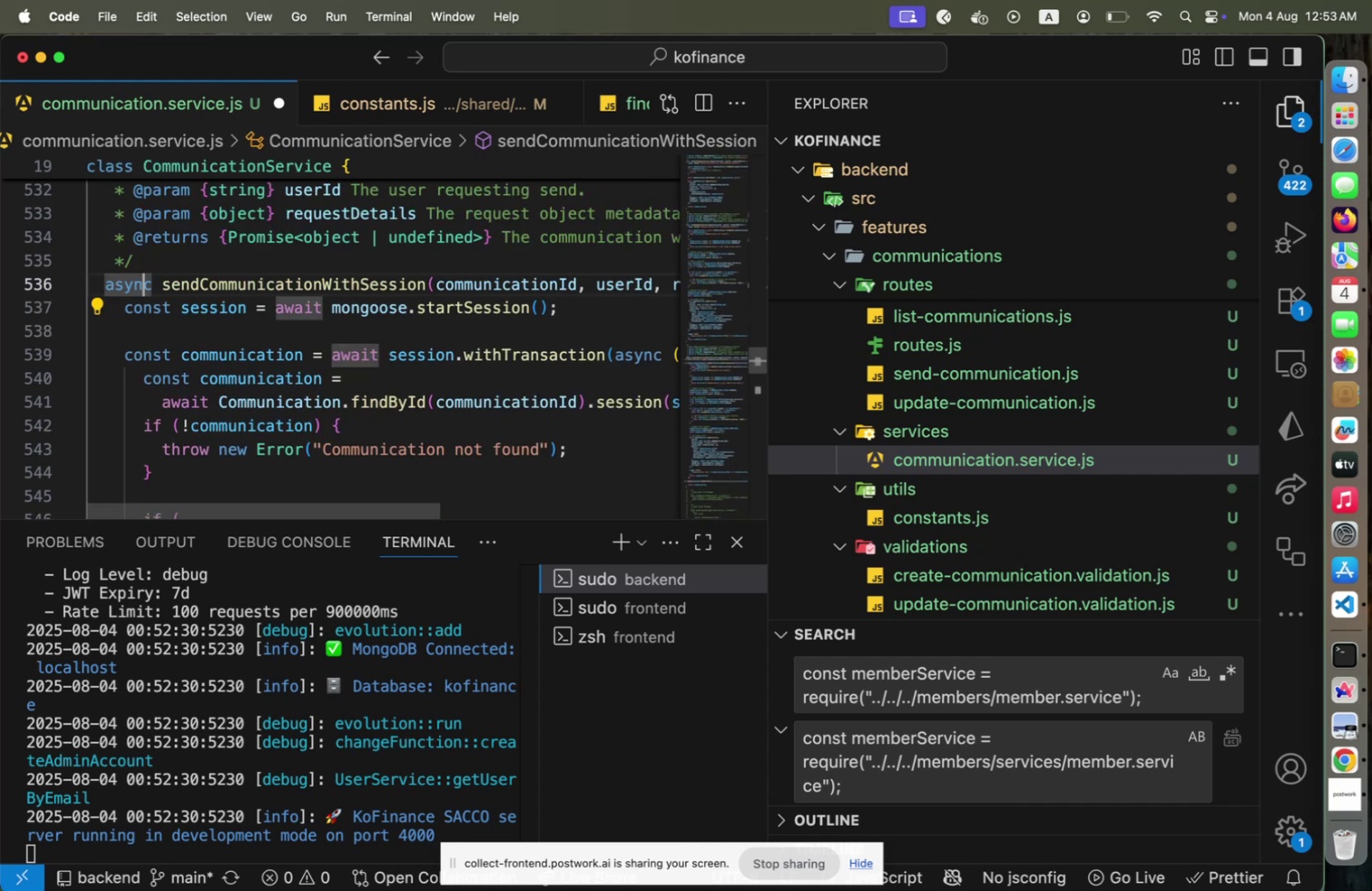 
key(Enter)
 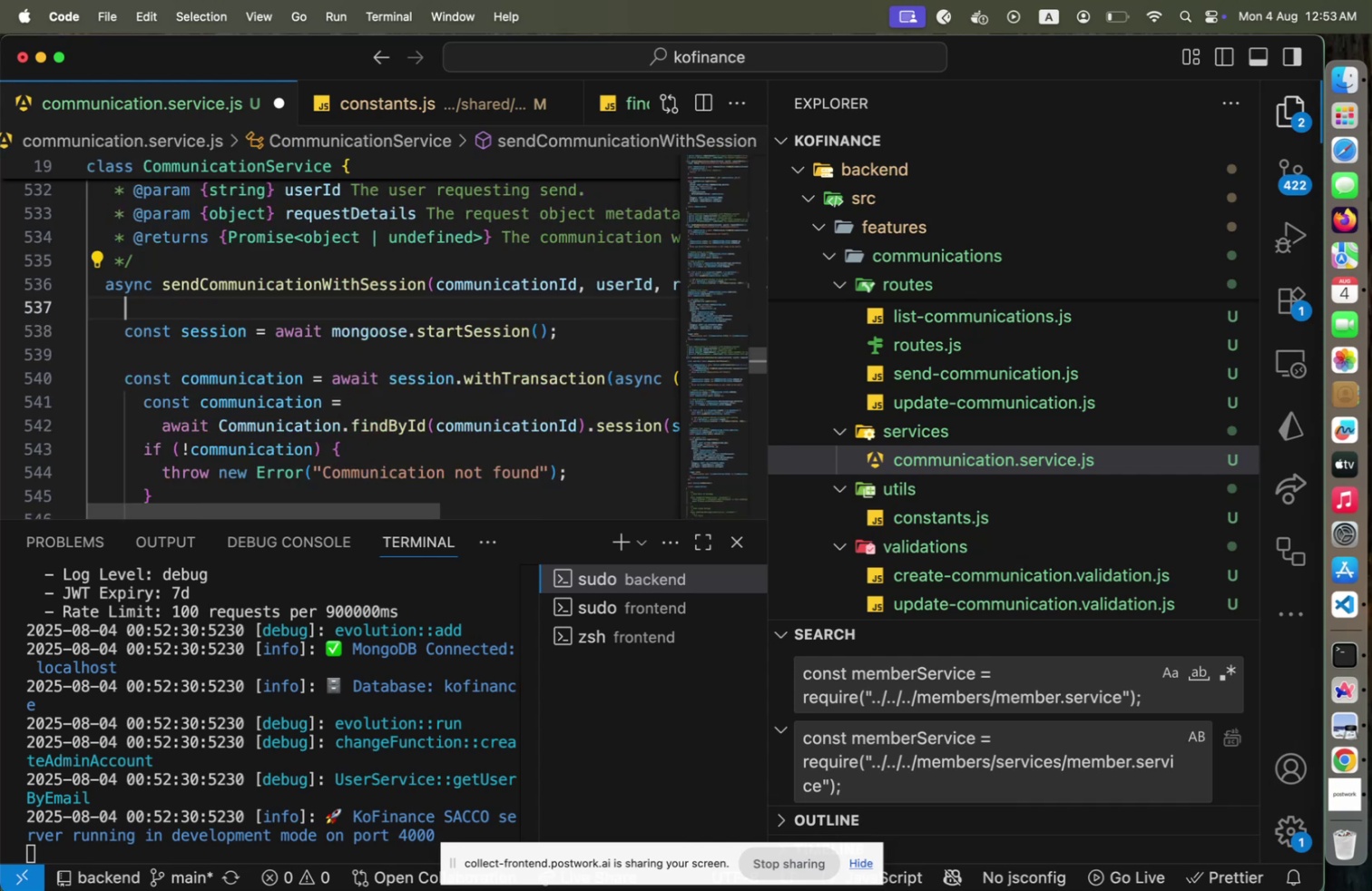 
type(logger.de)
 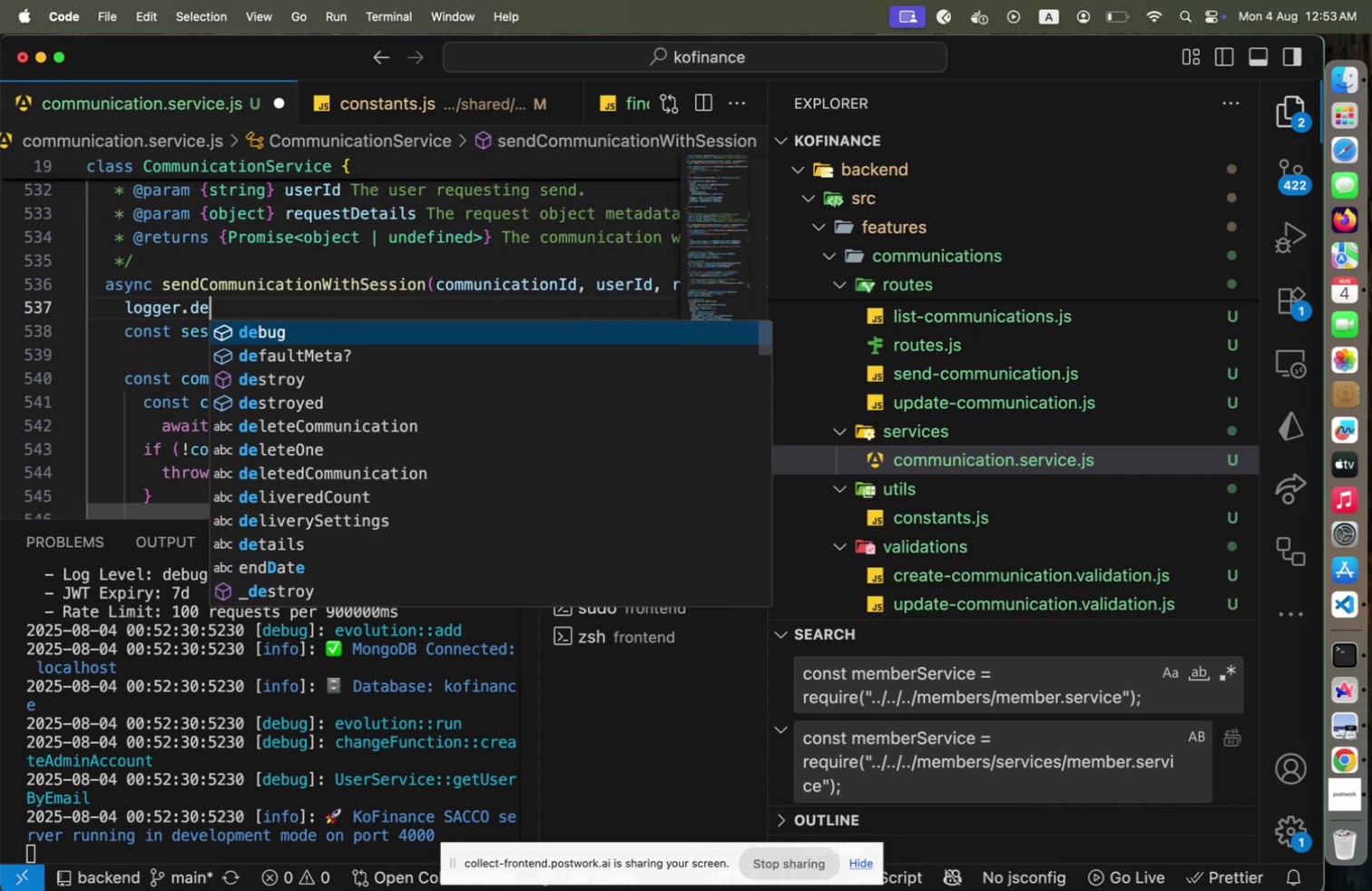 
key(Enter)
 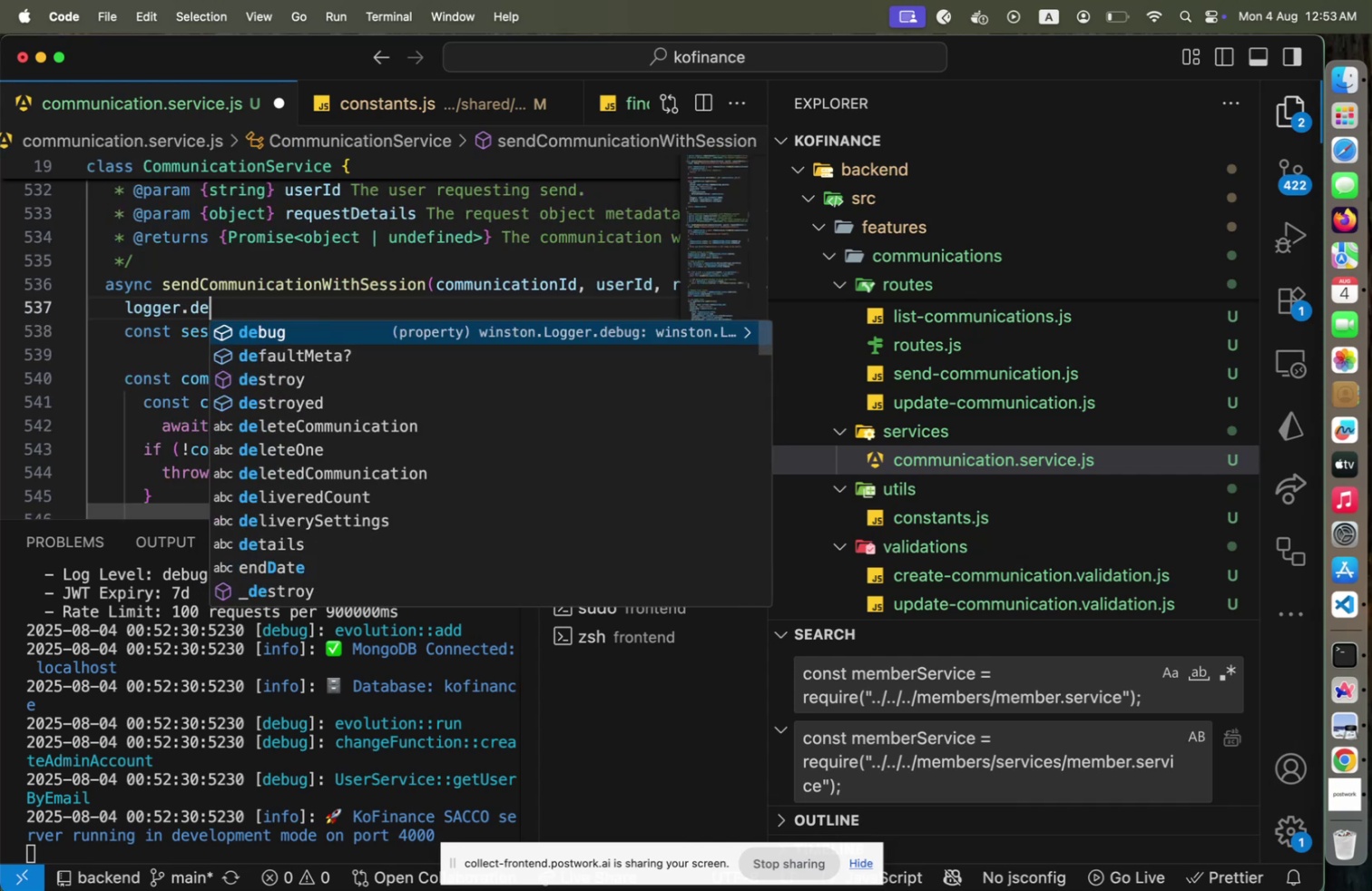 
type(('CommunicationService::sendCommunicationWithSession)
 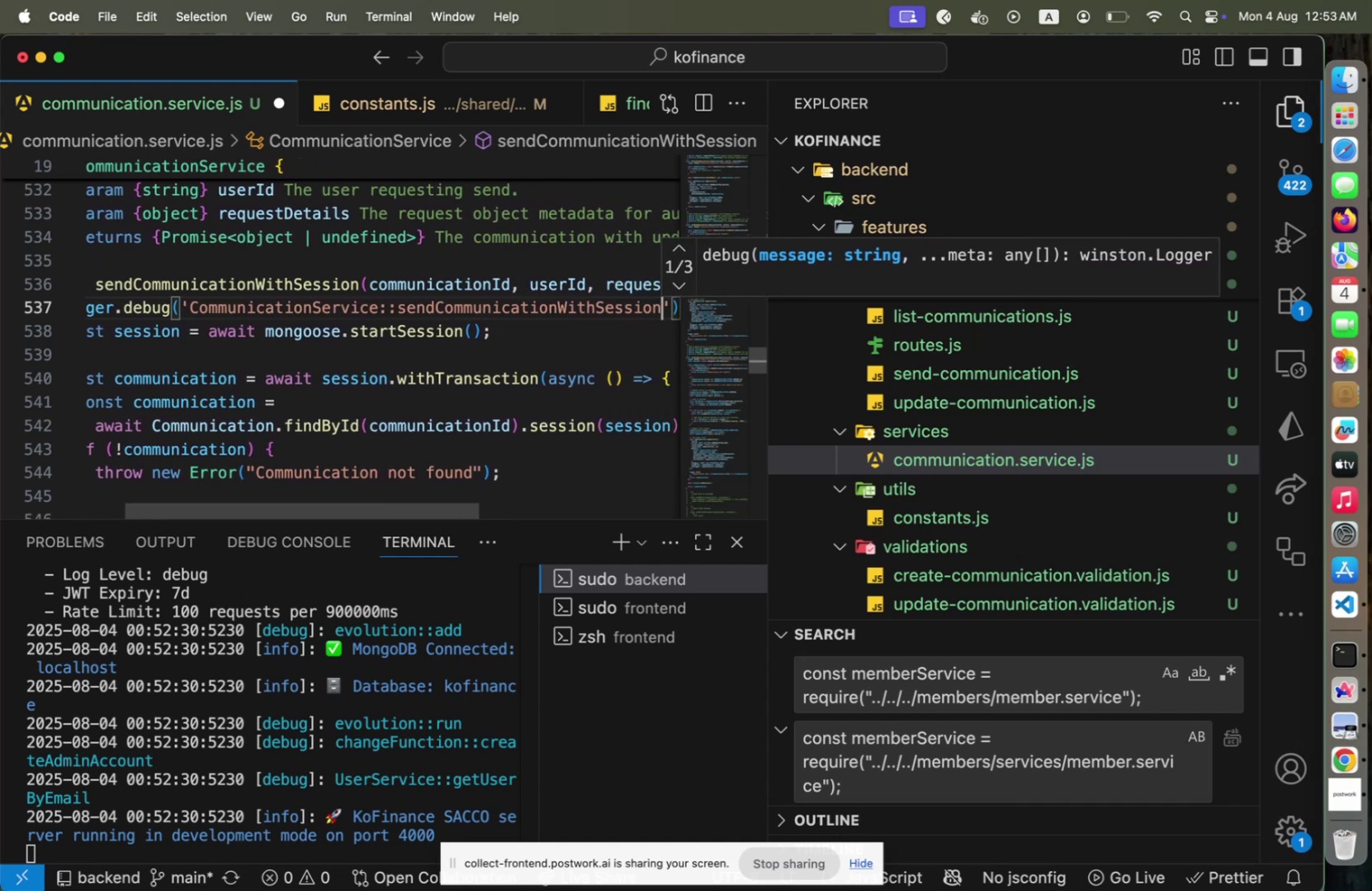 
 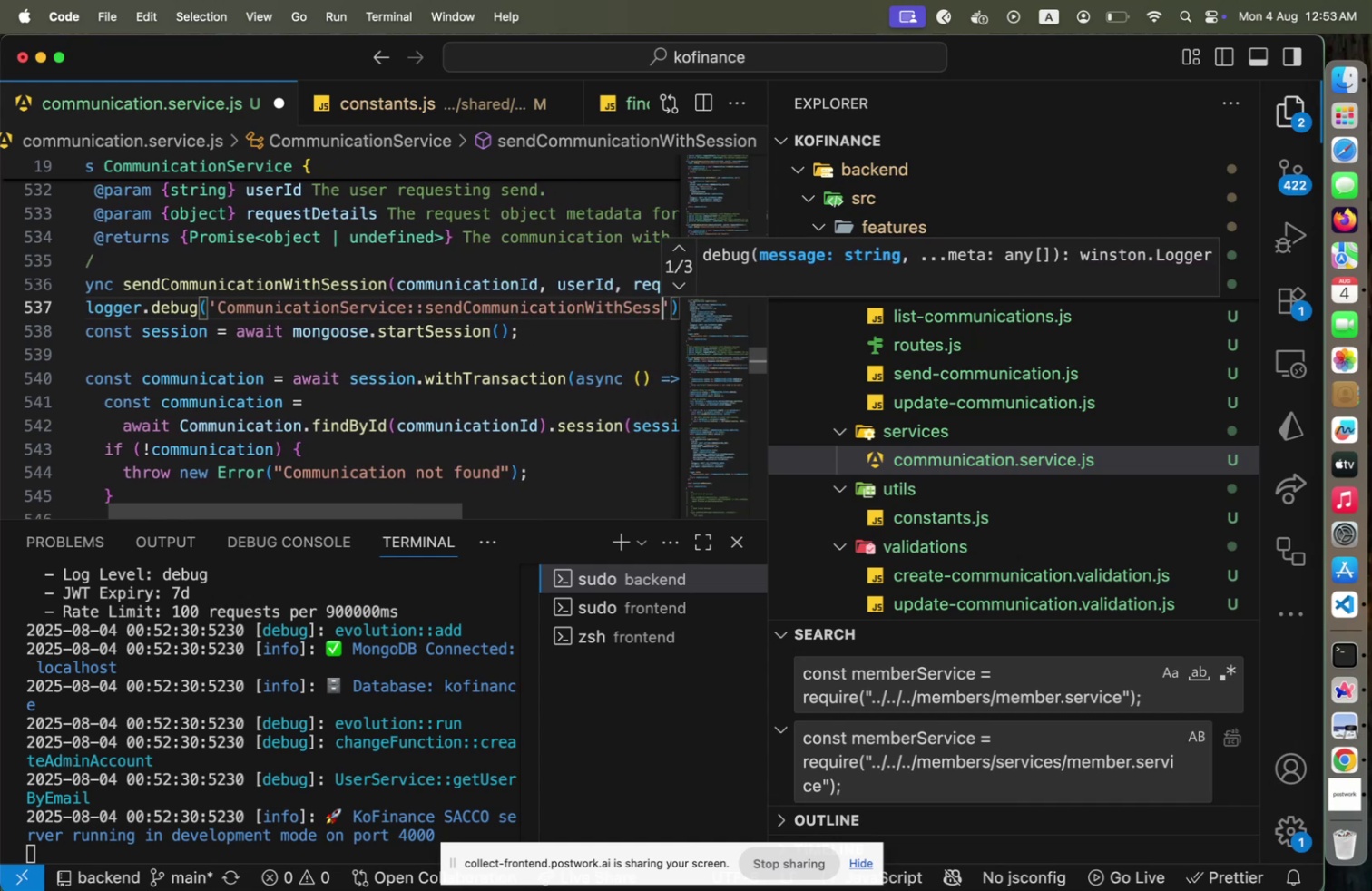 
key(ArrowRight)
 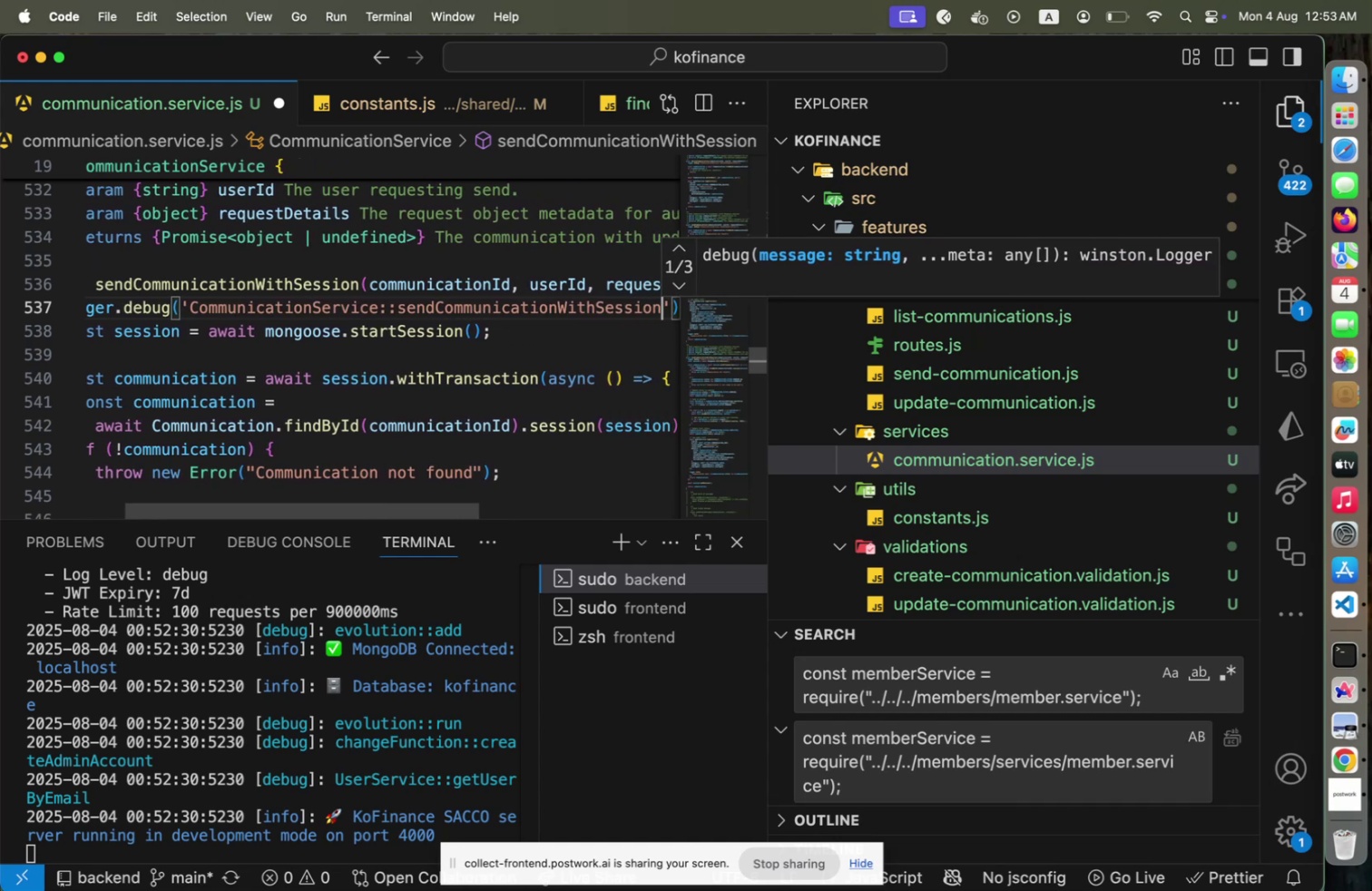 
key(ArrowRight)
 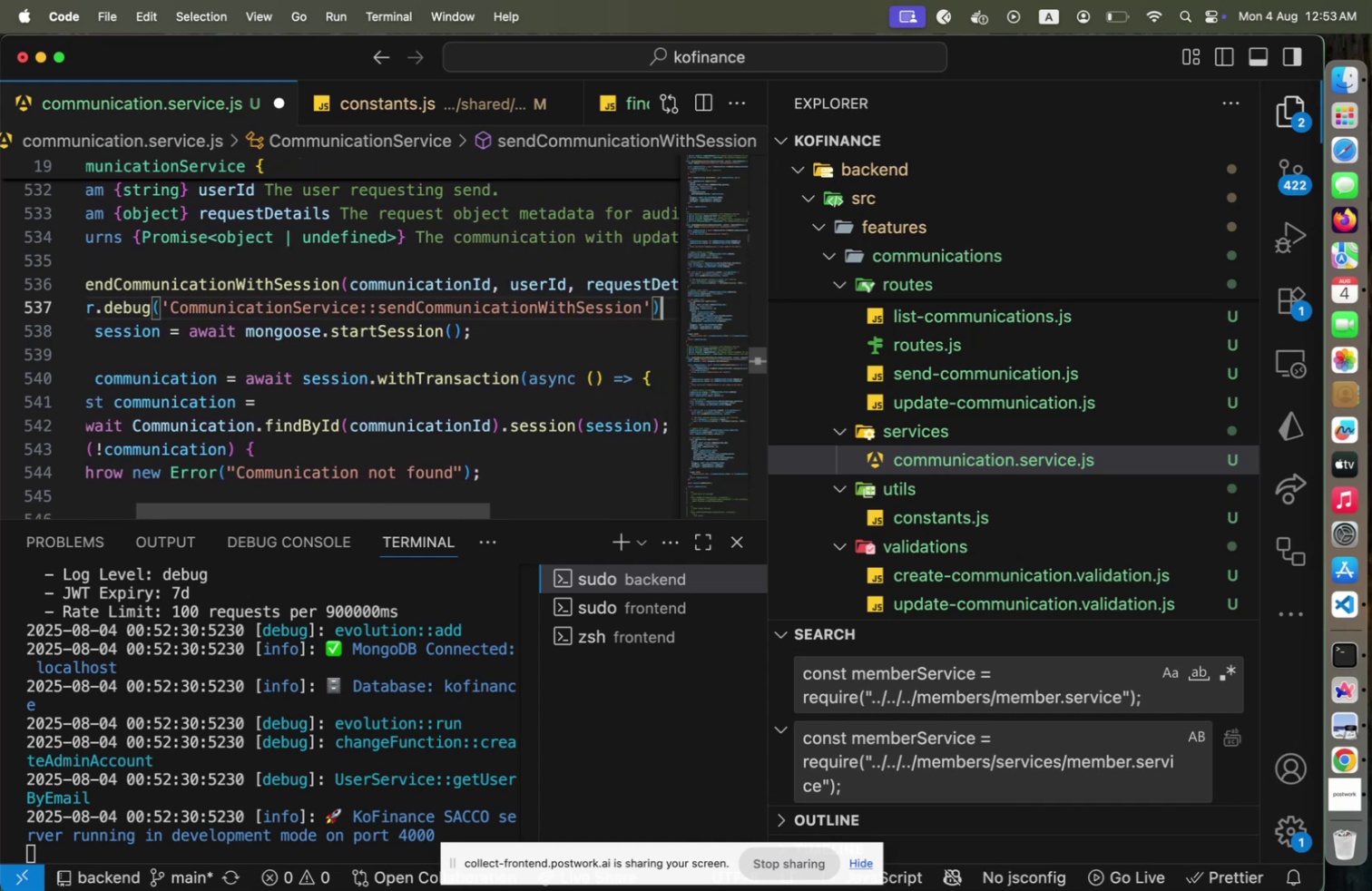 
key(Semicolon)
 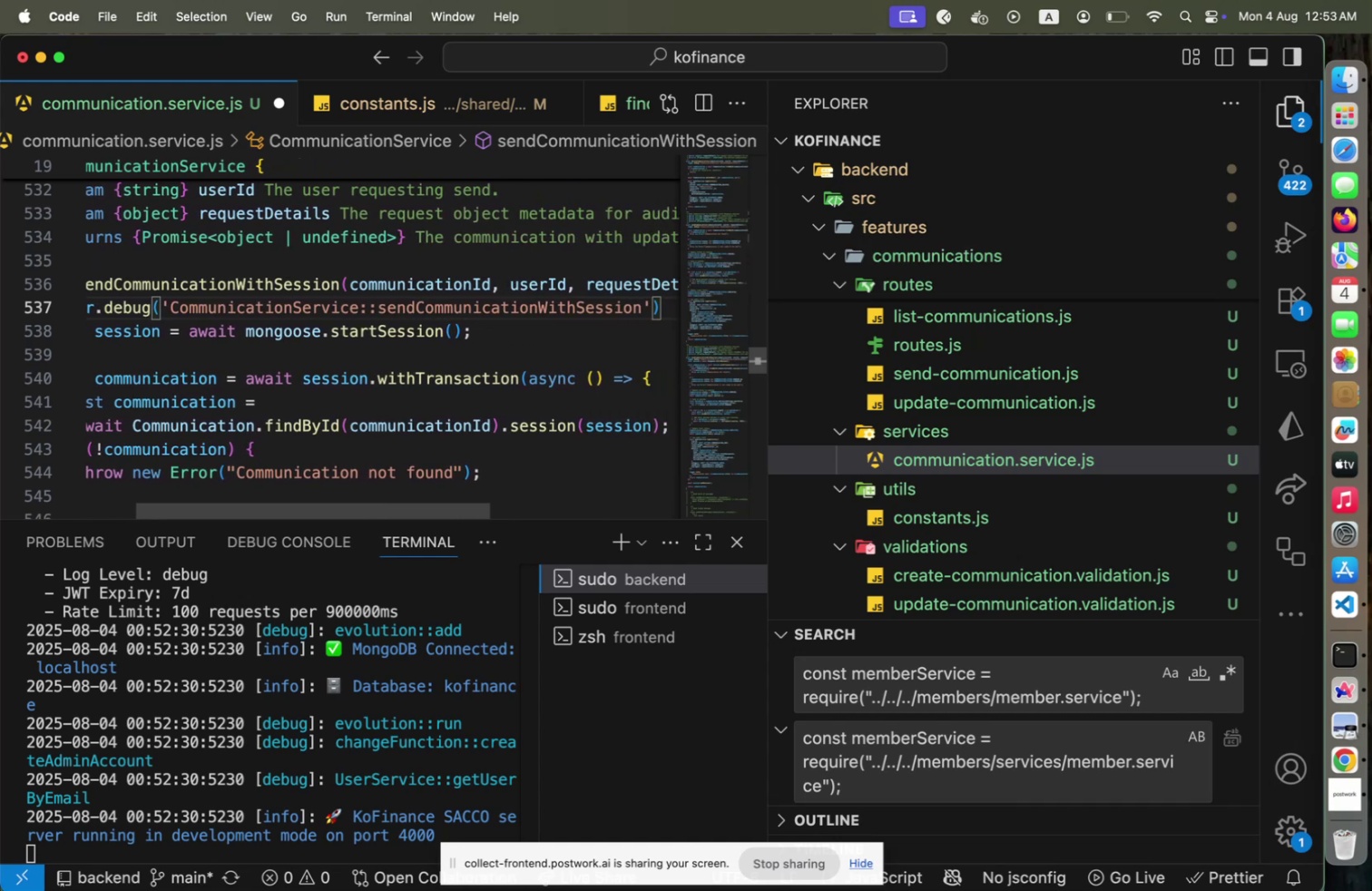 
key(Enter)
 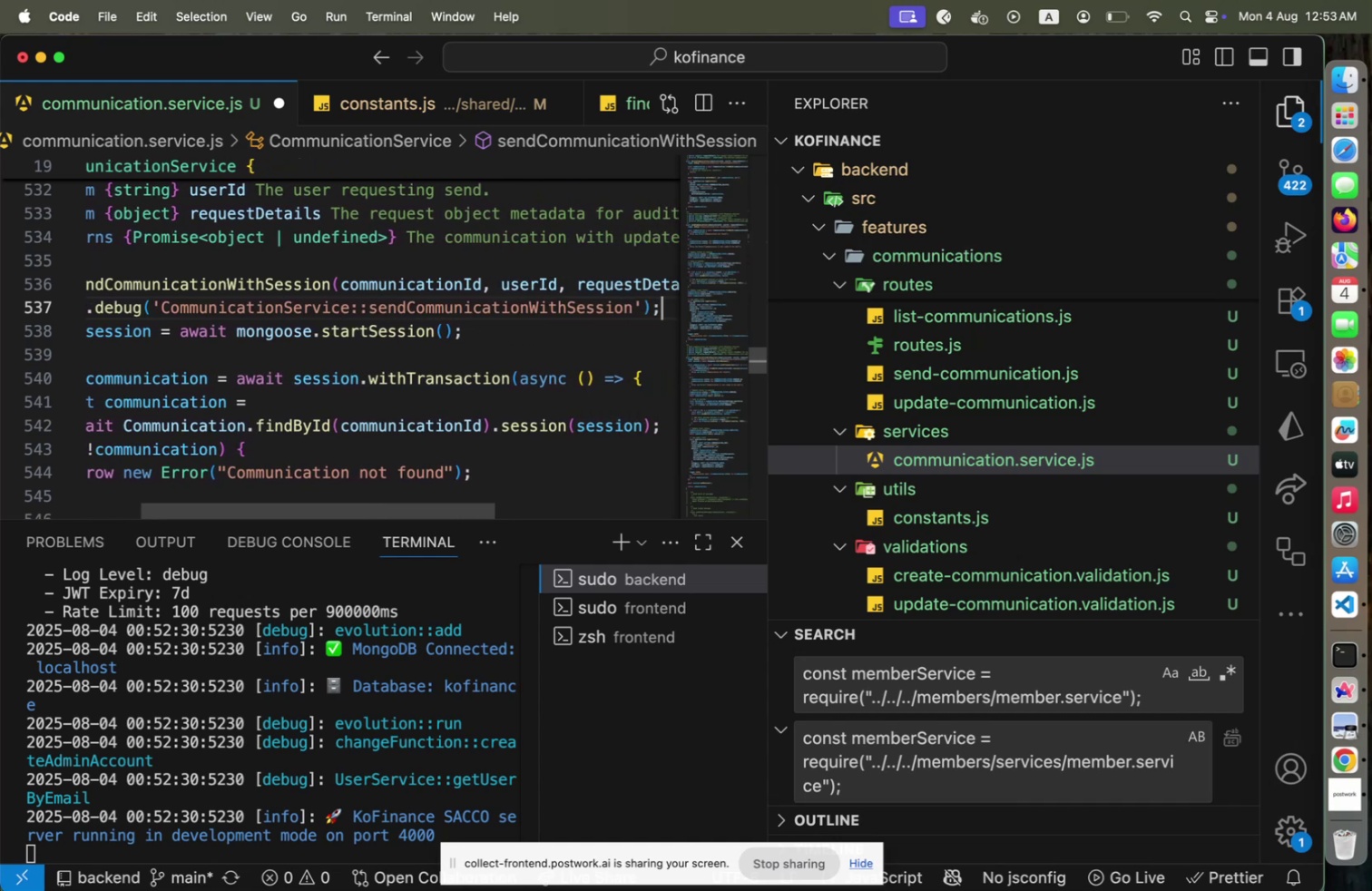 
key(Alt+Shift+F)
 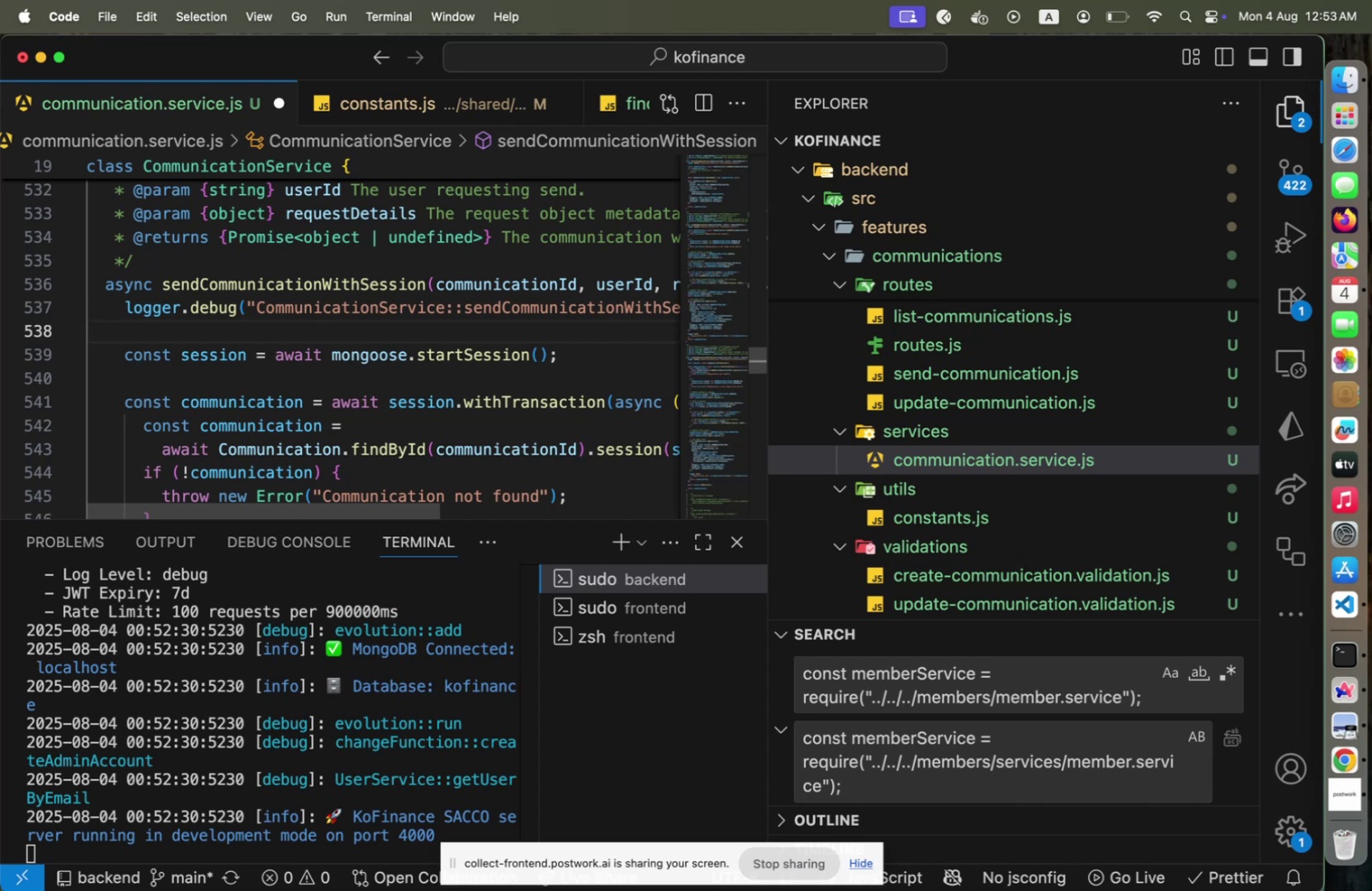 
scroll: coordinate [408, 377], scroll_direction: up, amount: 23.0
 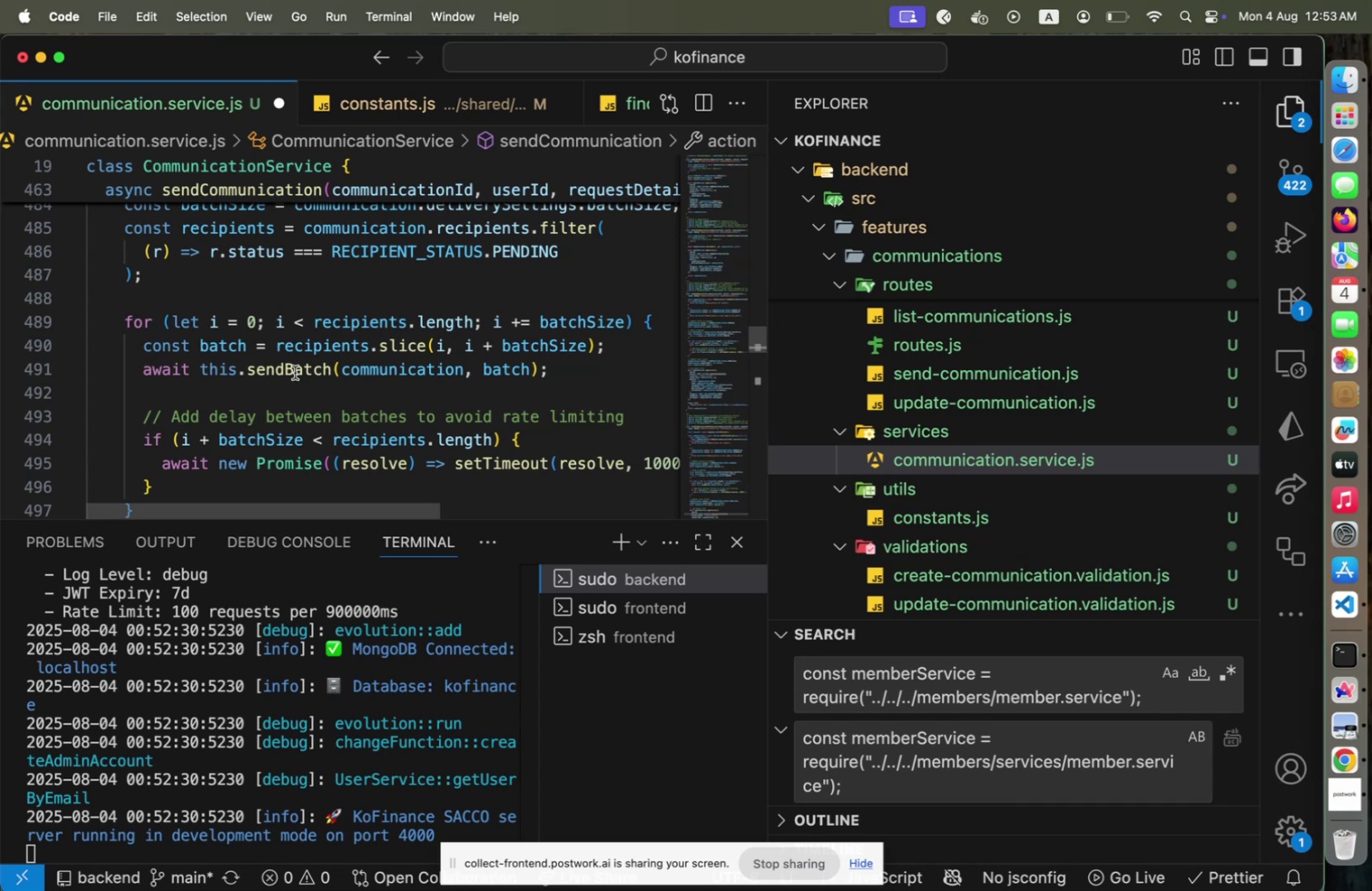 
scroll: coordinate [295, 372], scroll_direction: up, amount: 1.0
 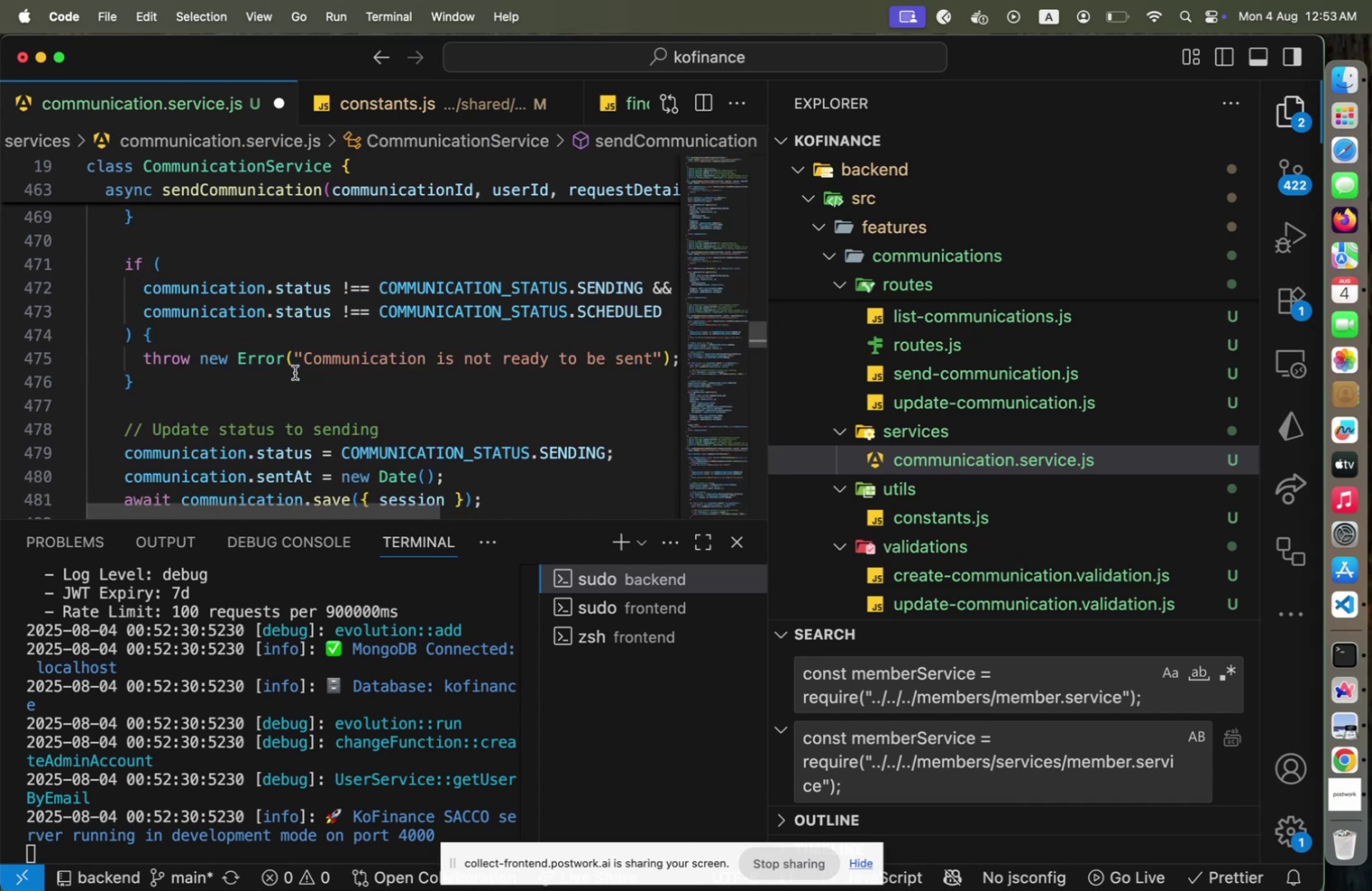 
scroll: coordinate [323, 370], scroll_direction: down, amount: 9.0
 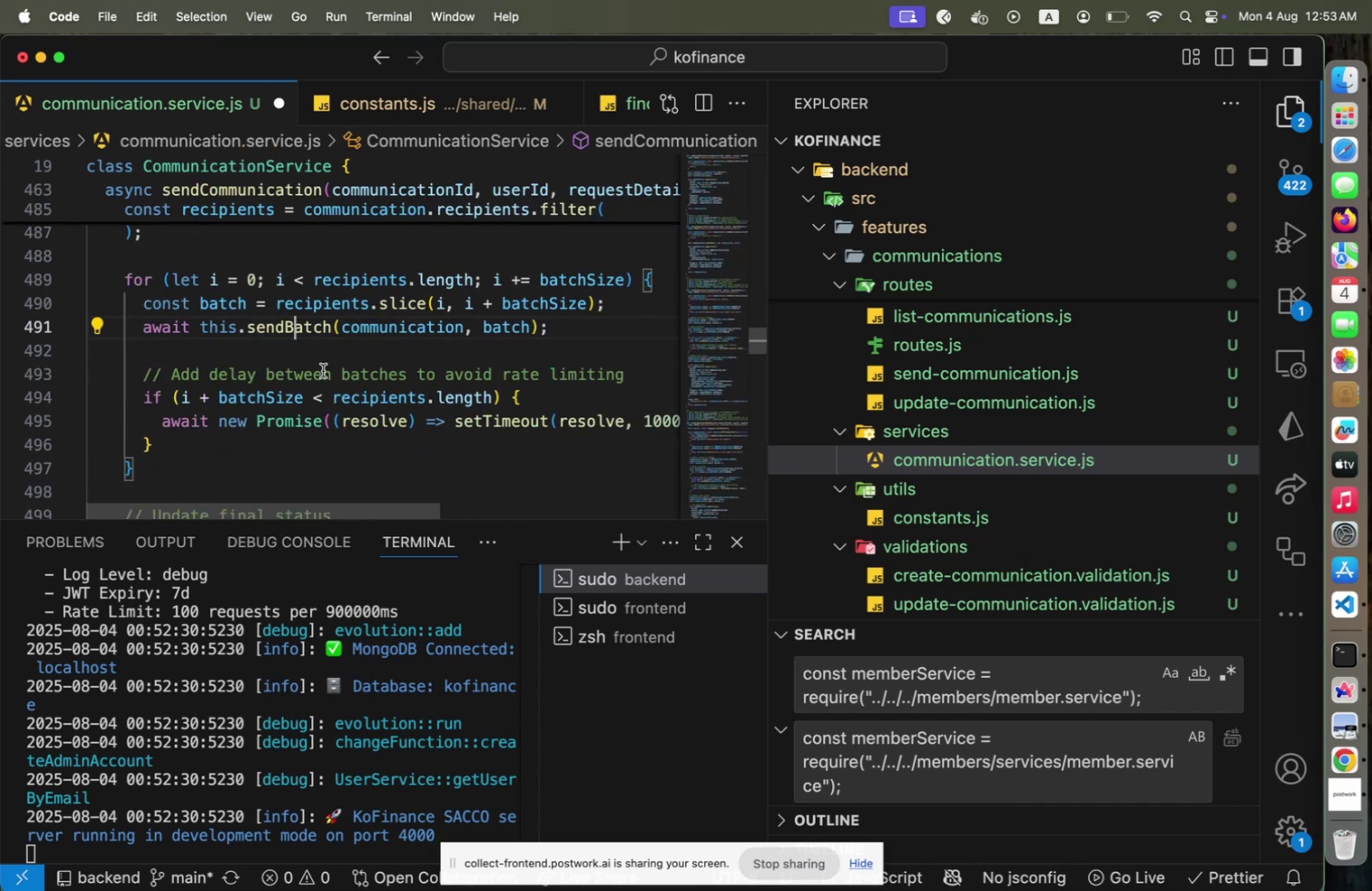 
scroll: coordinate [357, 357], scroll_direction: up, amount: 4.0
 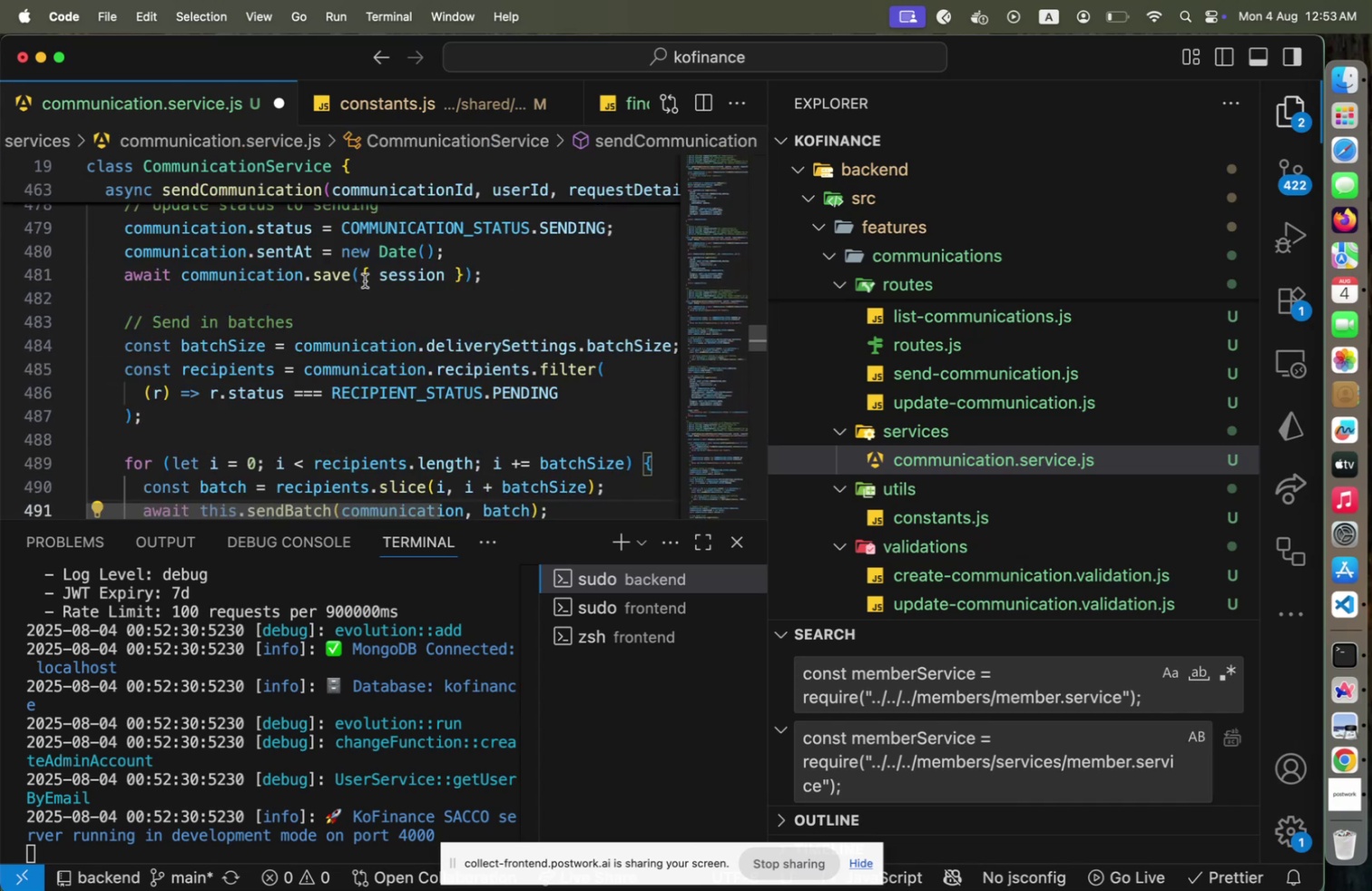 
key(Shift+End)
 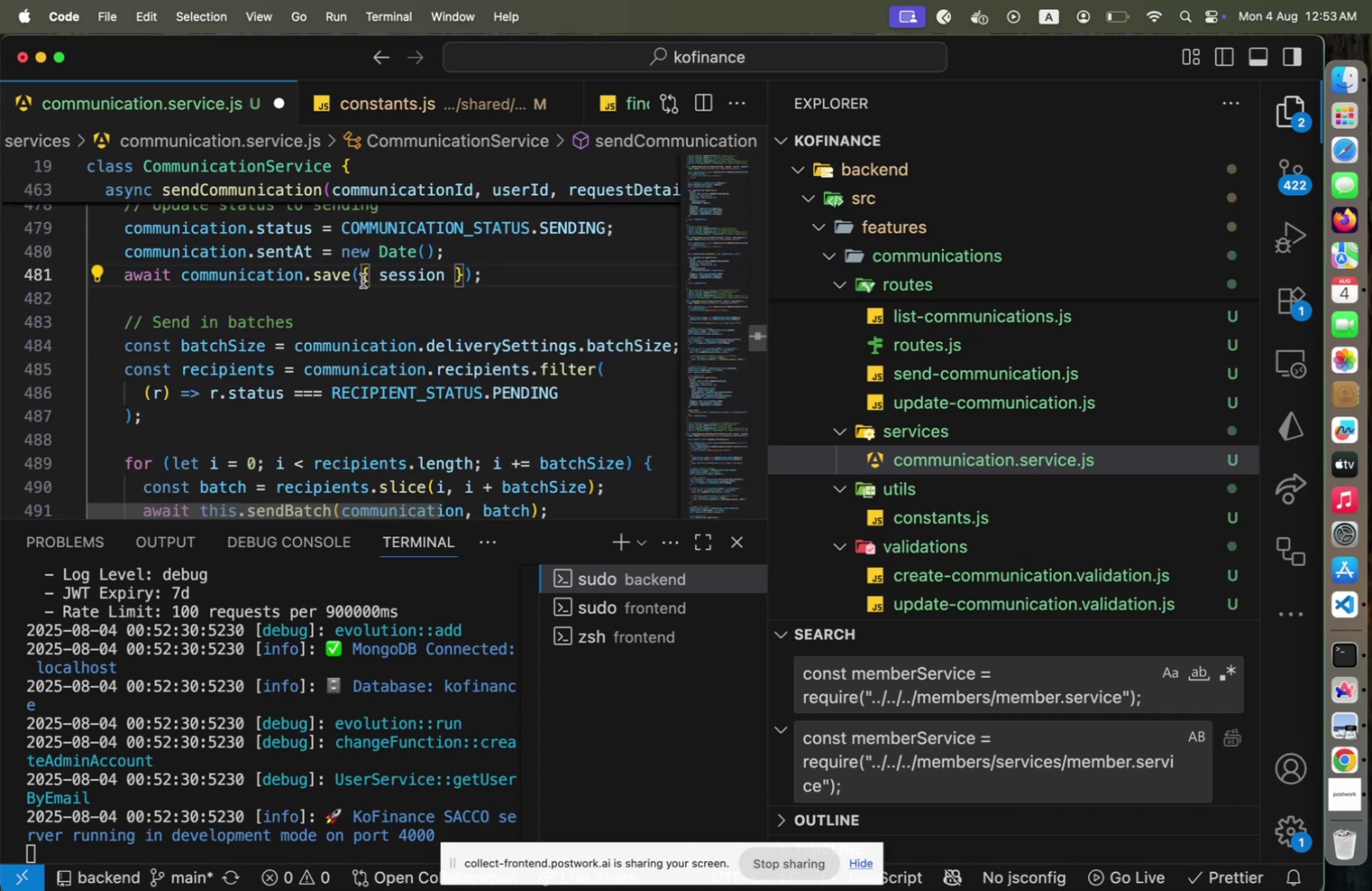 
key(Shift+ArrowLeft)
 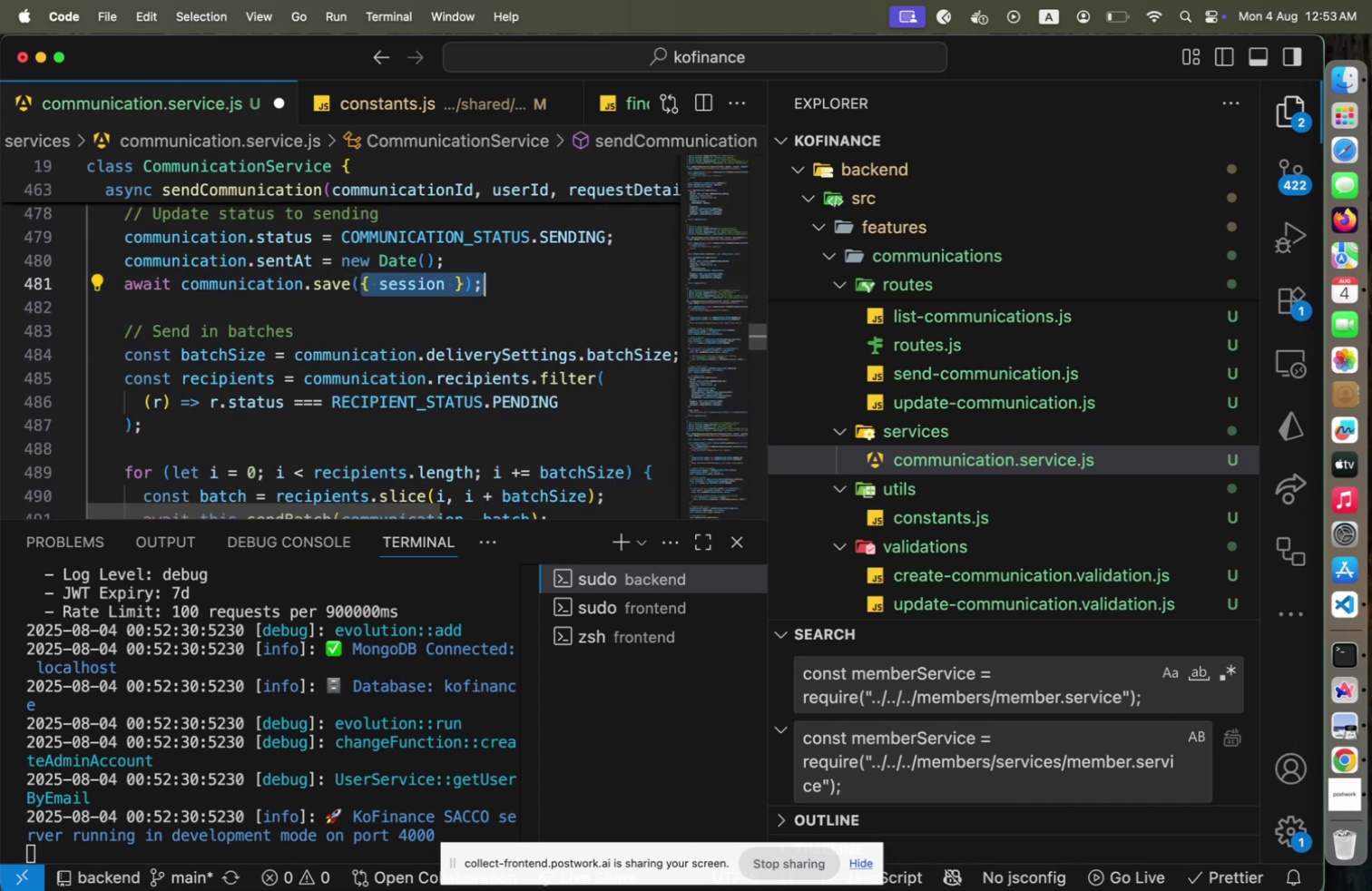 
key(Shift+ArrowLeft)
 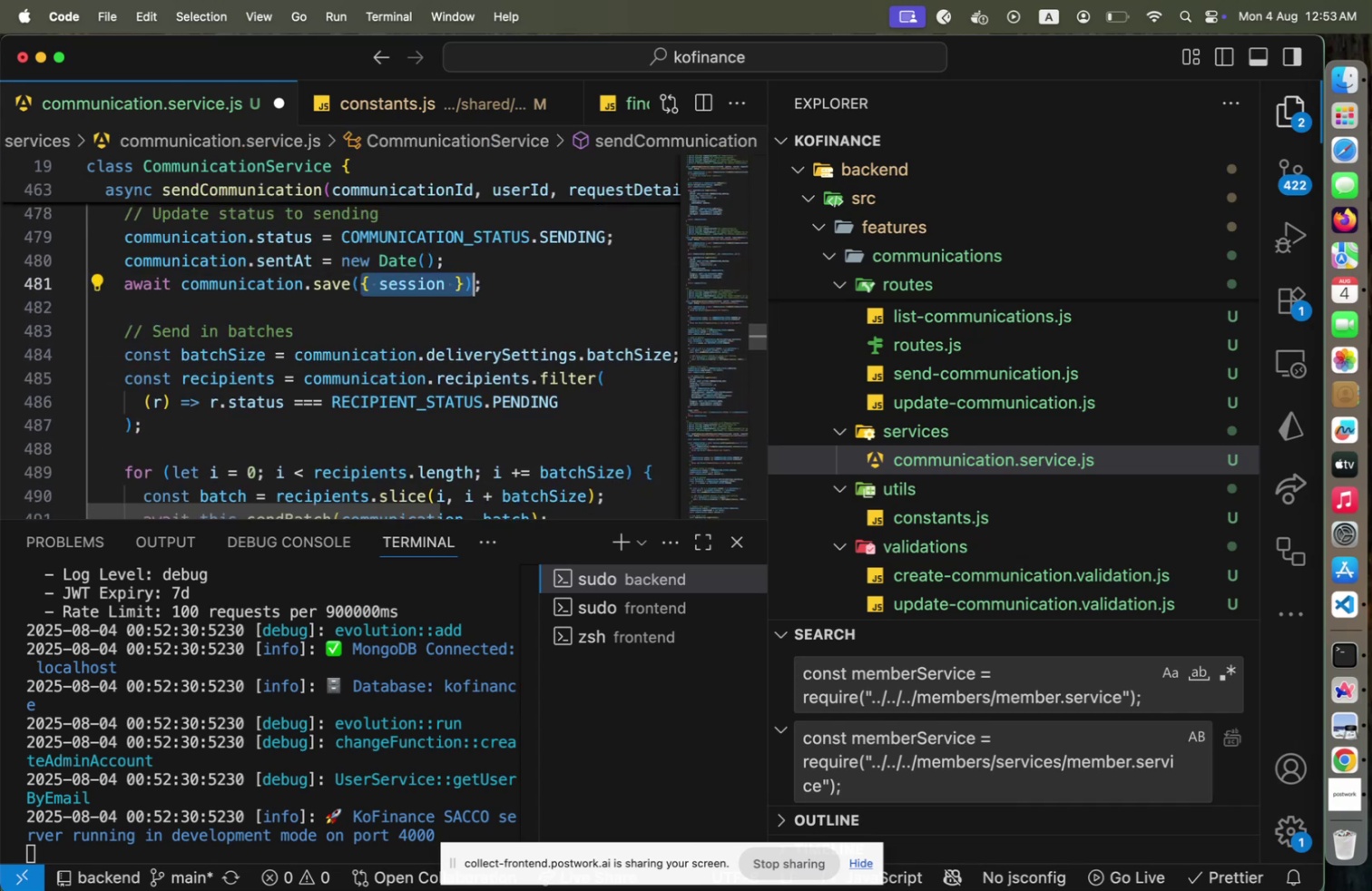 
key(Backspace)
 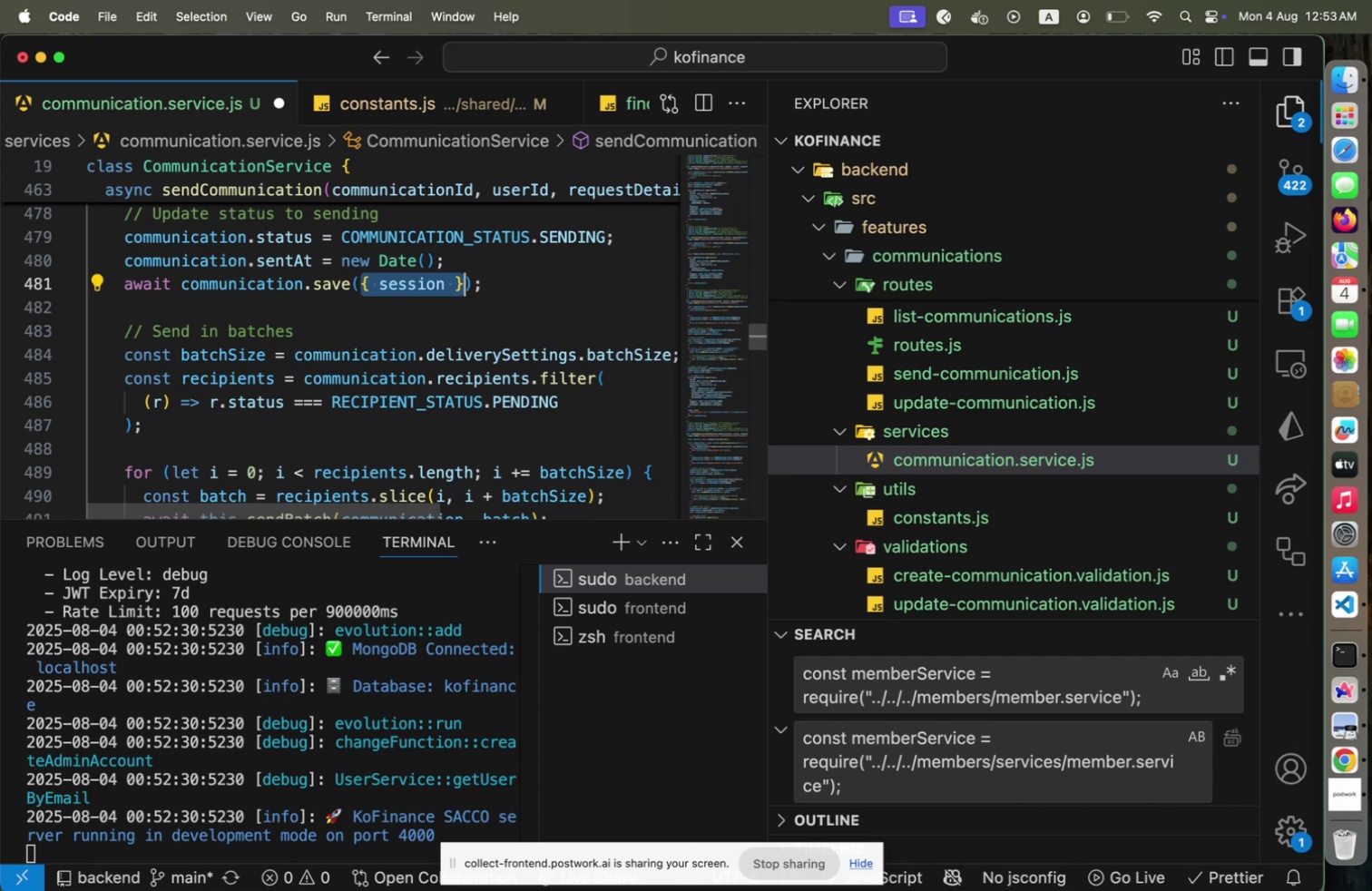 
key(ArrowRight)
 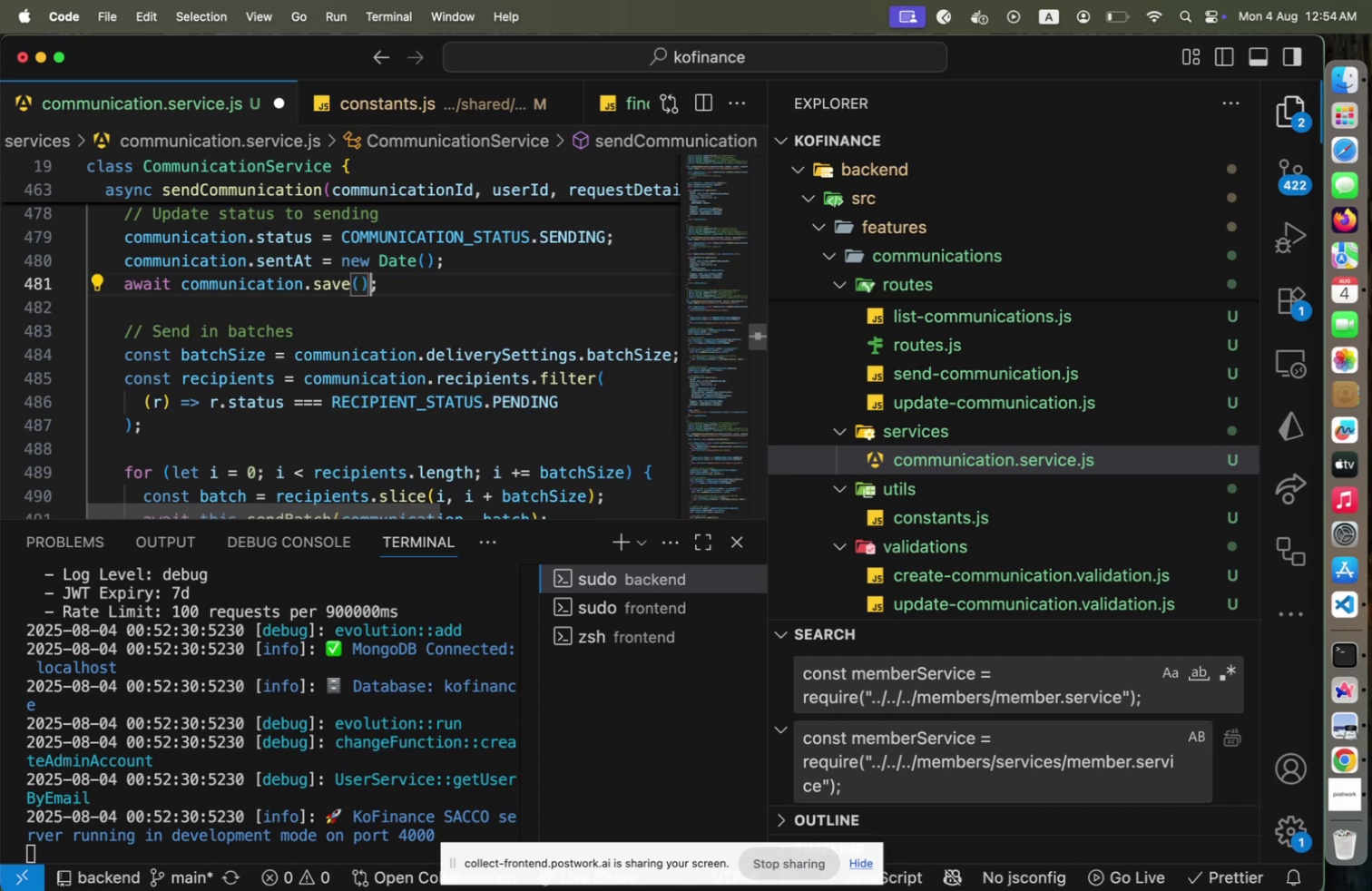 
scroll: coordinate [416, 315], scroll_direction: up, amount: 10.0
 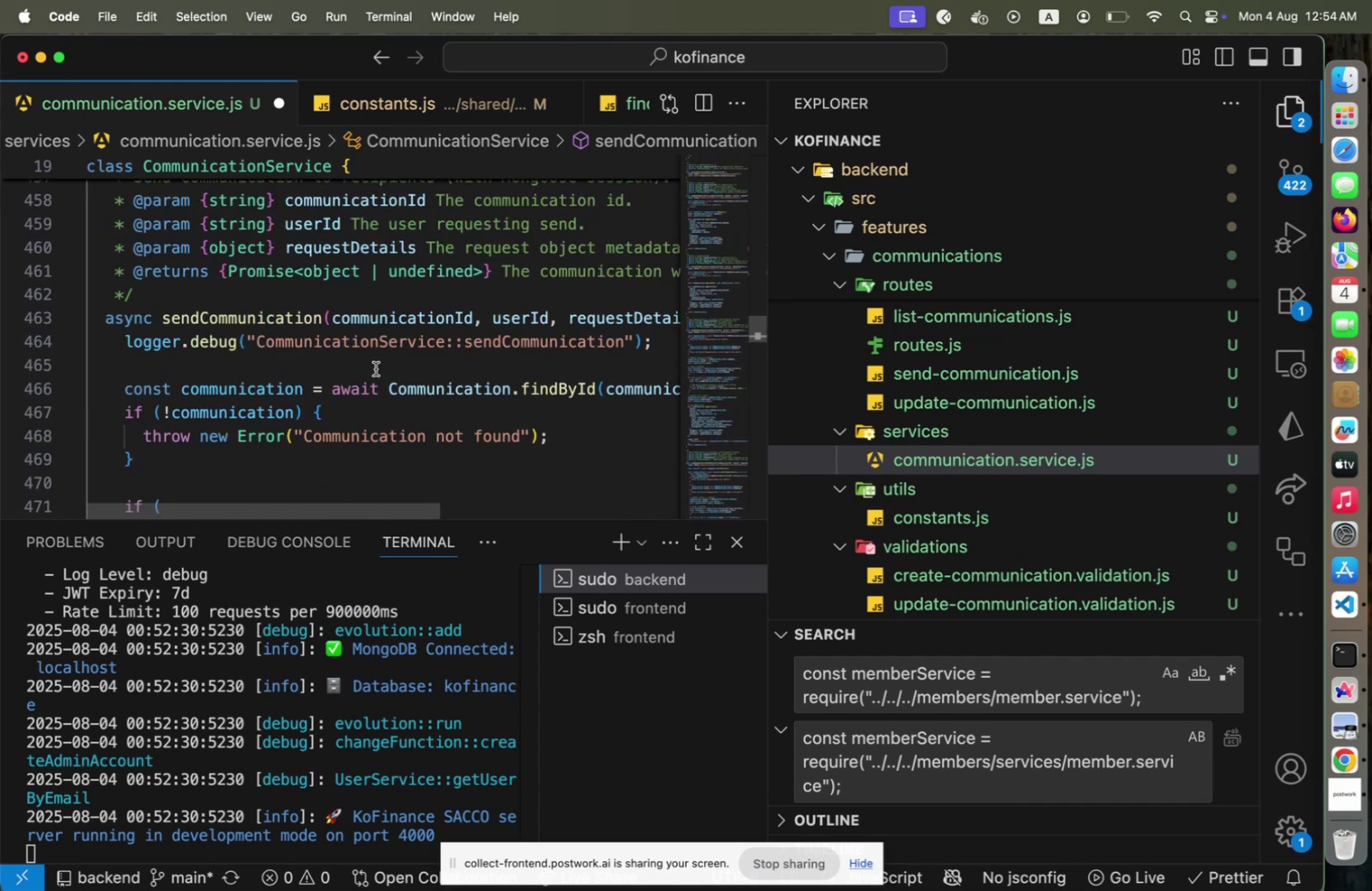 
left_click_drag(start_coordinate=[379, 513], to_coordinate=[273, 513])
 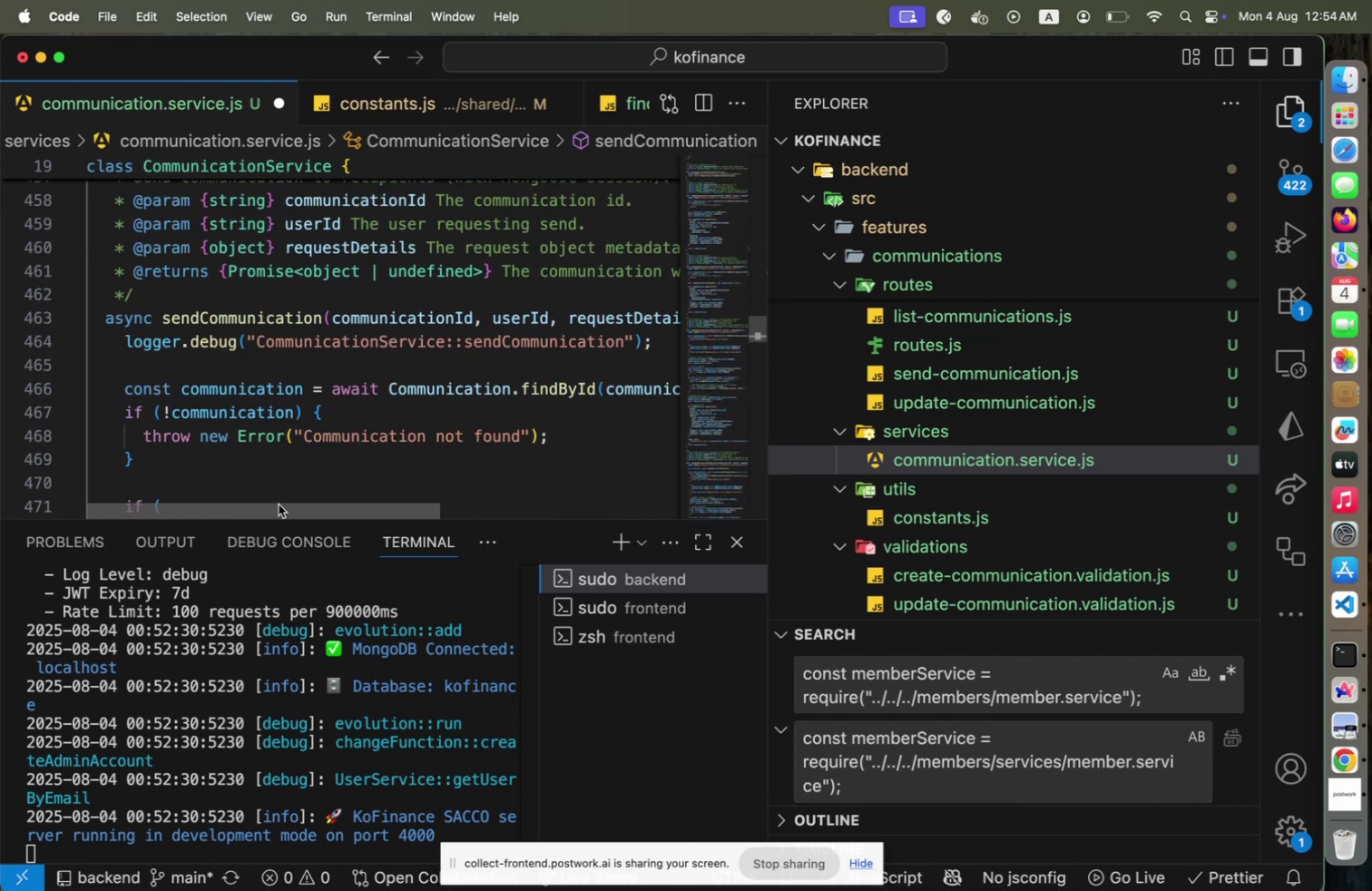 
scroll: coordinate [298, 436], scroll_direction: down, amount: 15.0
 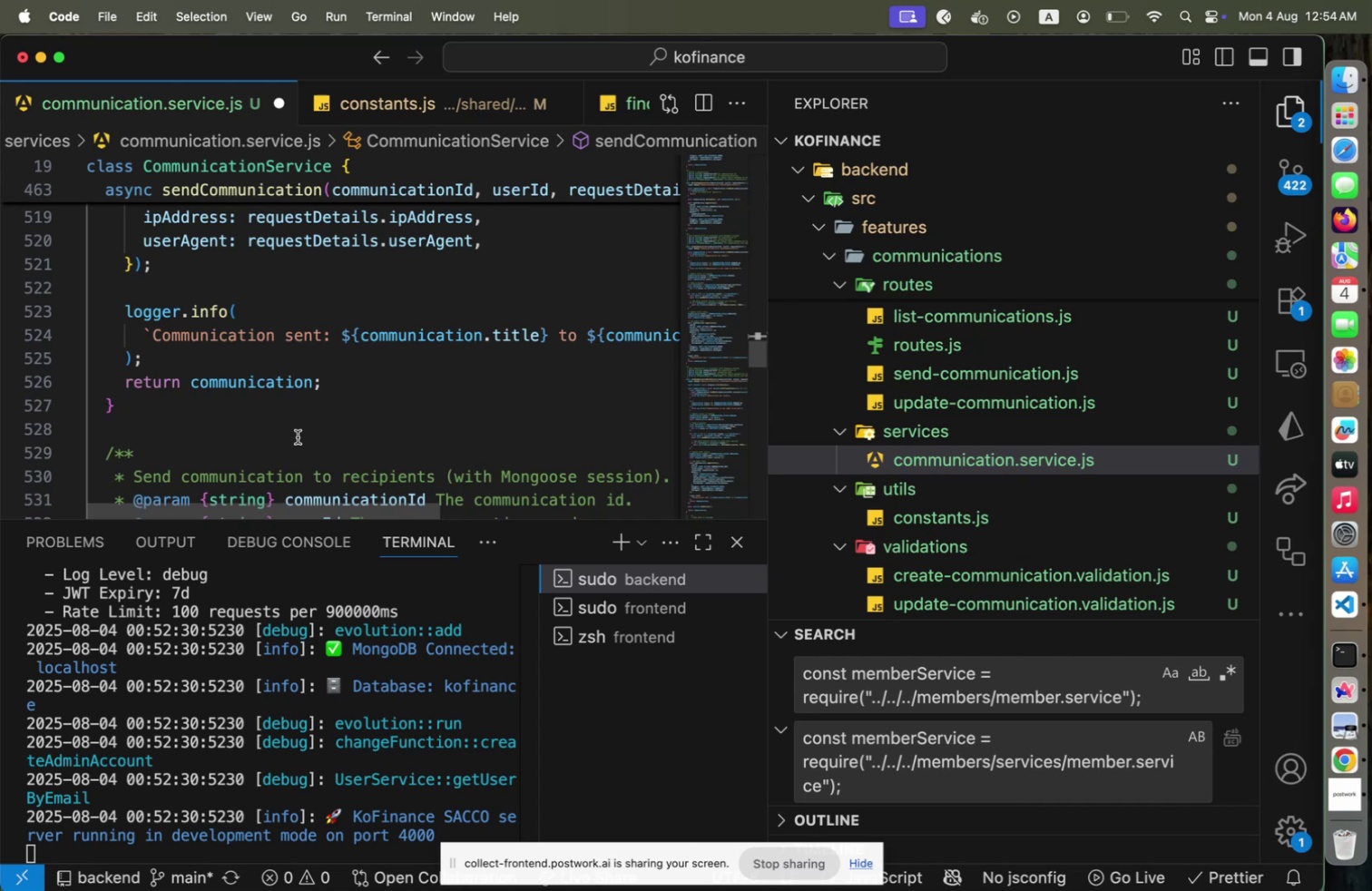 
scroll: coordinate [298, 436], scroll_direction: up, amount: 13.0
 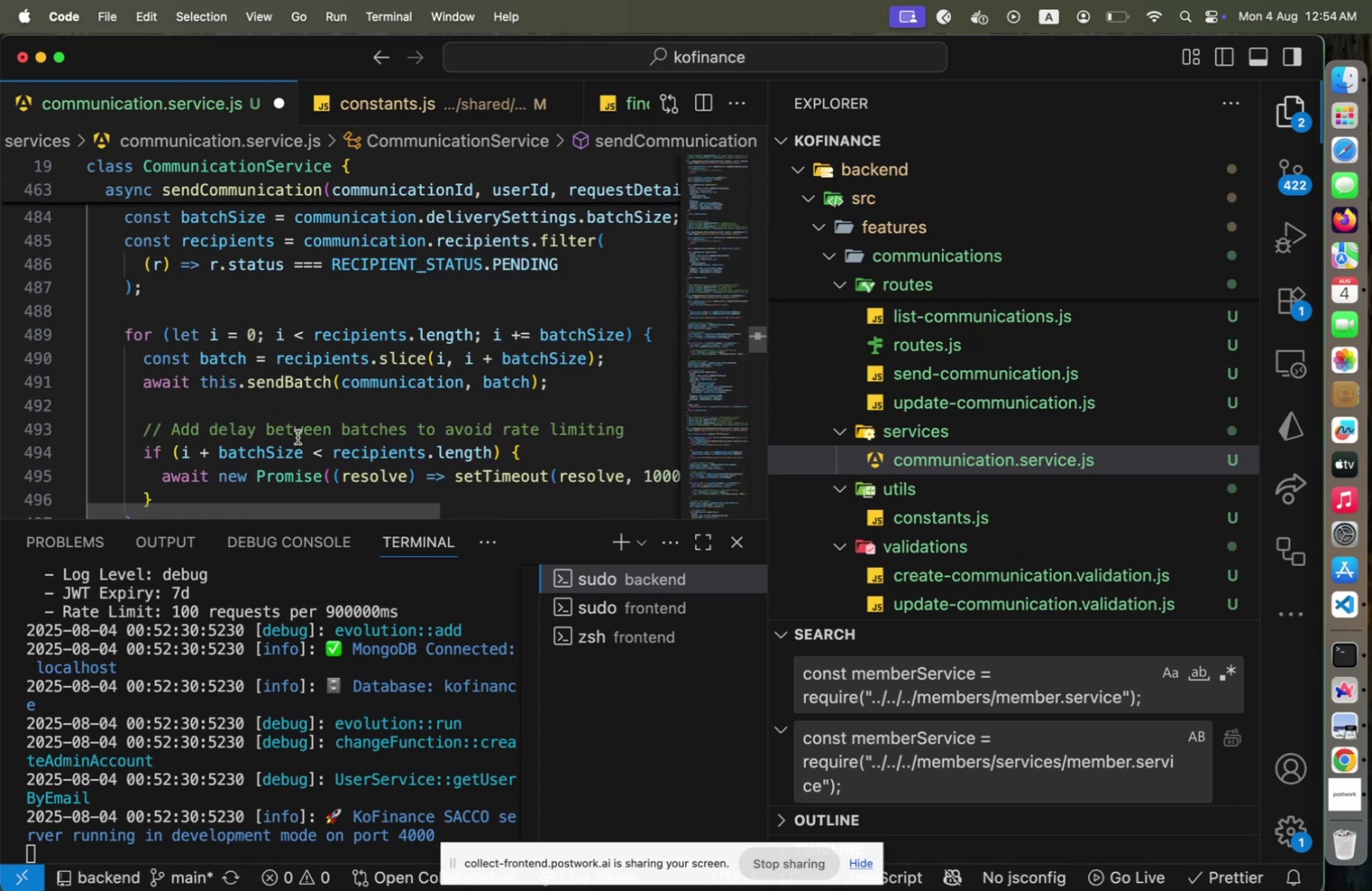 
hold_key(key=CommandLeft, duration=1.78)
left_click([296, 382])
 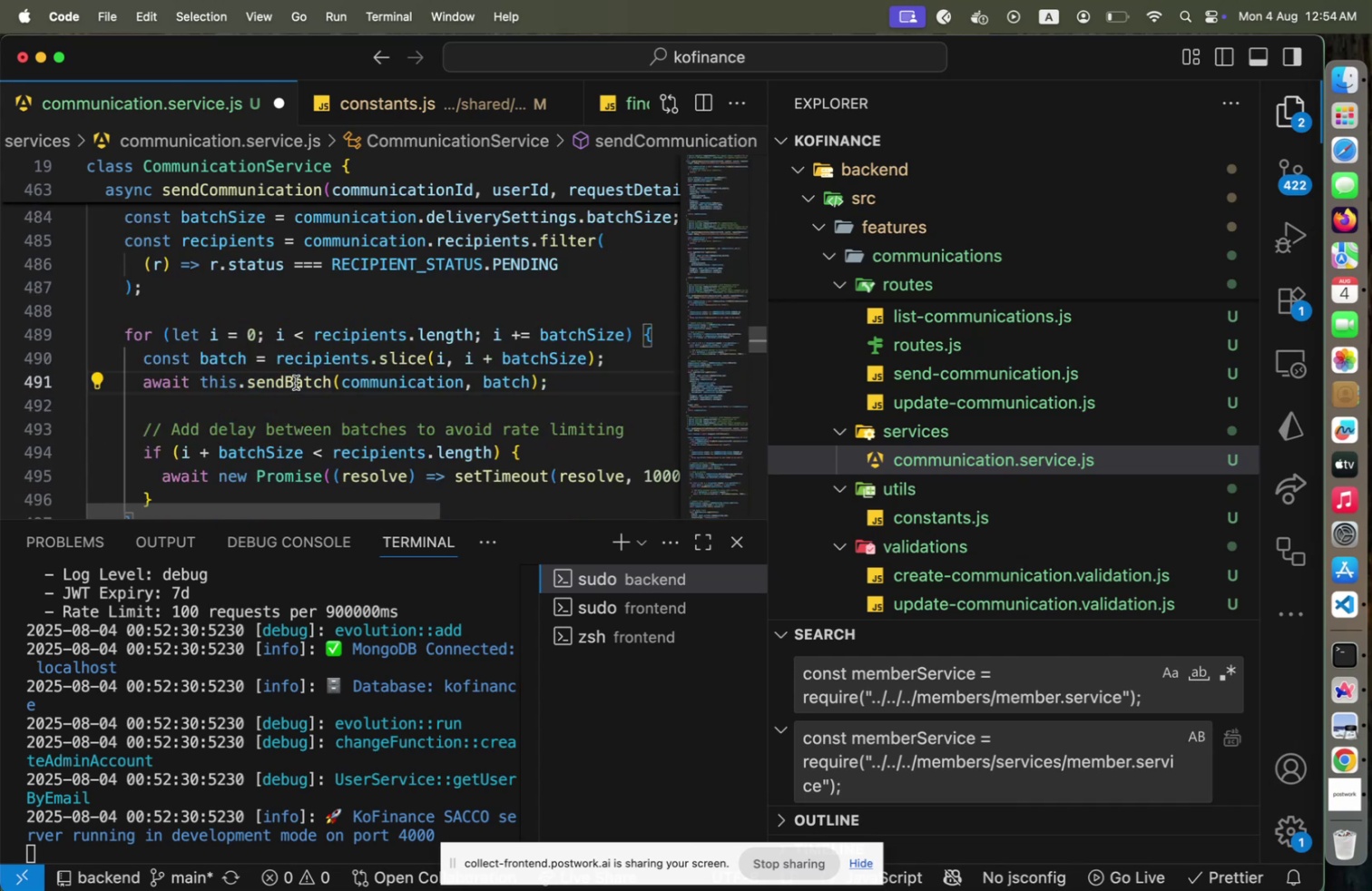 
scroll: coordinate [255, 414], scroll_direction: down, amount: 25.0
 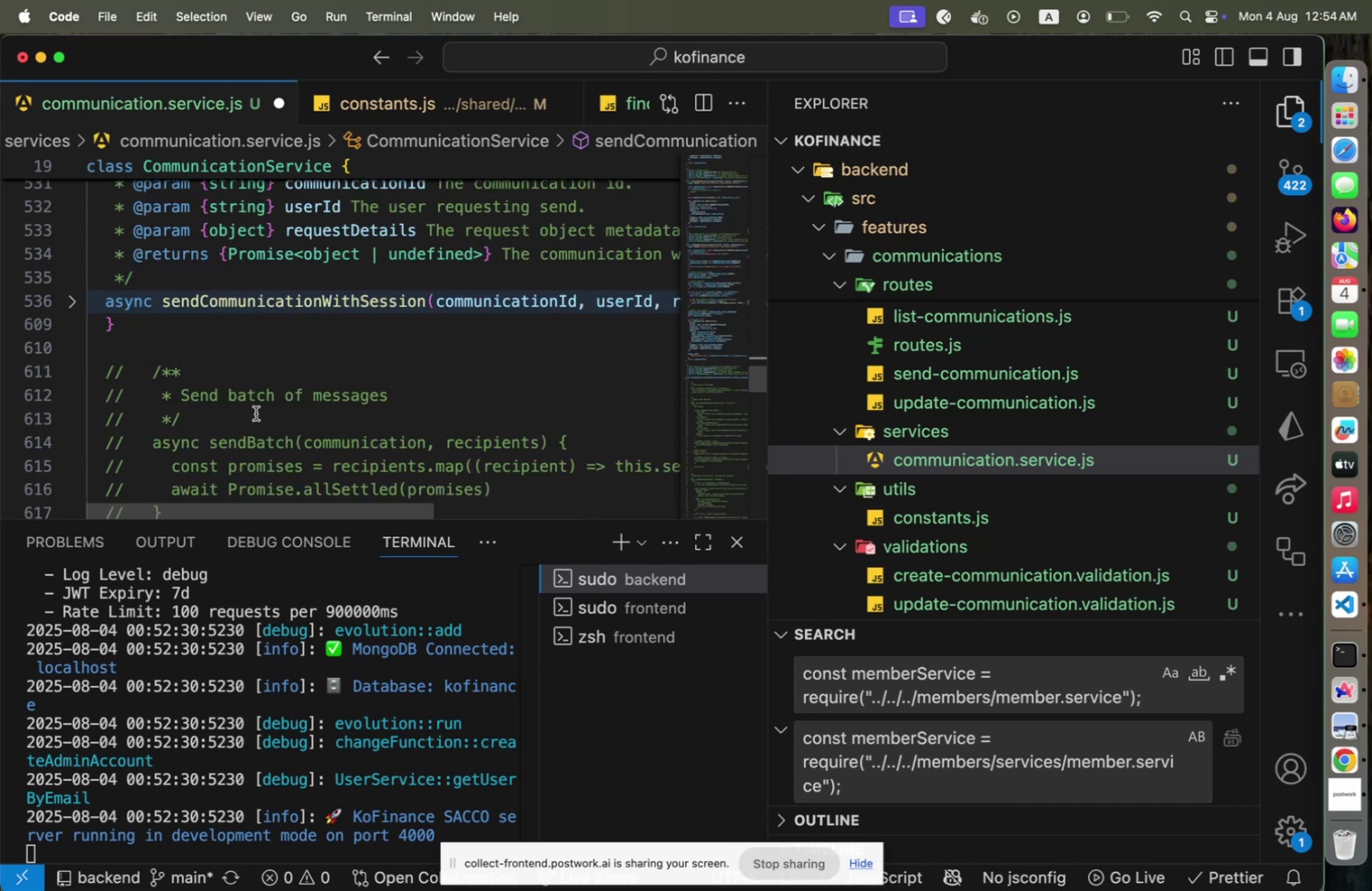 
left_click([328, 378])
 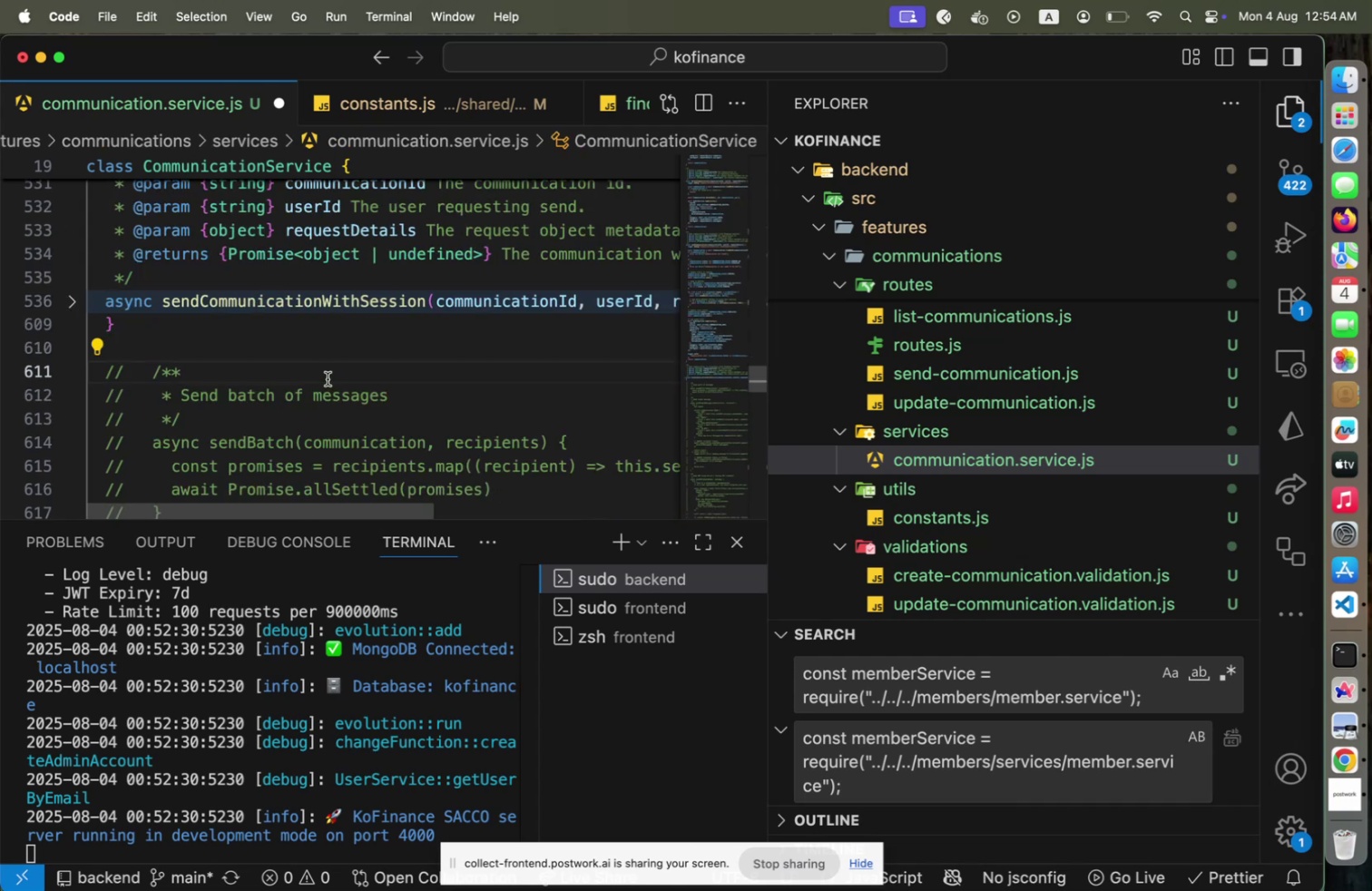 
key(Home)
 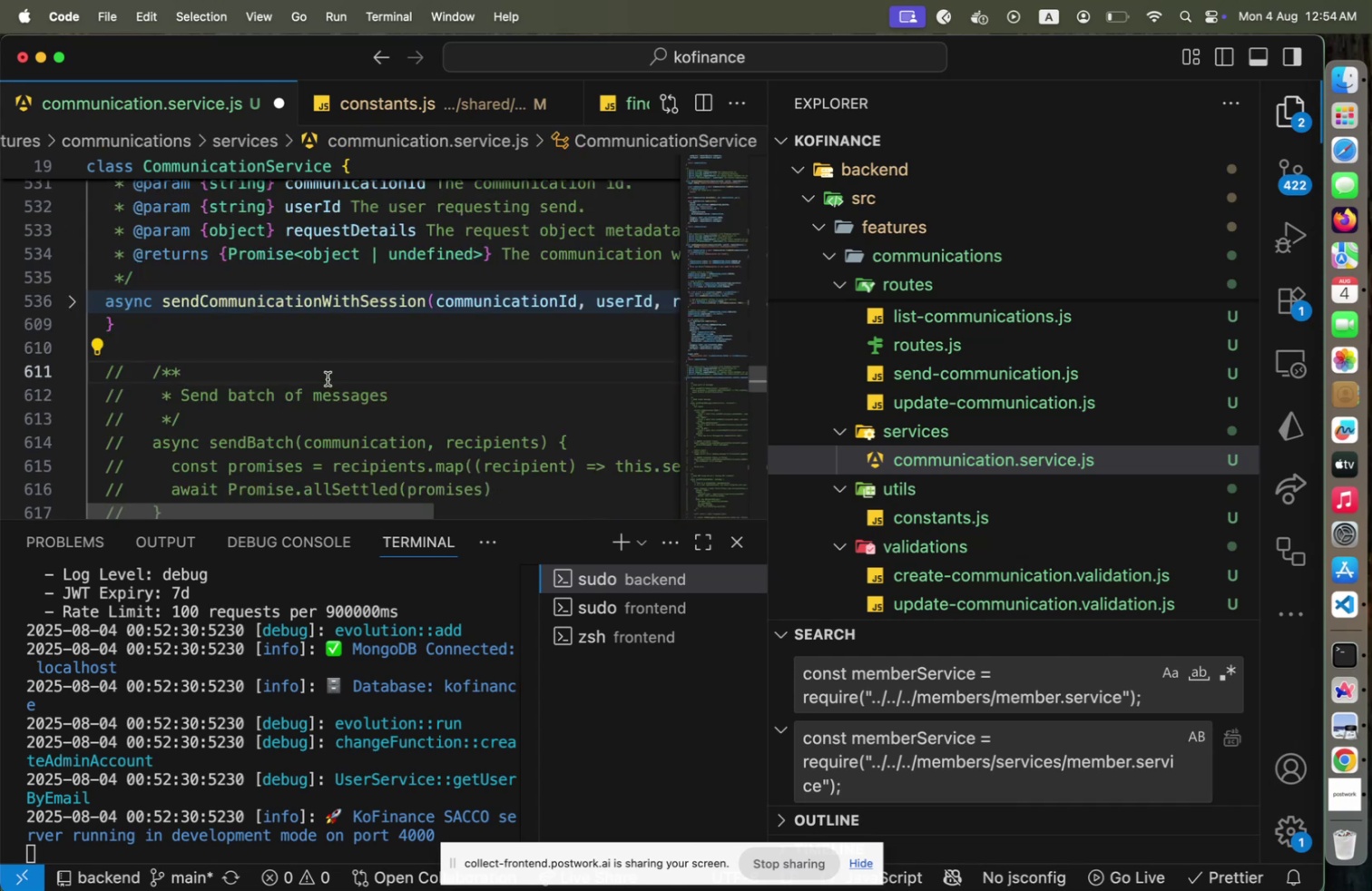 
hold_key(key=ArrowDown, duration=1.5)
 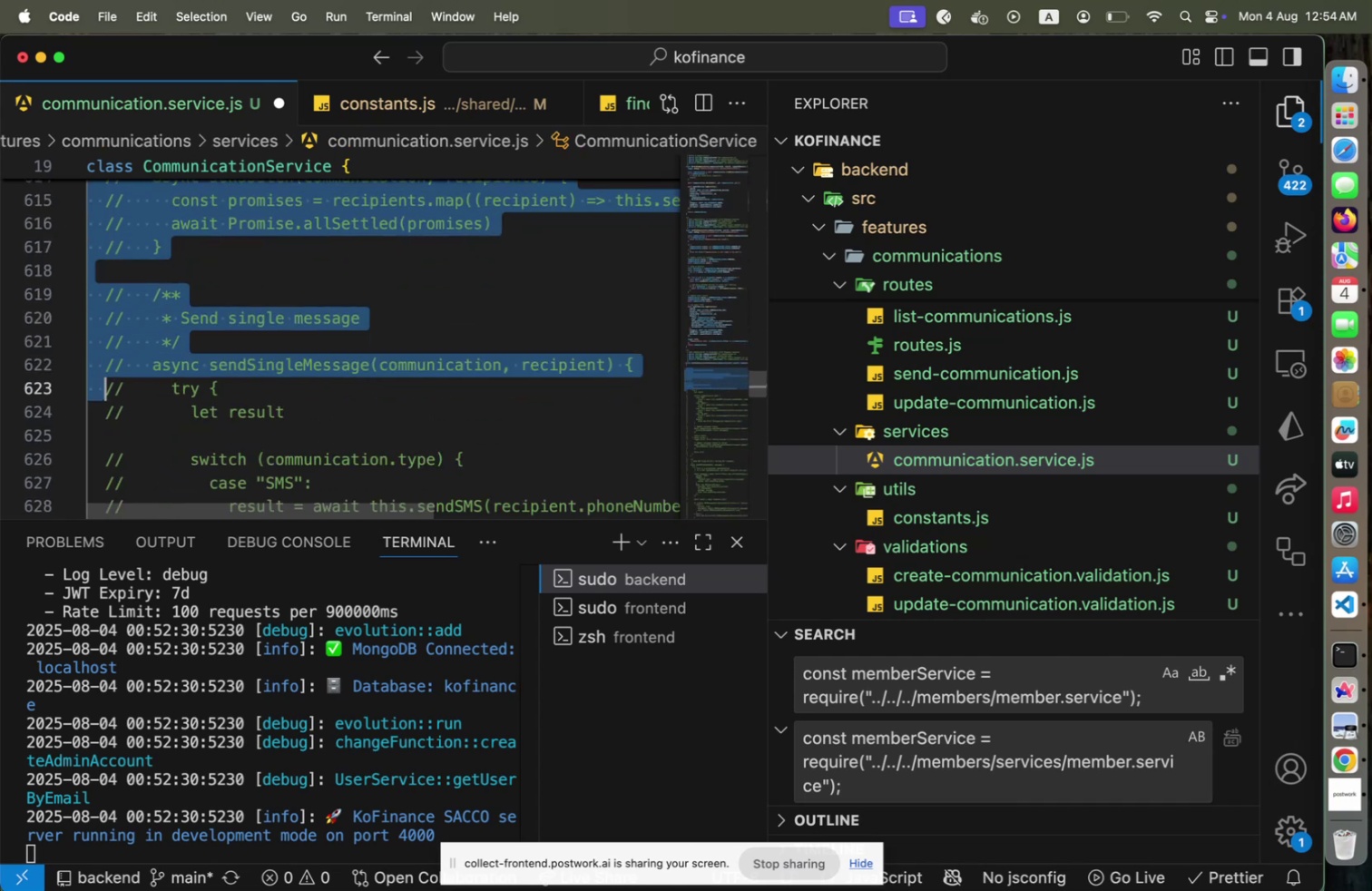 
hold_key(key=ArrowDown, duration=0.85)
 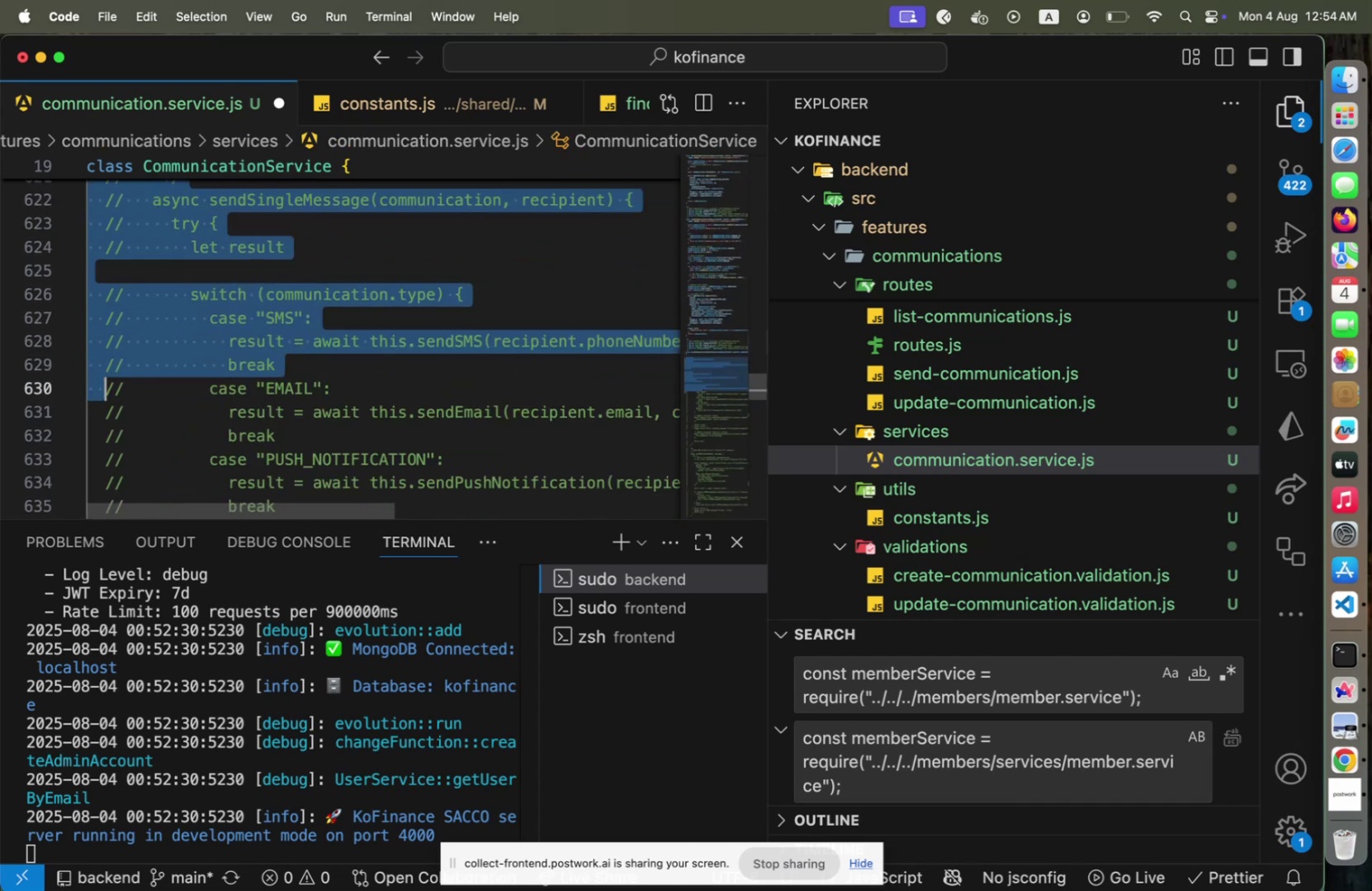 
hold_key(key=ArrowDown, duration=1.5)
 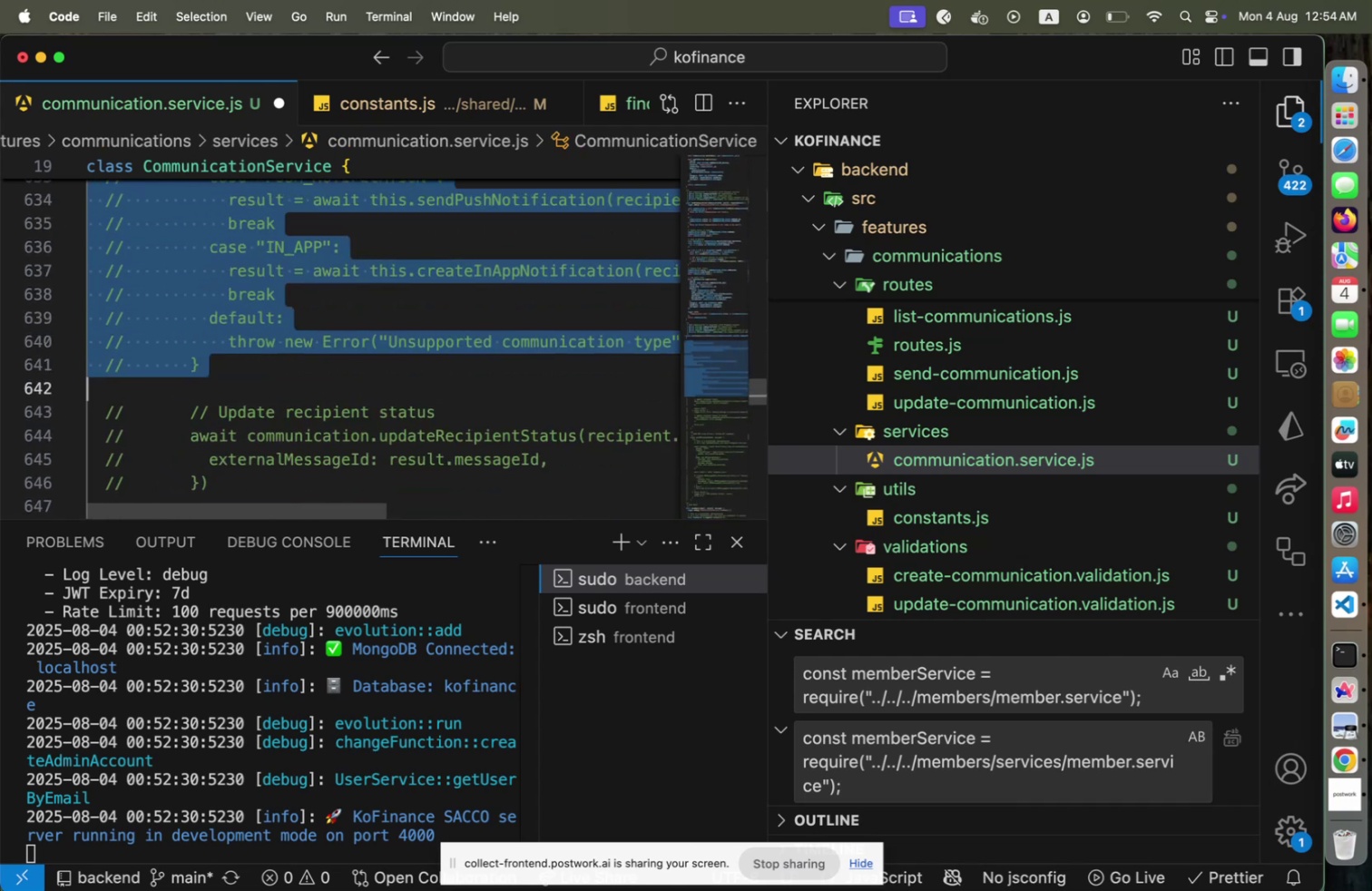 
key(Shift+ArrowDown)
 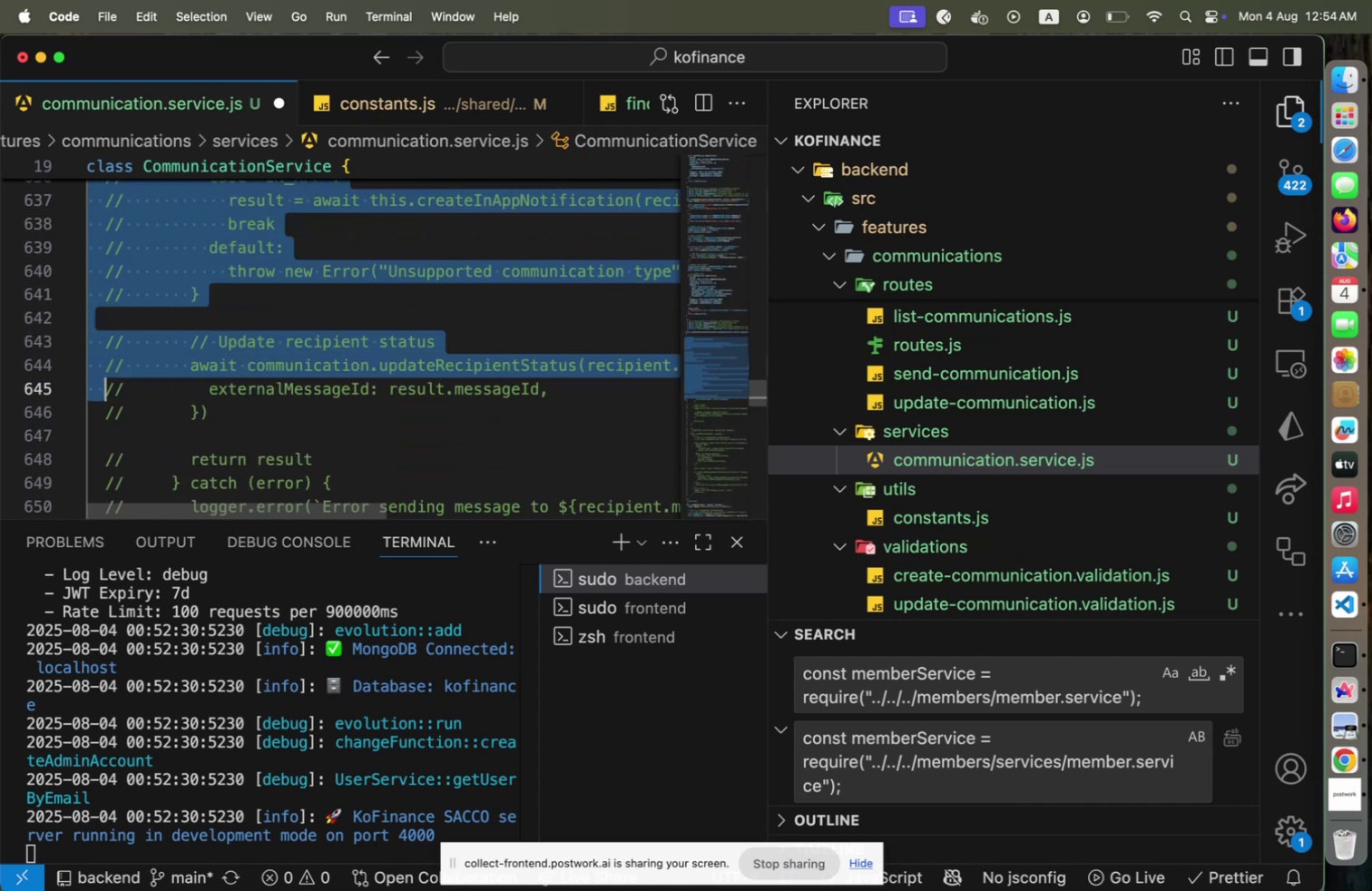 
hold_key(key=ArrowDown, duration=1.1)
 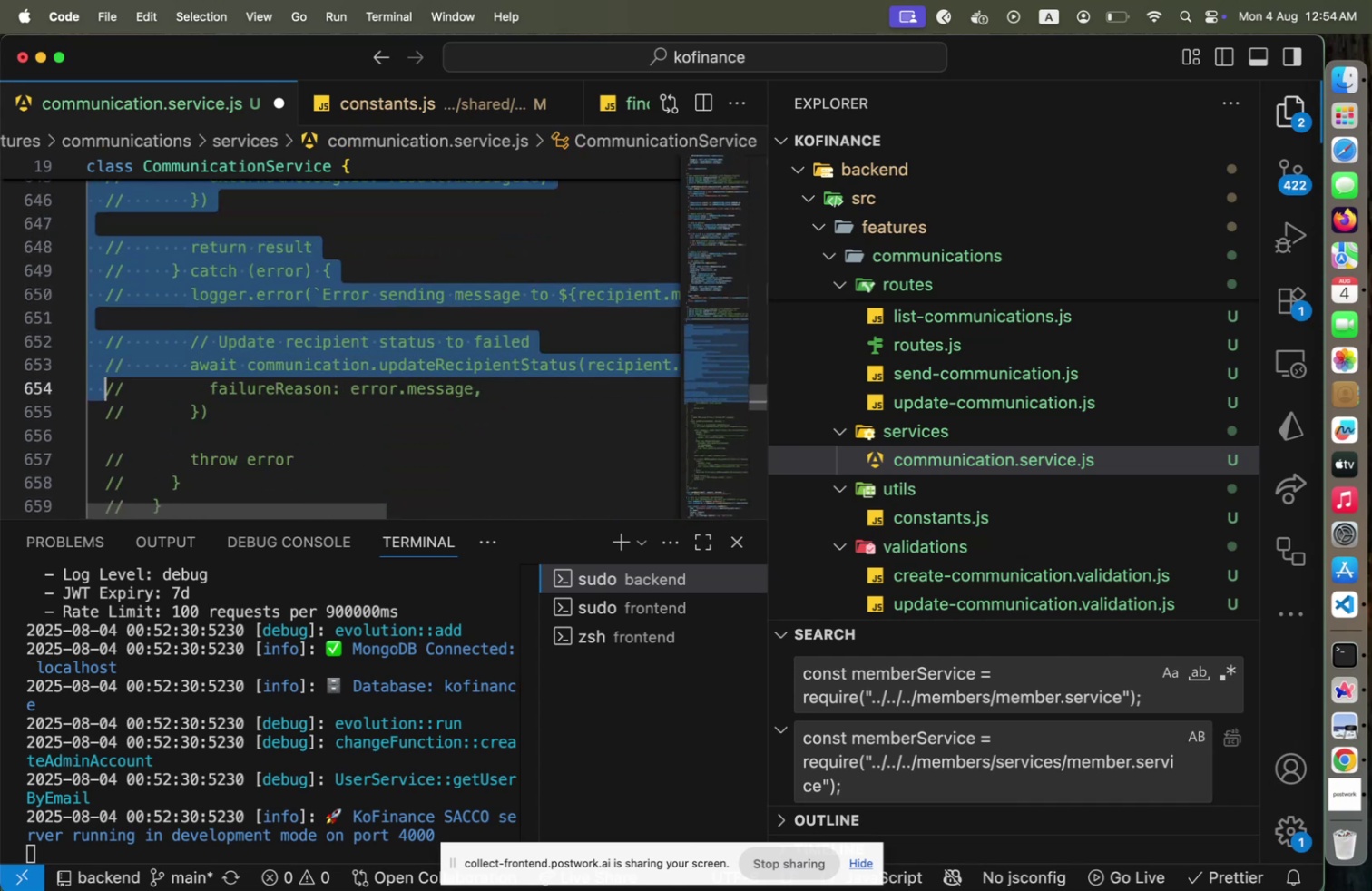 
key(Shift+ArrowDown)
 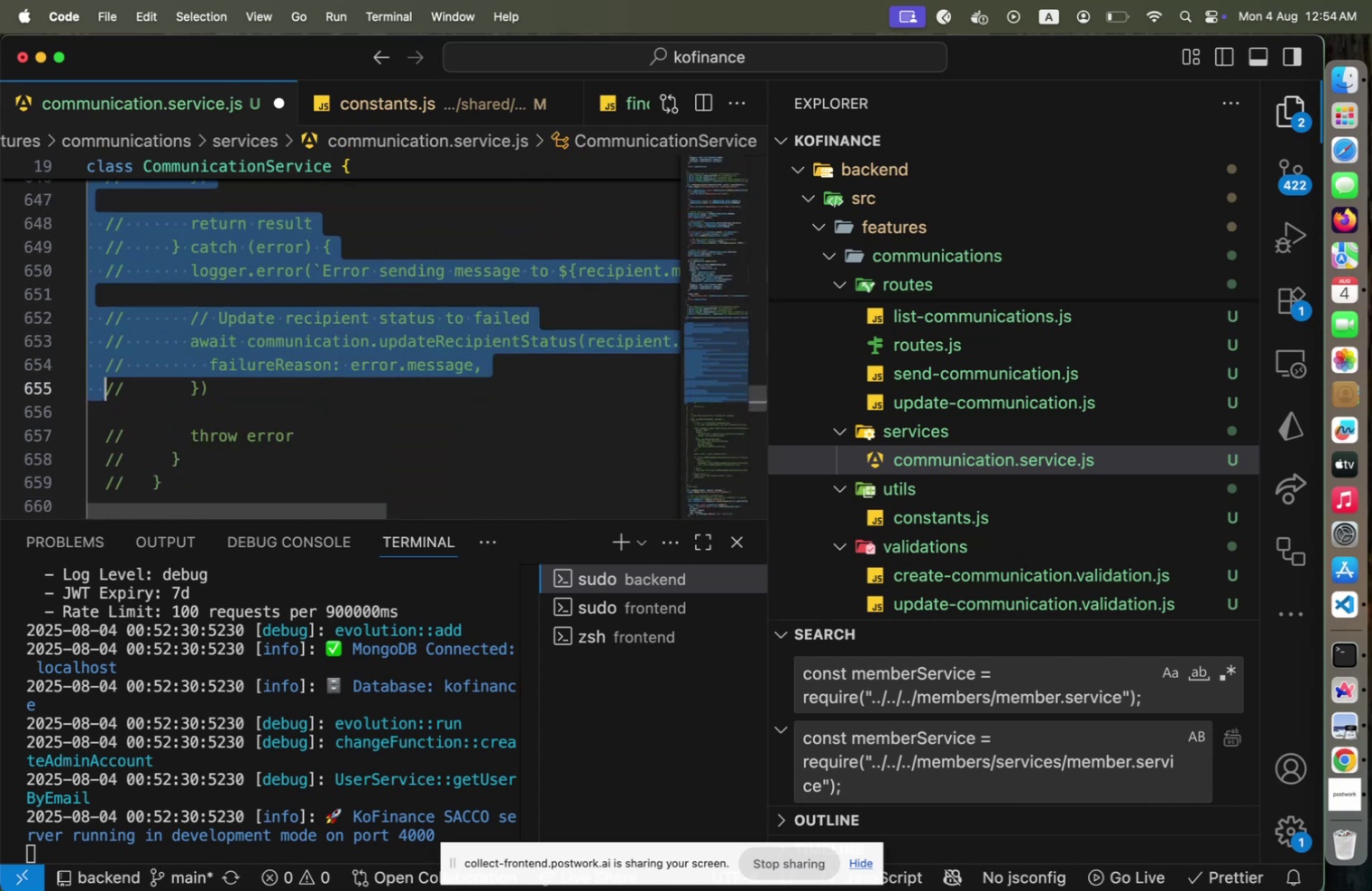 
key(Shift+ArrowDown)
 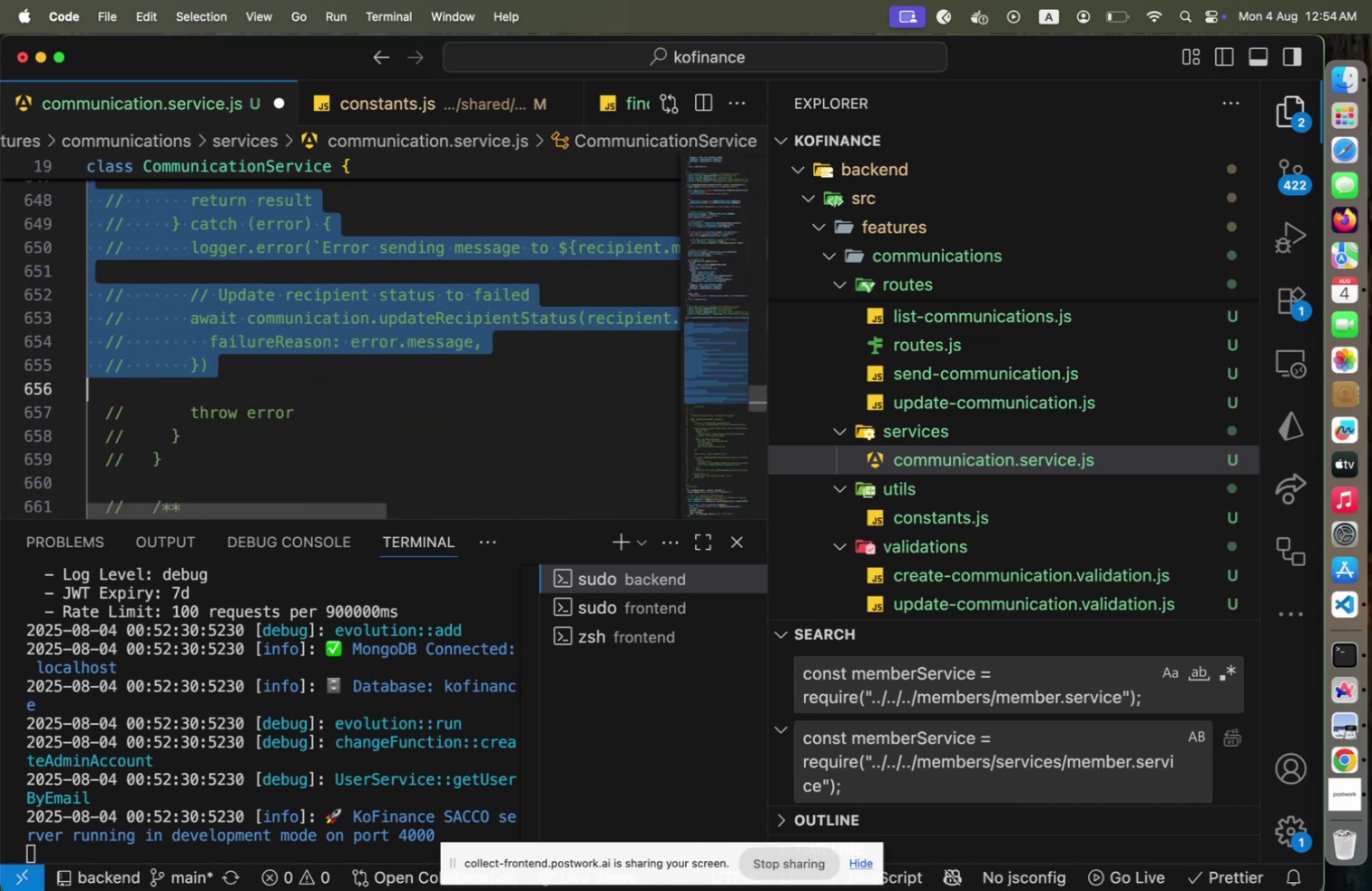 
key(Shift+ArrowDown)
 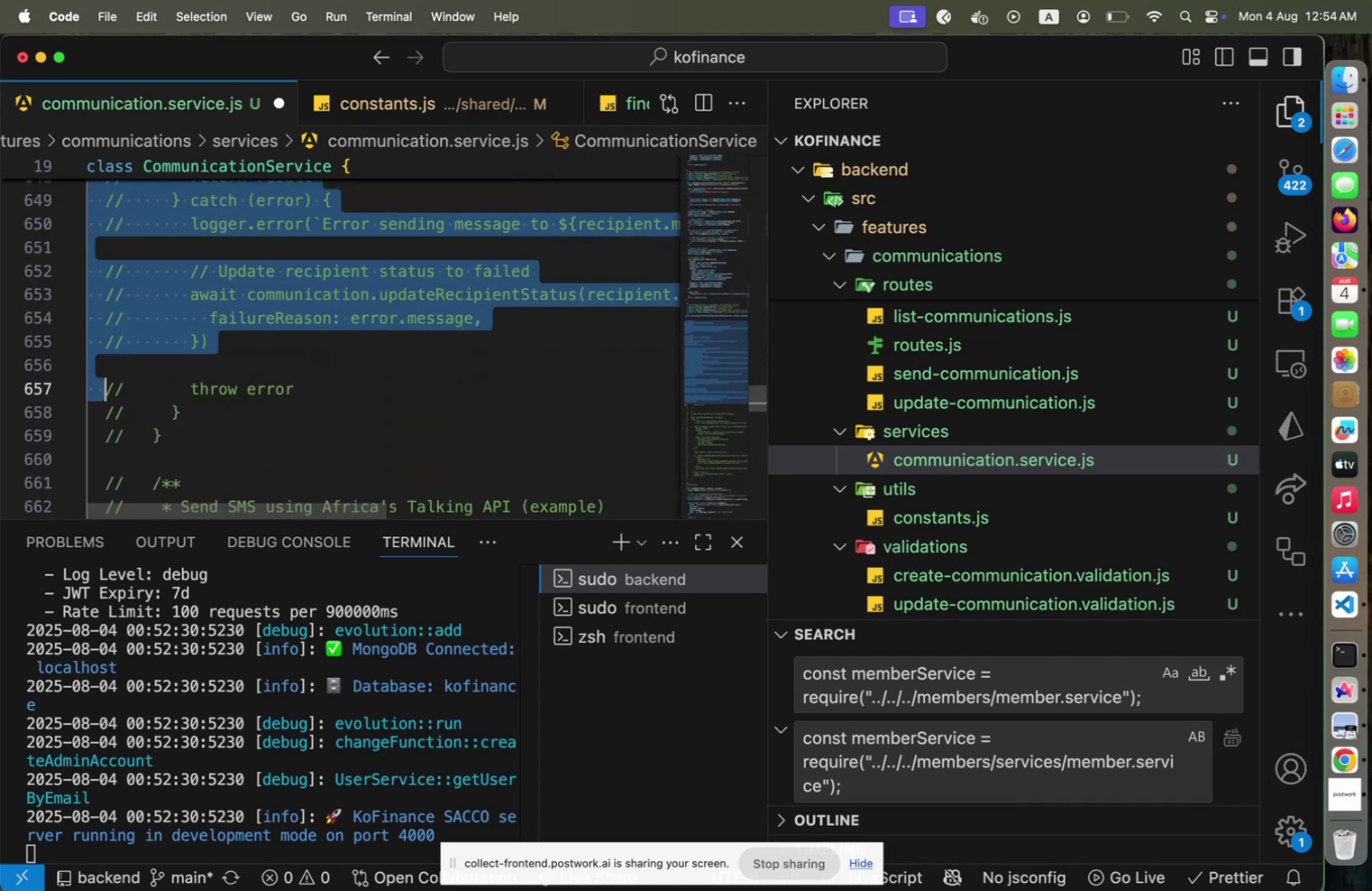 
key(Shift+ArrowDown)
 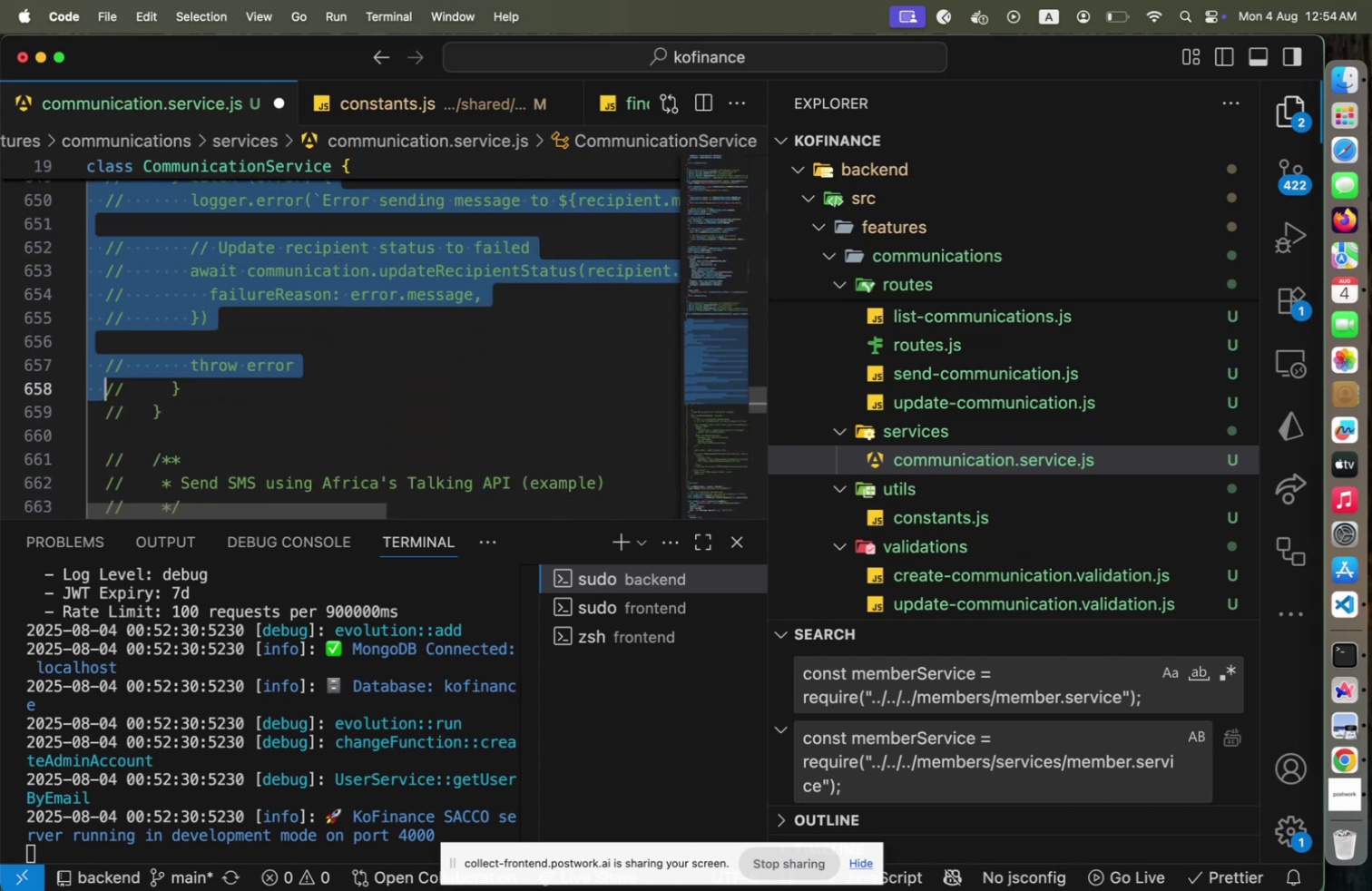 
key(Shift+End)
 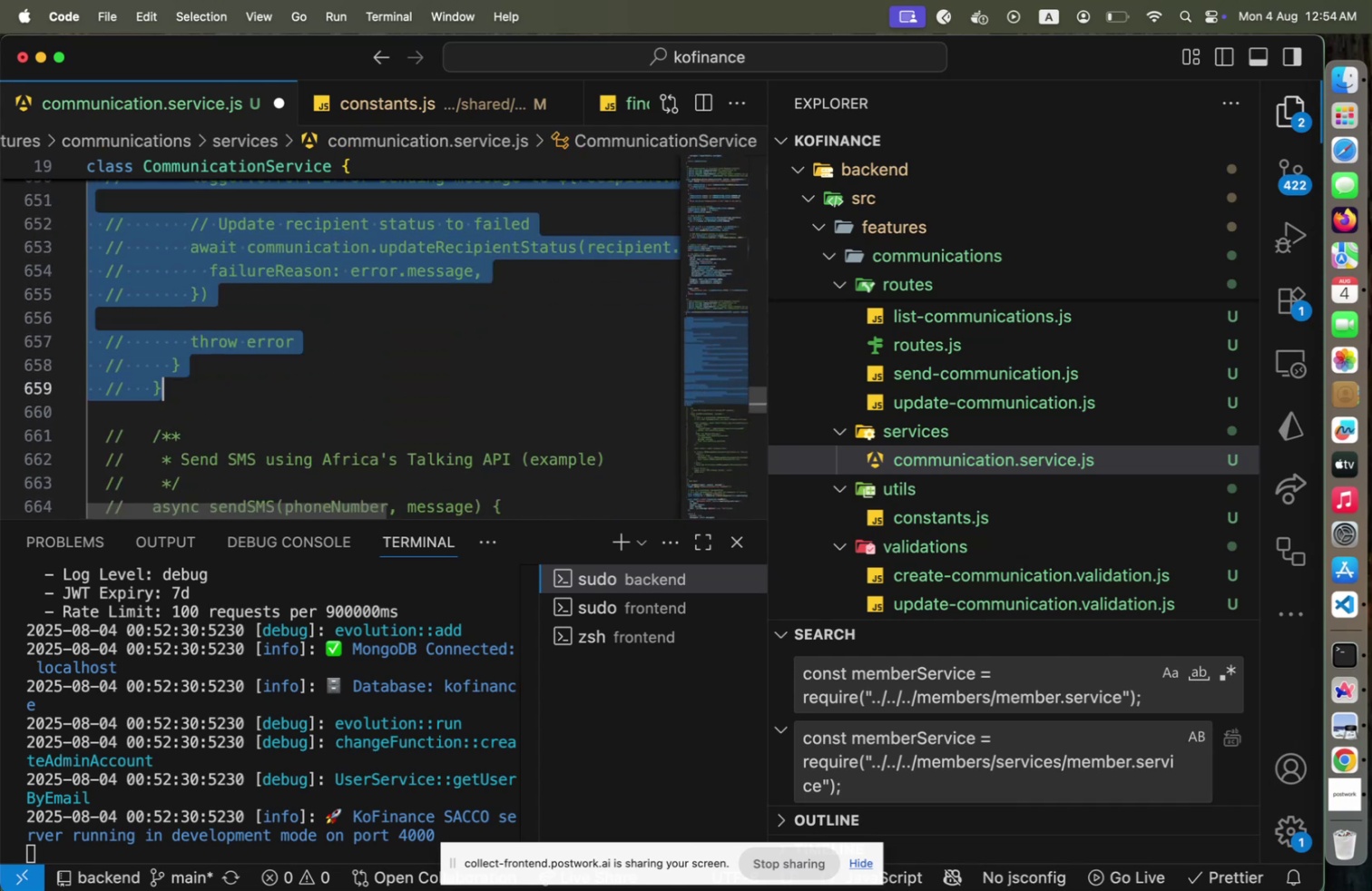 
key(Meta+Slash)
 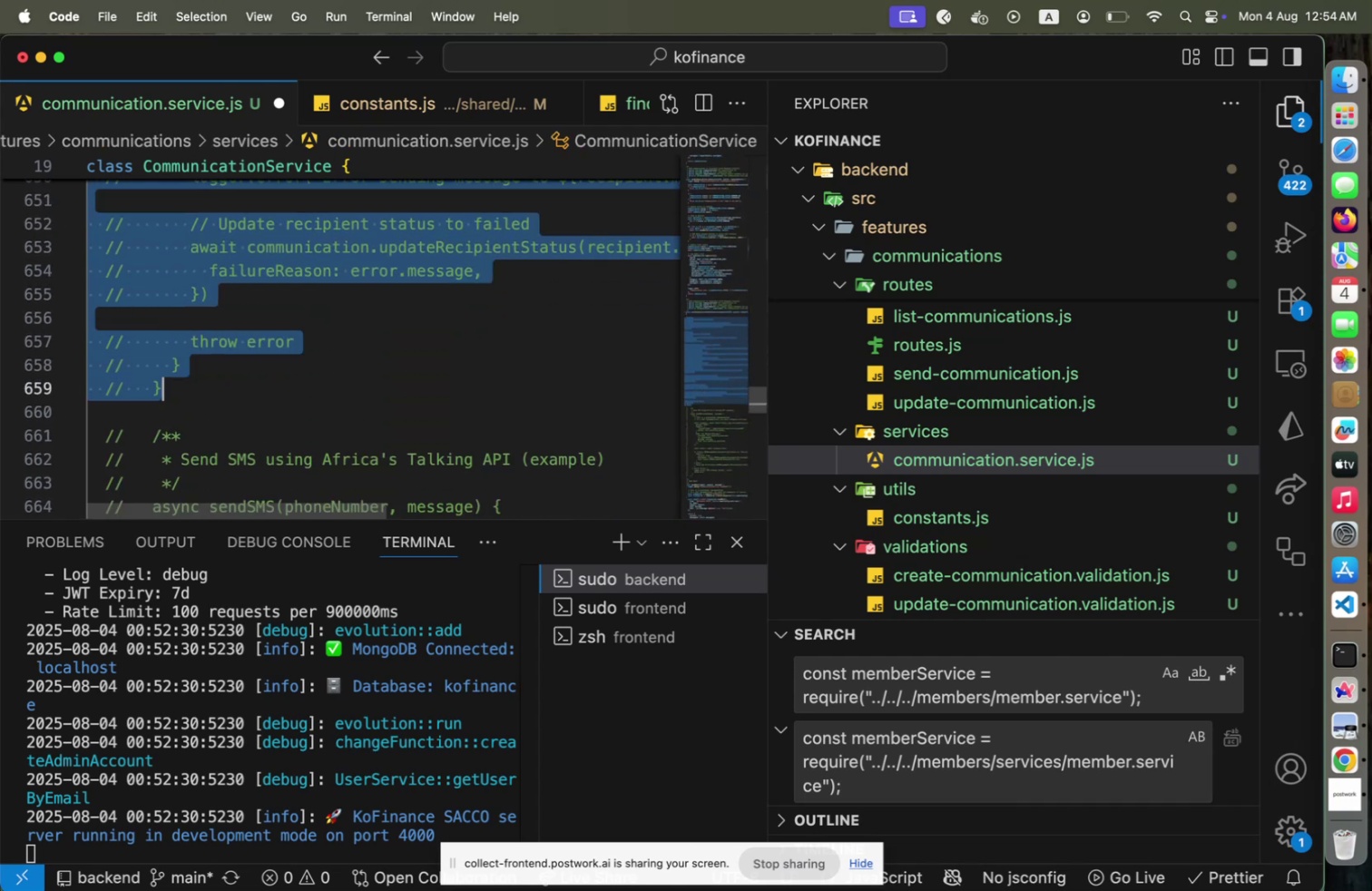 
key(ArrowRight)
 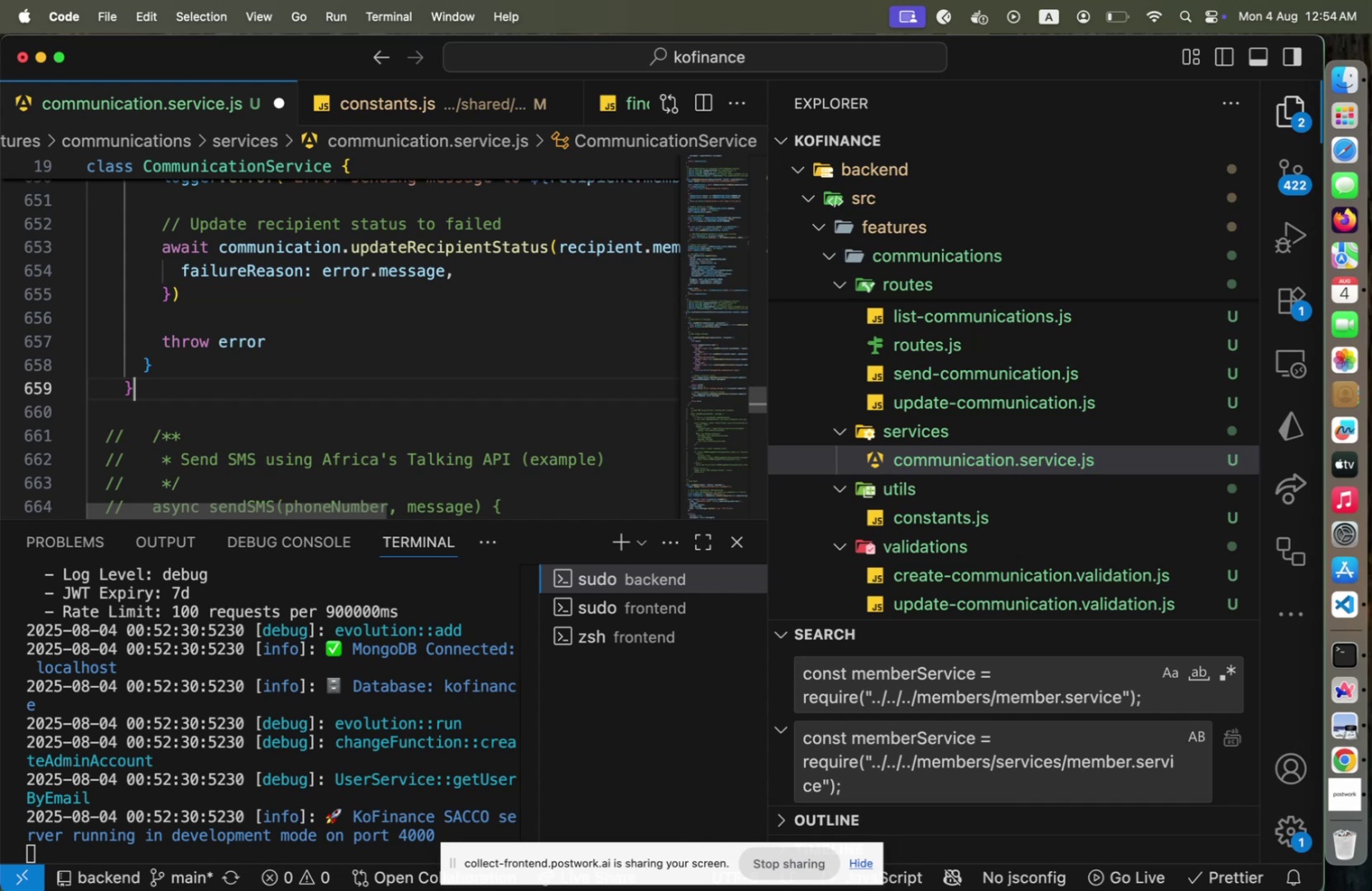 
key(ArrowUp)
 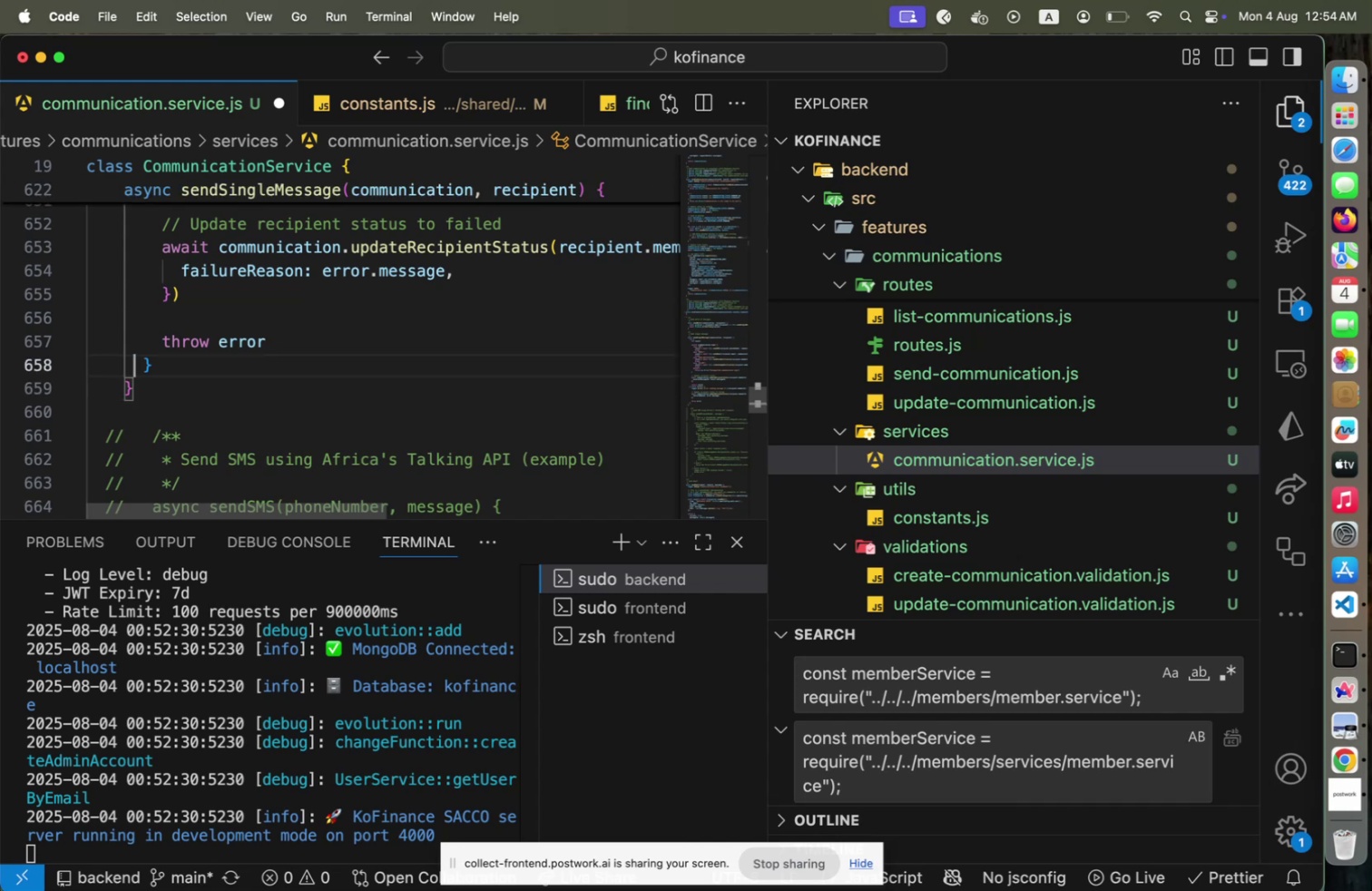 
key(End)
 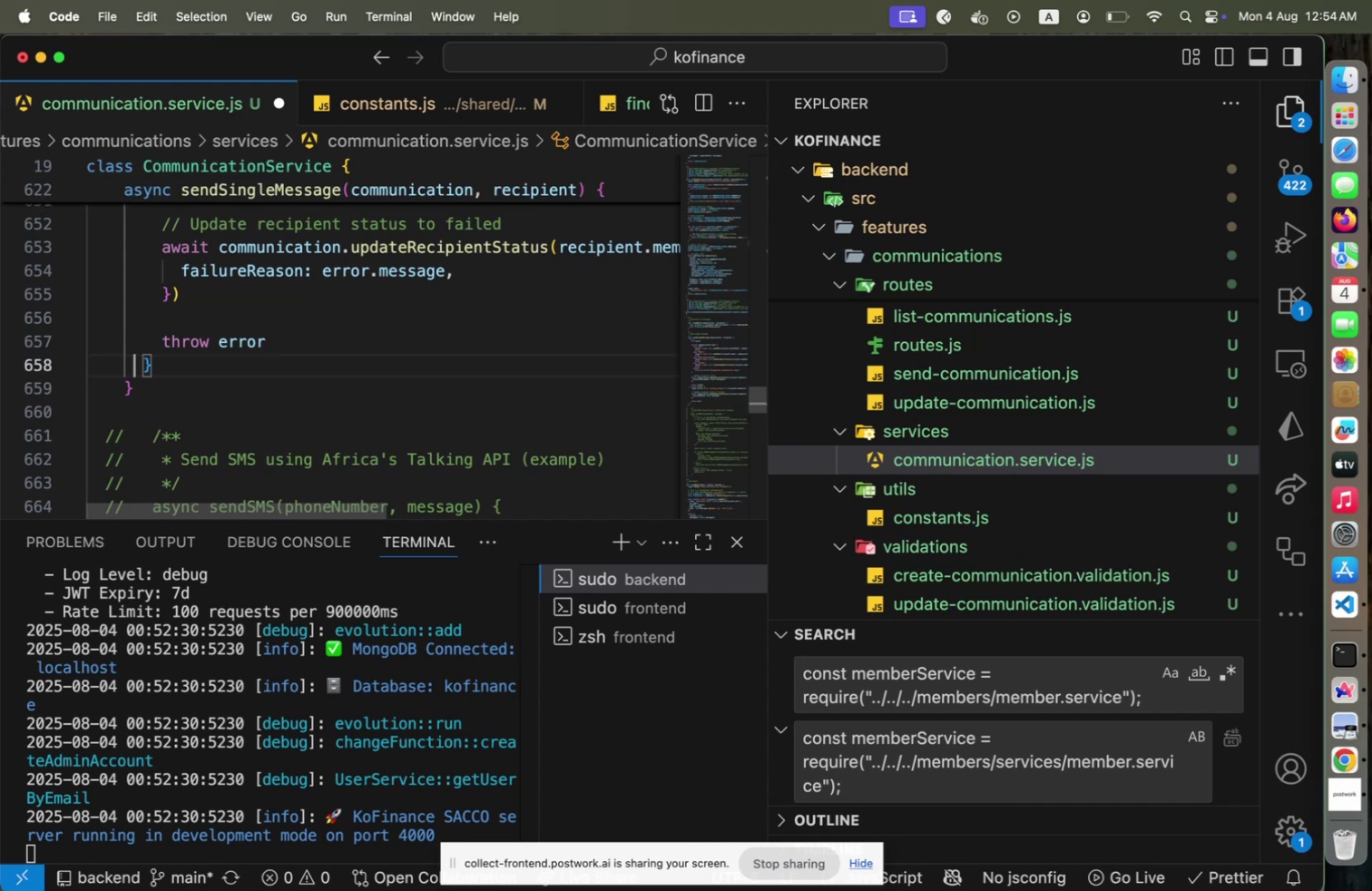 
hold_key(key=ShiftLeft, duration=1.02)
 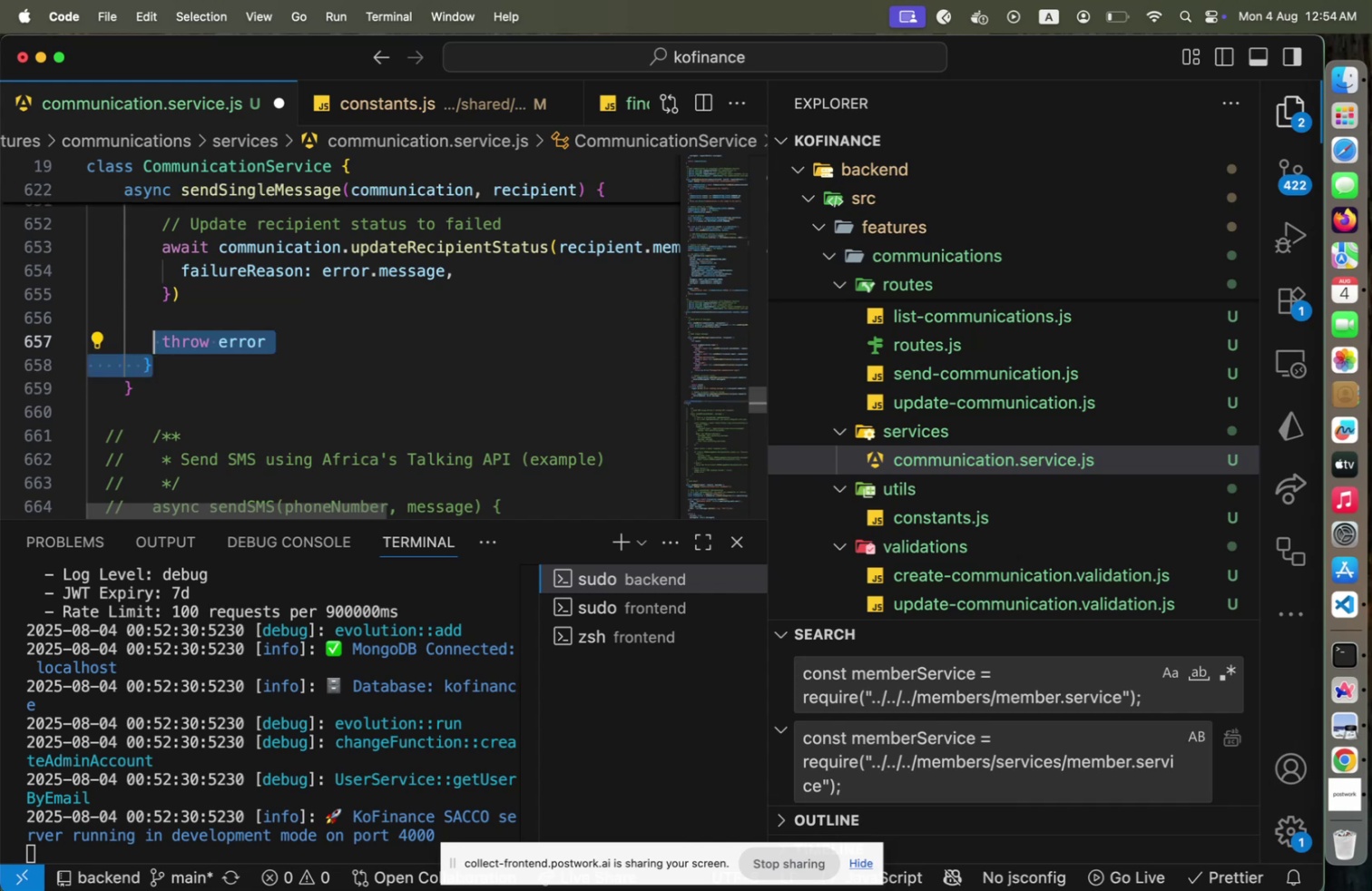 
hold_key(key=ArrowUp, duration=0.44)
 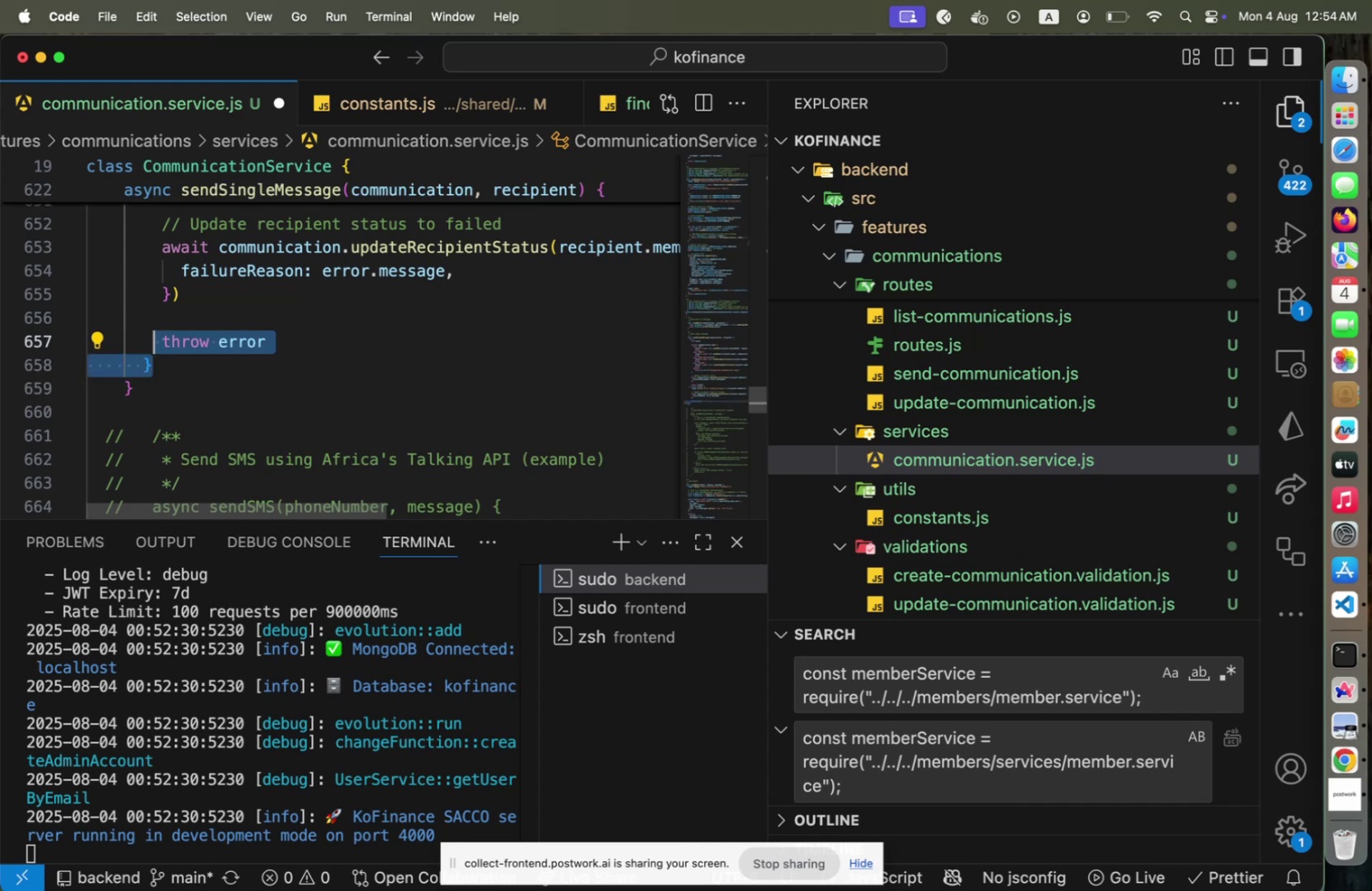 
scroll: coordinate [318, 381], scroll_direction: up, amount: 2.0
 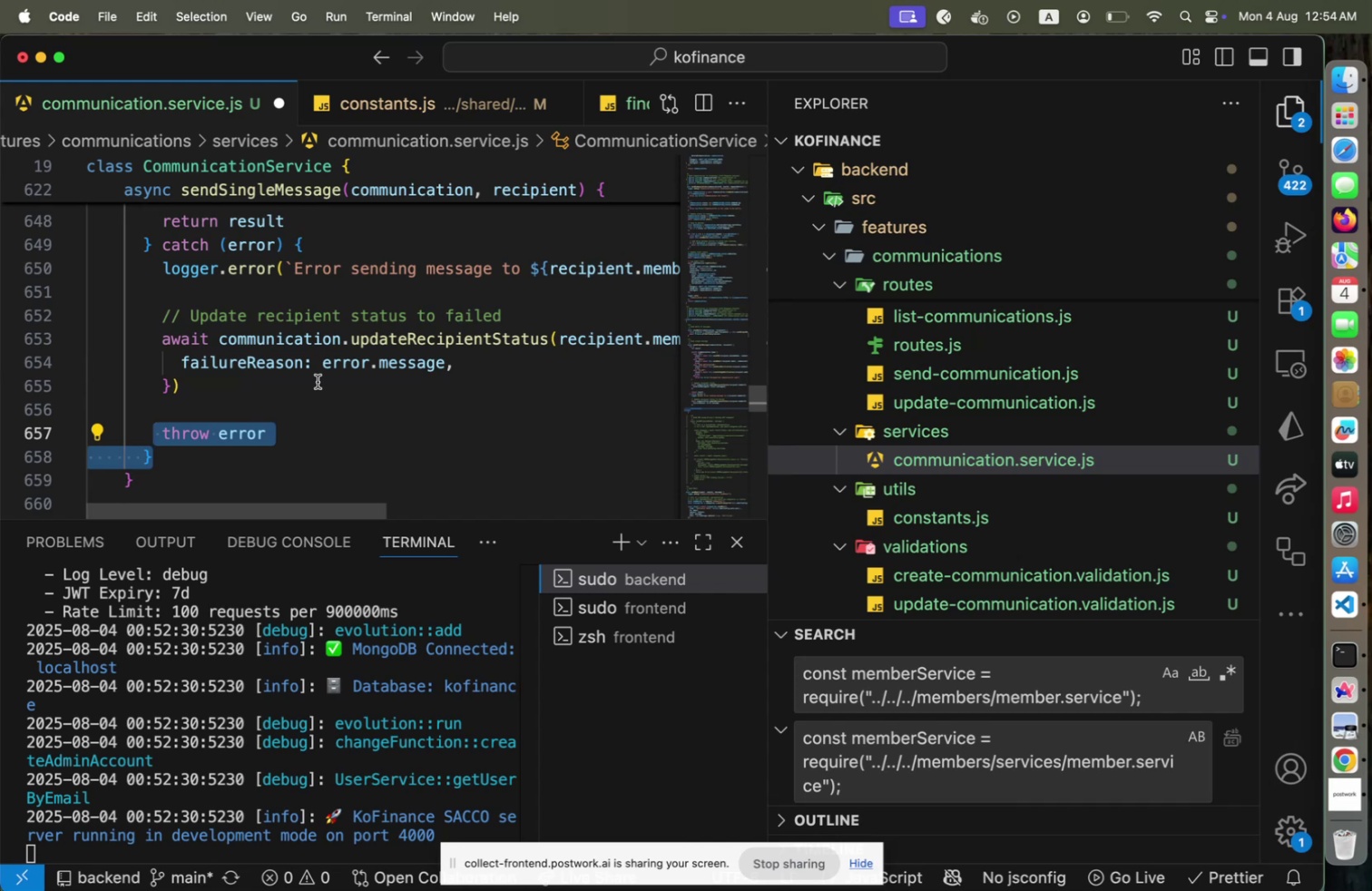 
wait(7.93)
 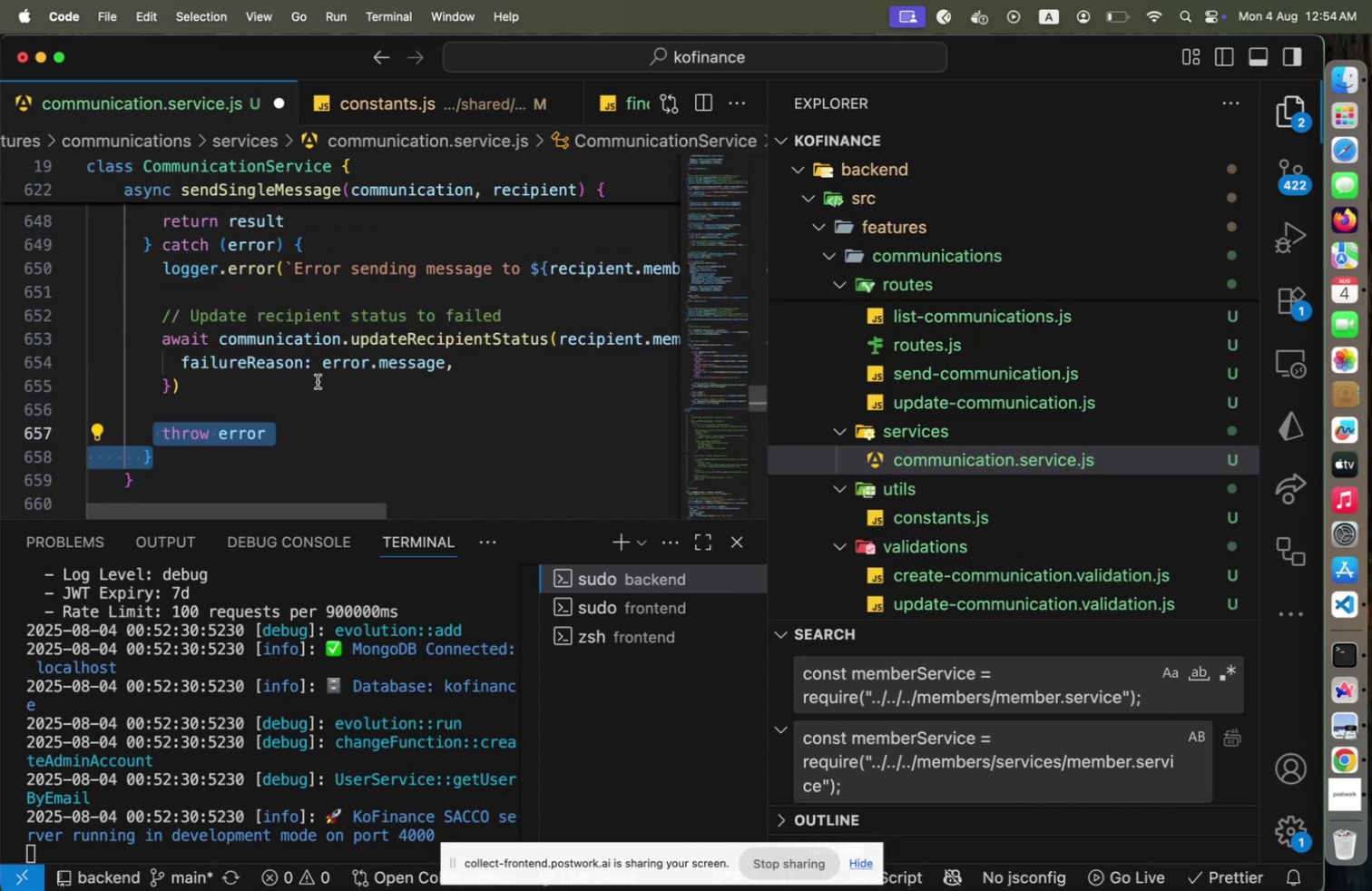 
scroll: coordinate [315, 395], scroll_direction: up, amount: 2.0
 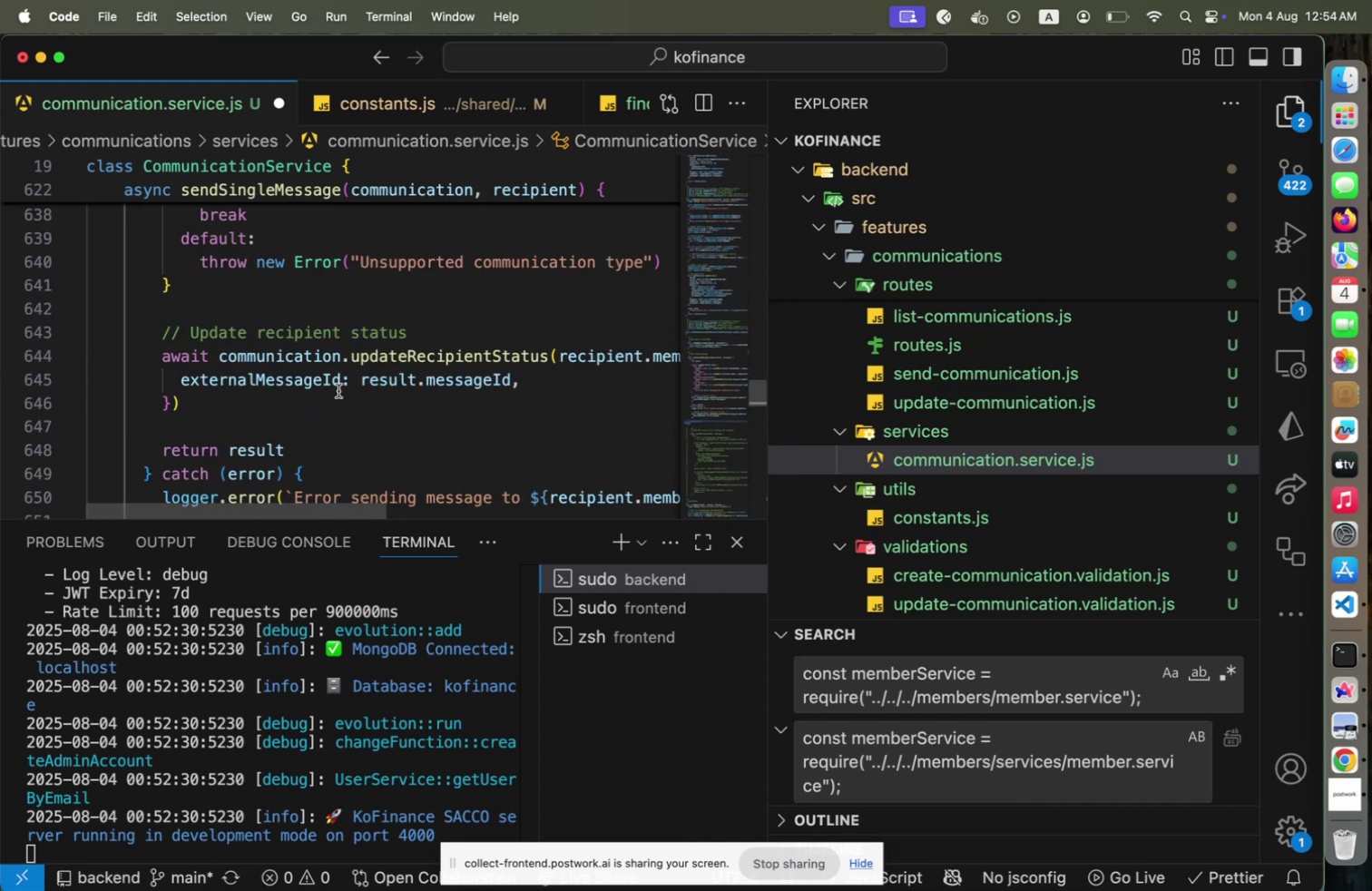 
left_click([448, 363])
 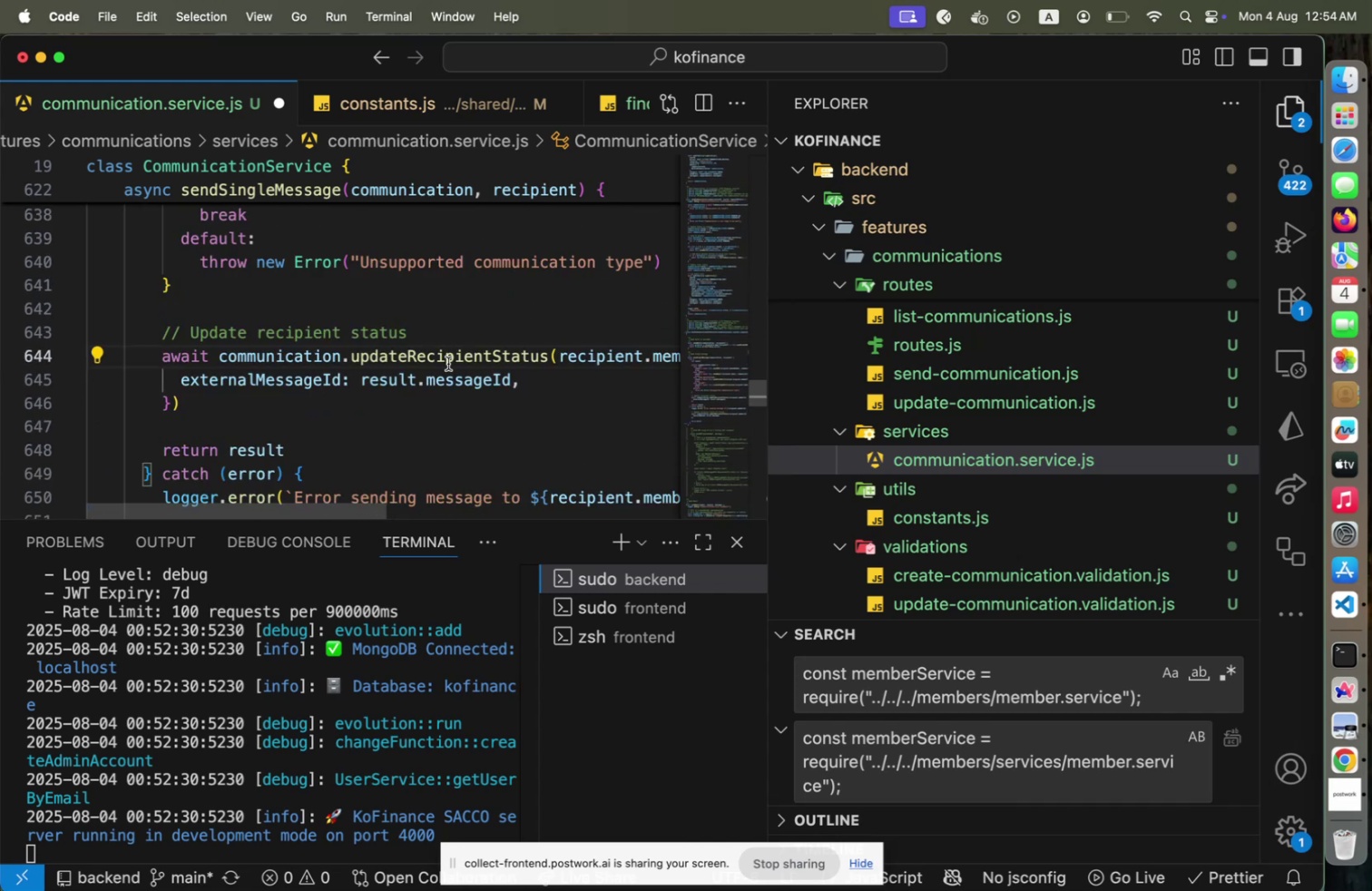 
scroll: coordinate [419, 367], scroll_direction: up, amount: 4.0
 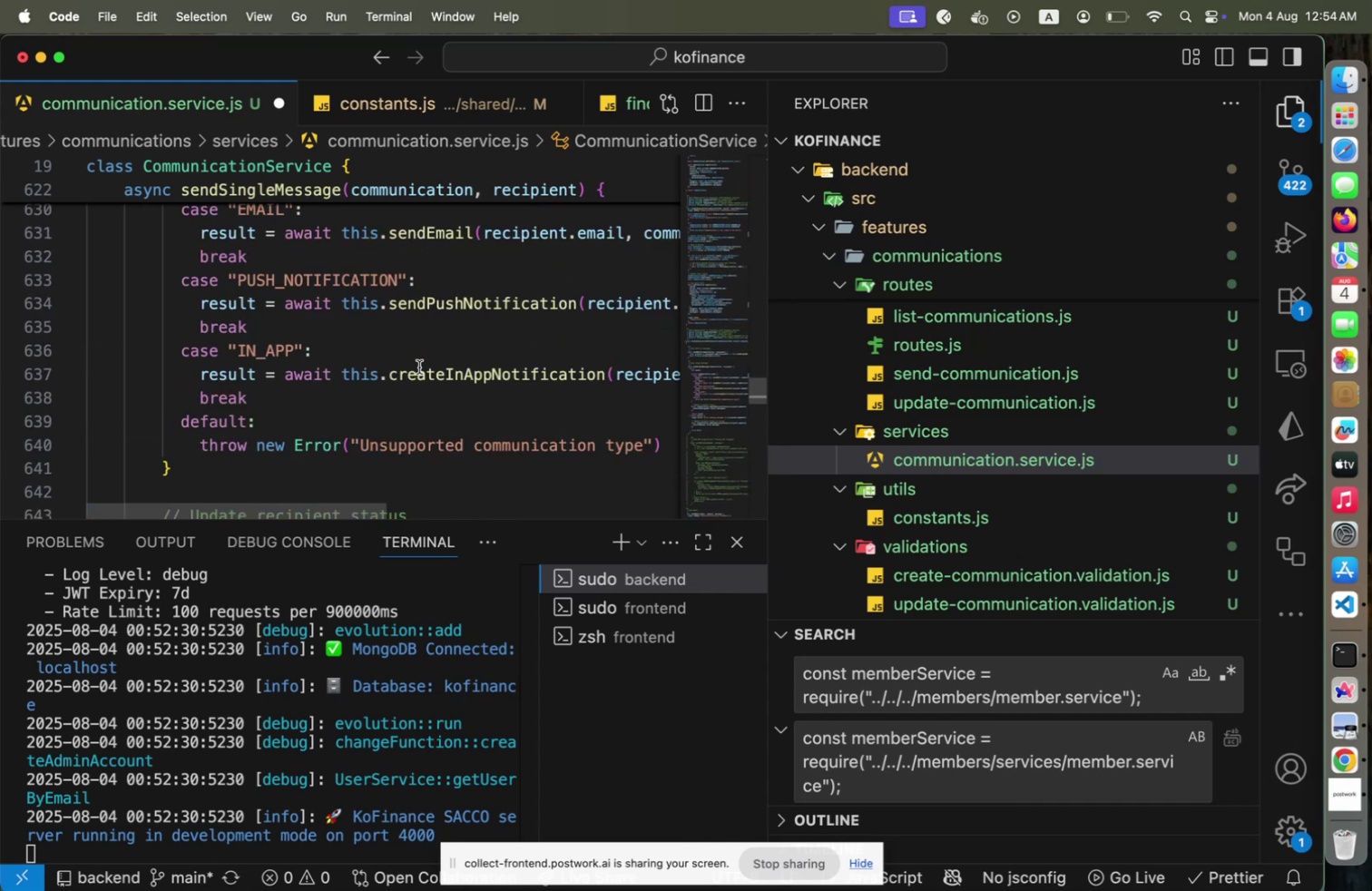 
left_click([380, 347])
 